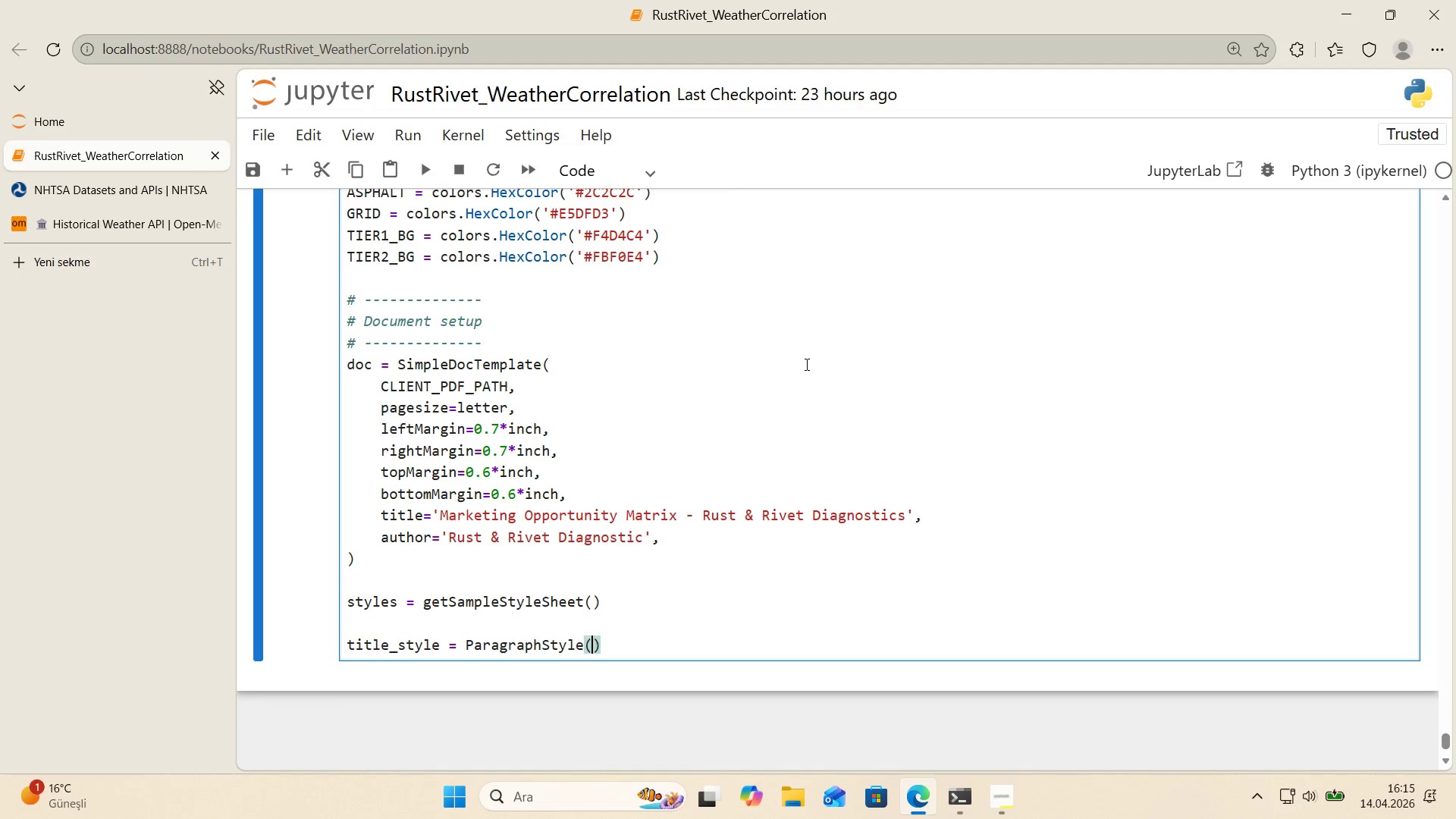 
key(Enter)
 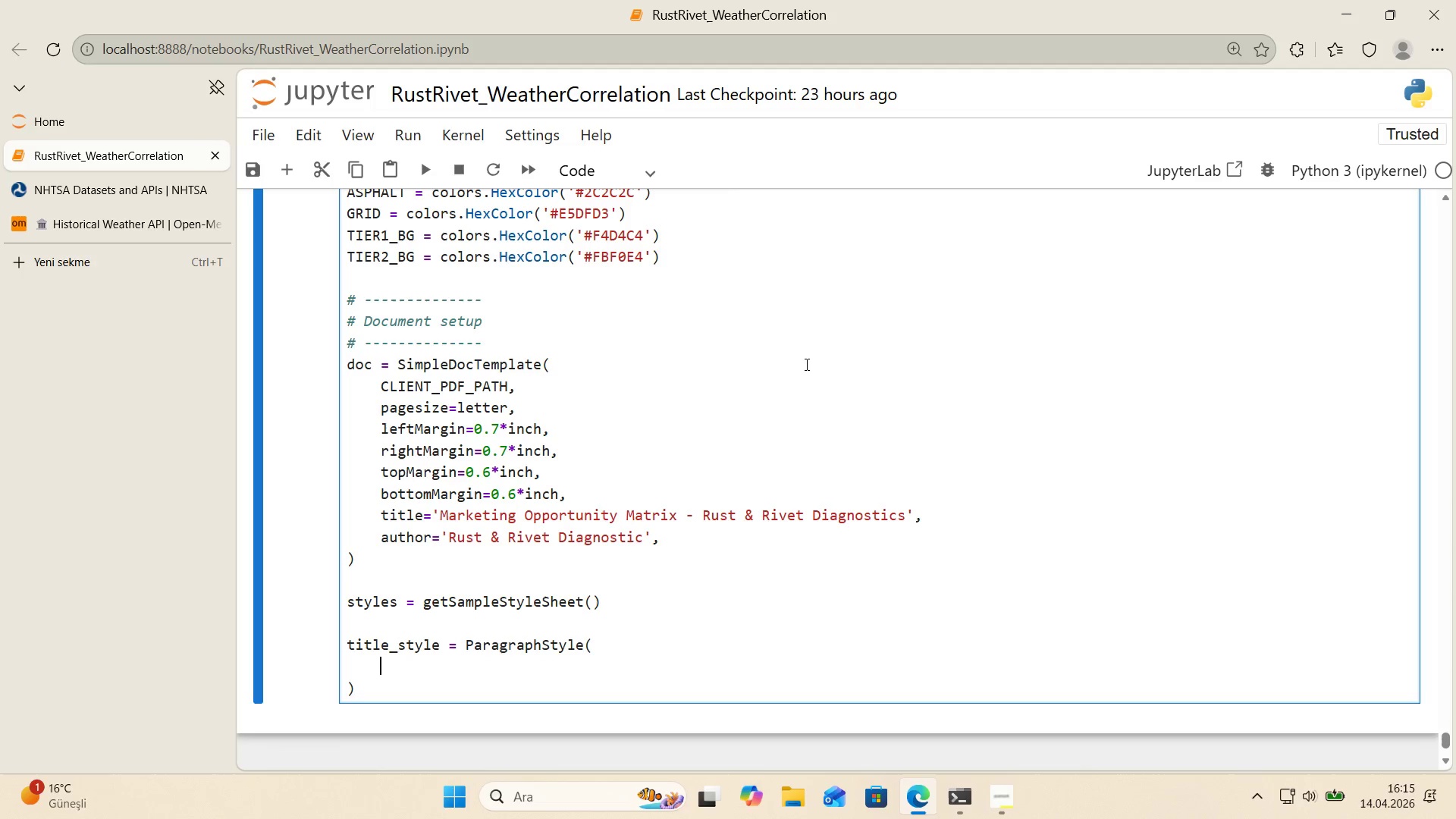 
type(@@)
 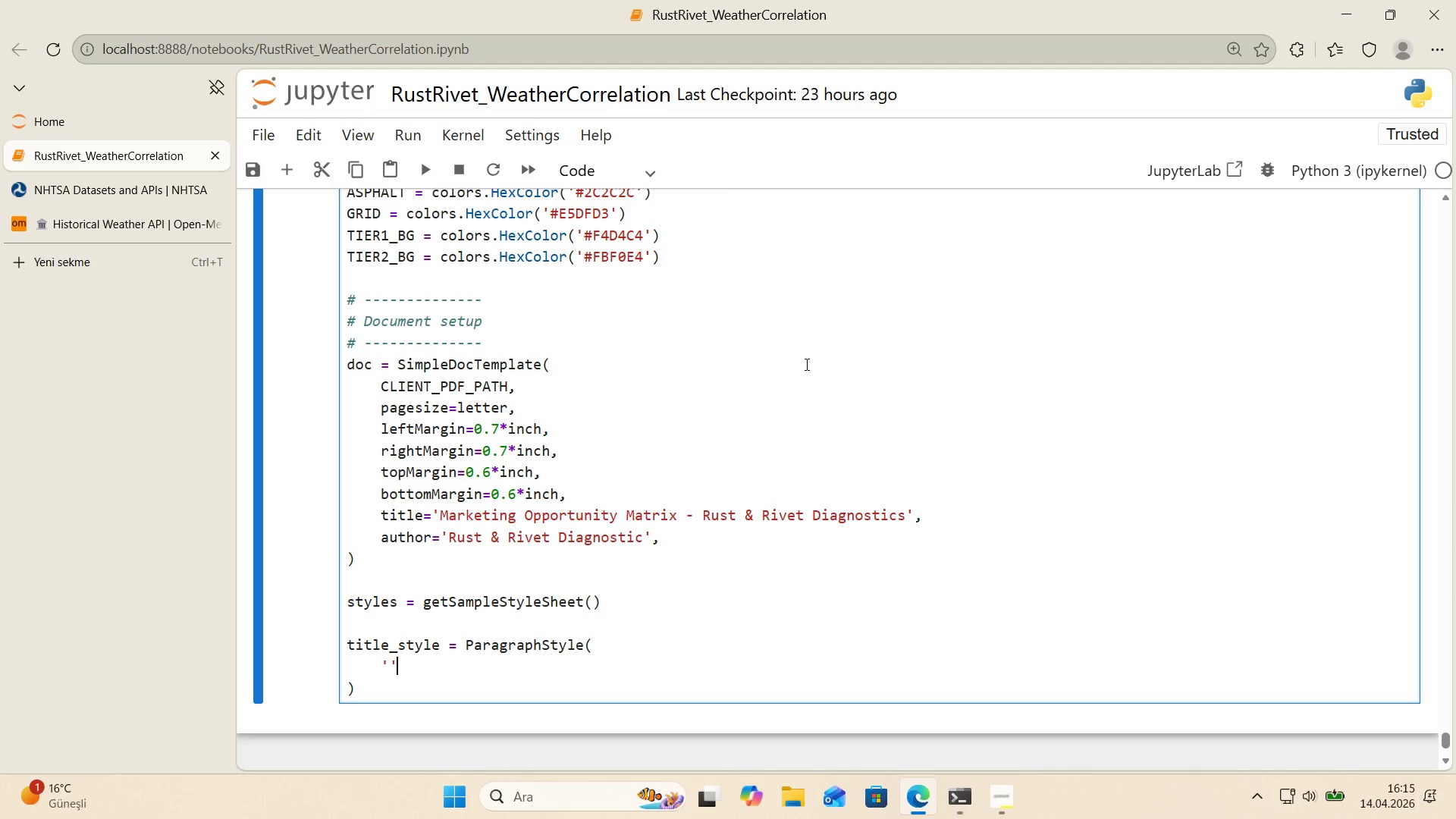 
key(ArrowLeft)
 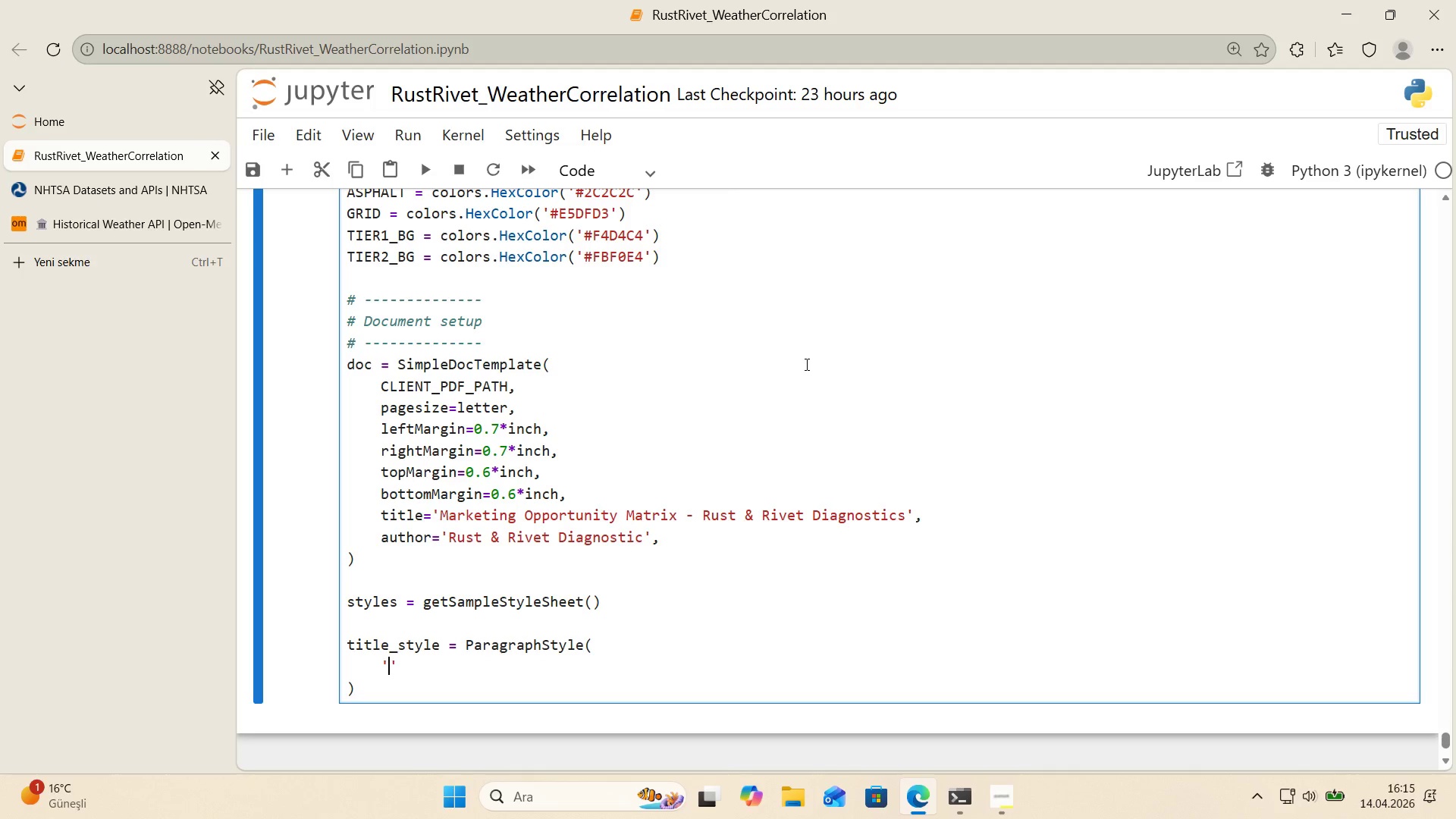 
type(CustomT'tle)
 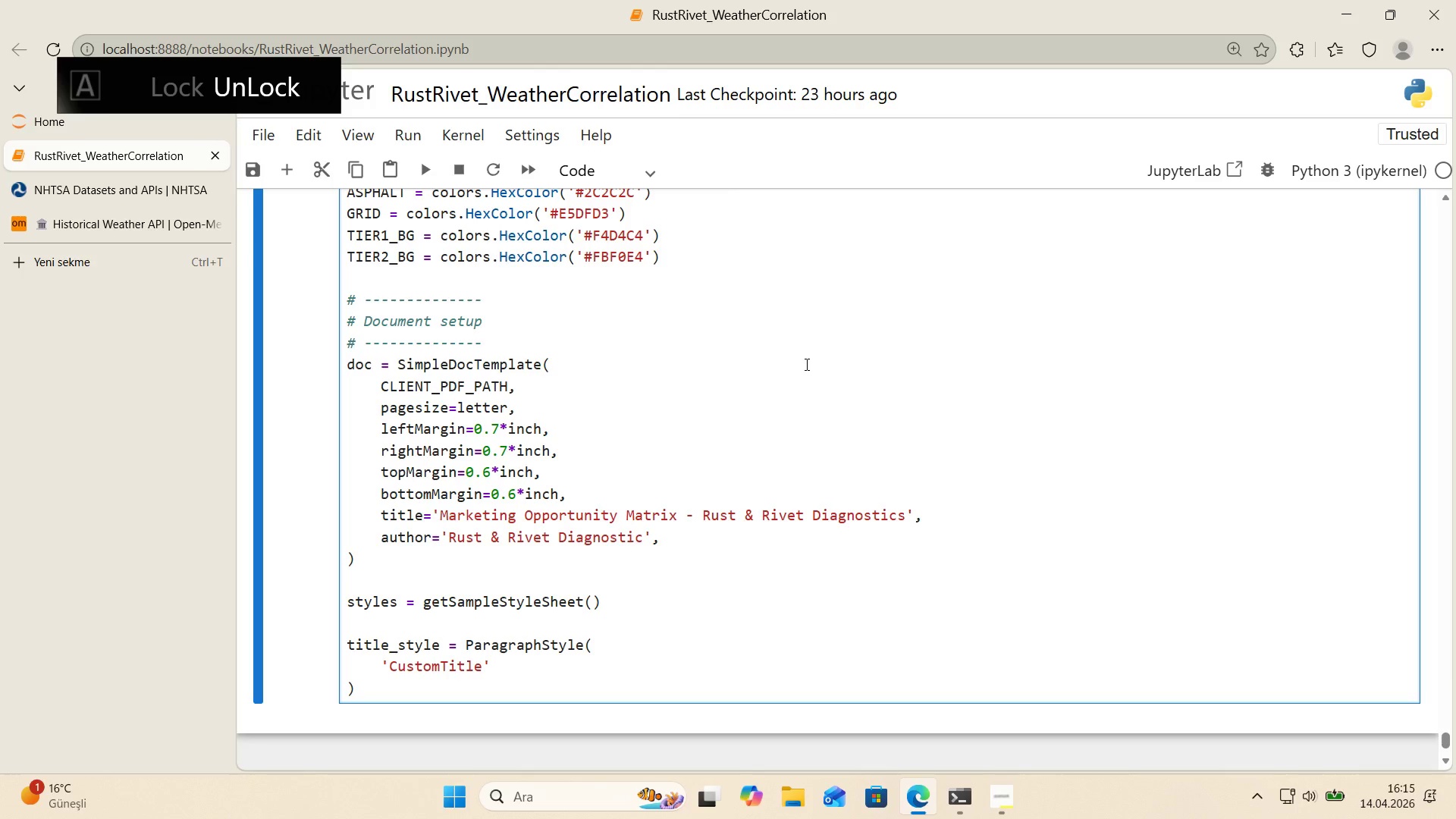 
key(ArrowRight)
 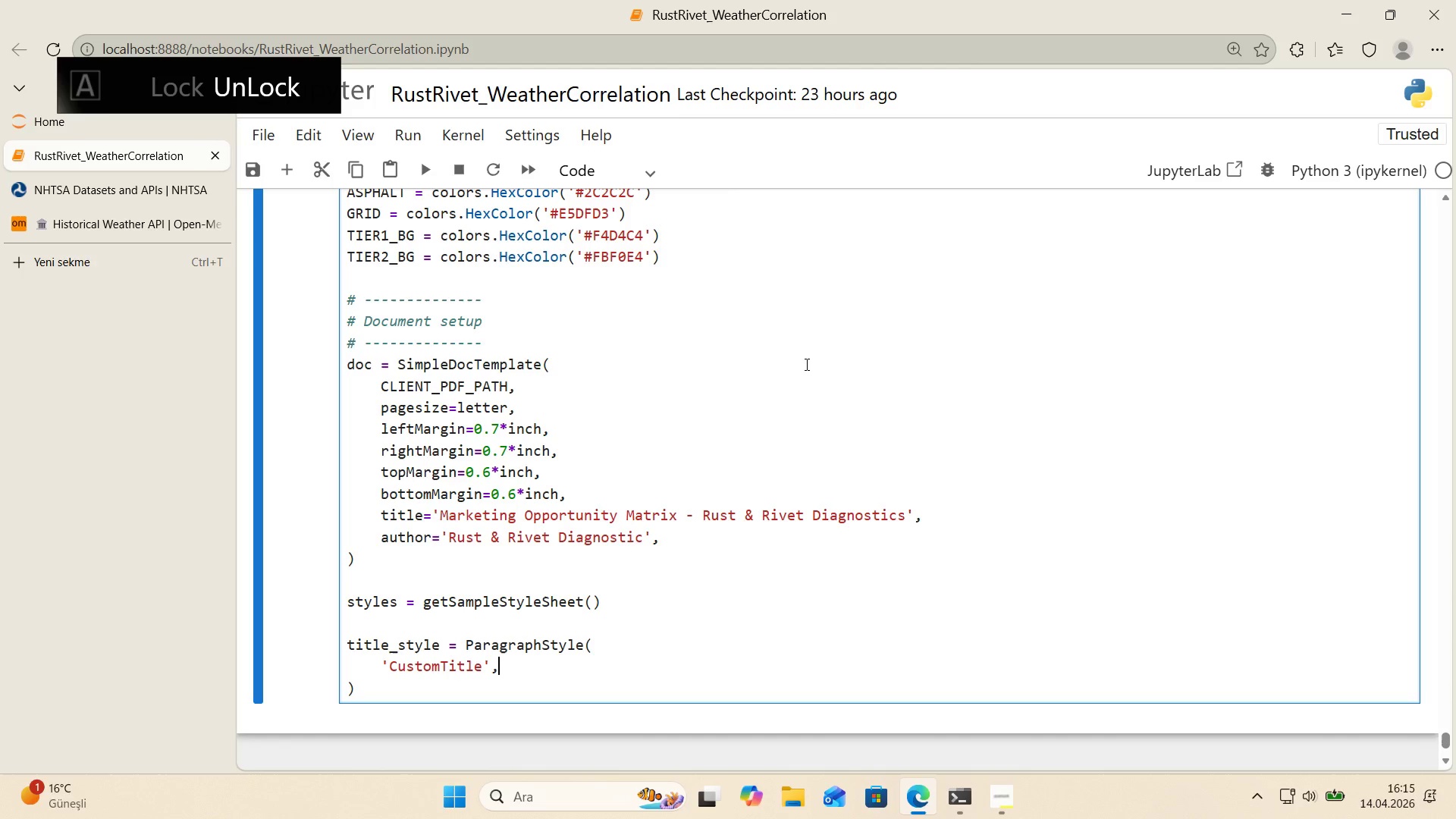 
type(, parent)styles)
 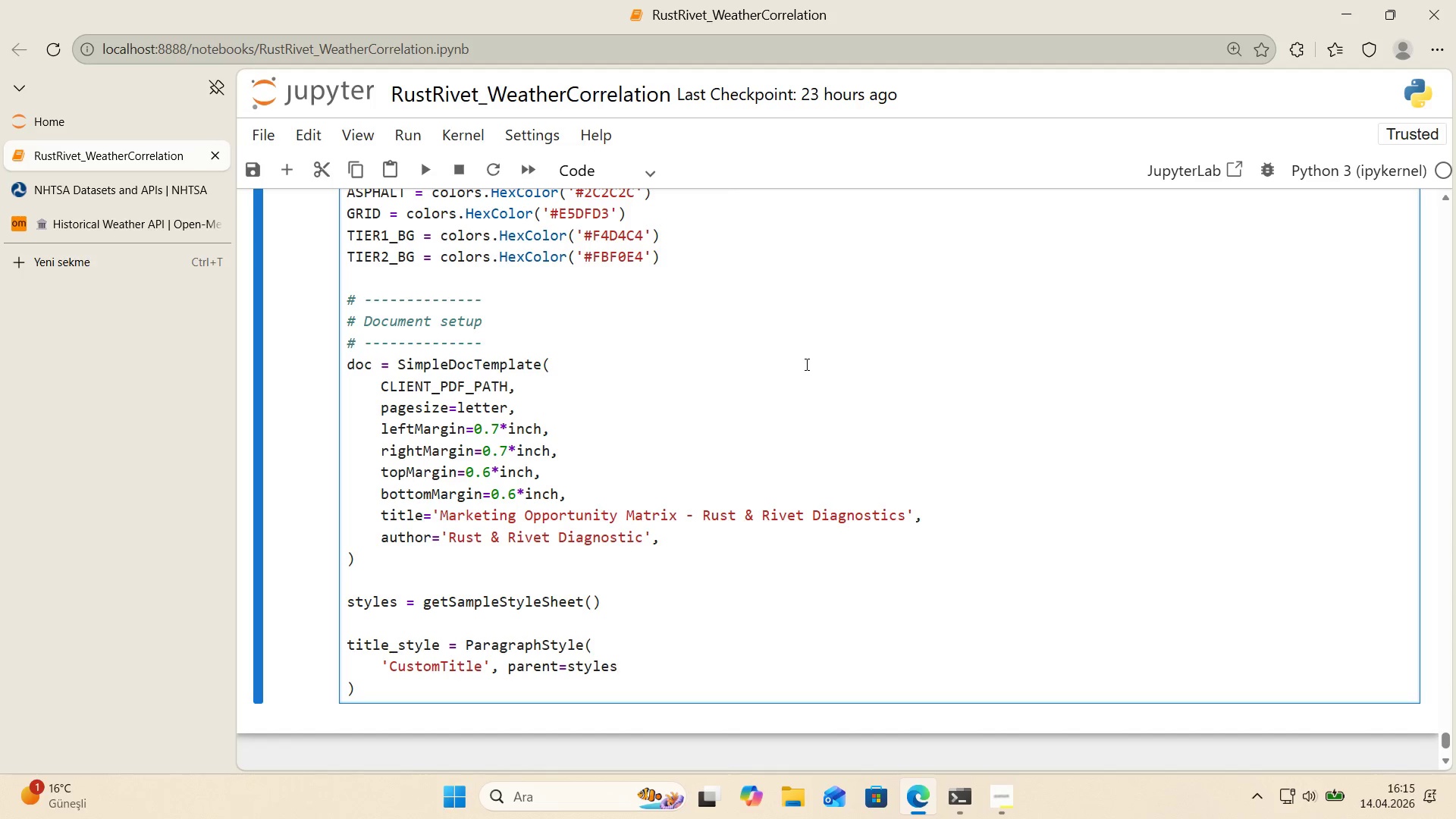 
key(Alt+Control+8)
 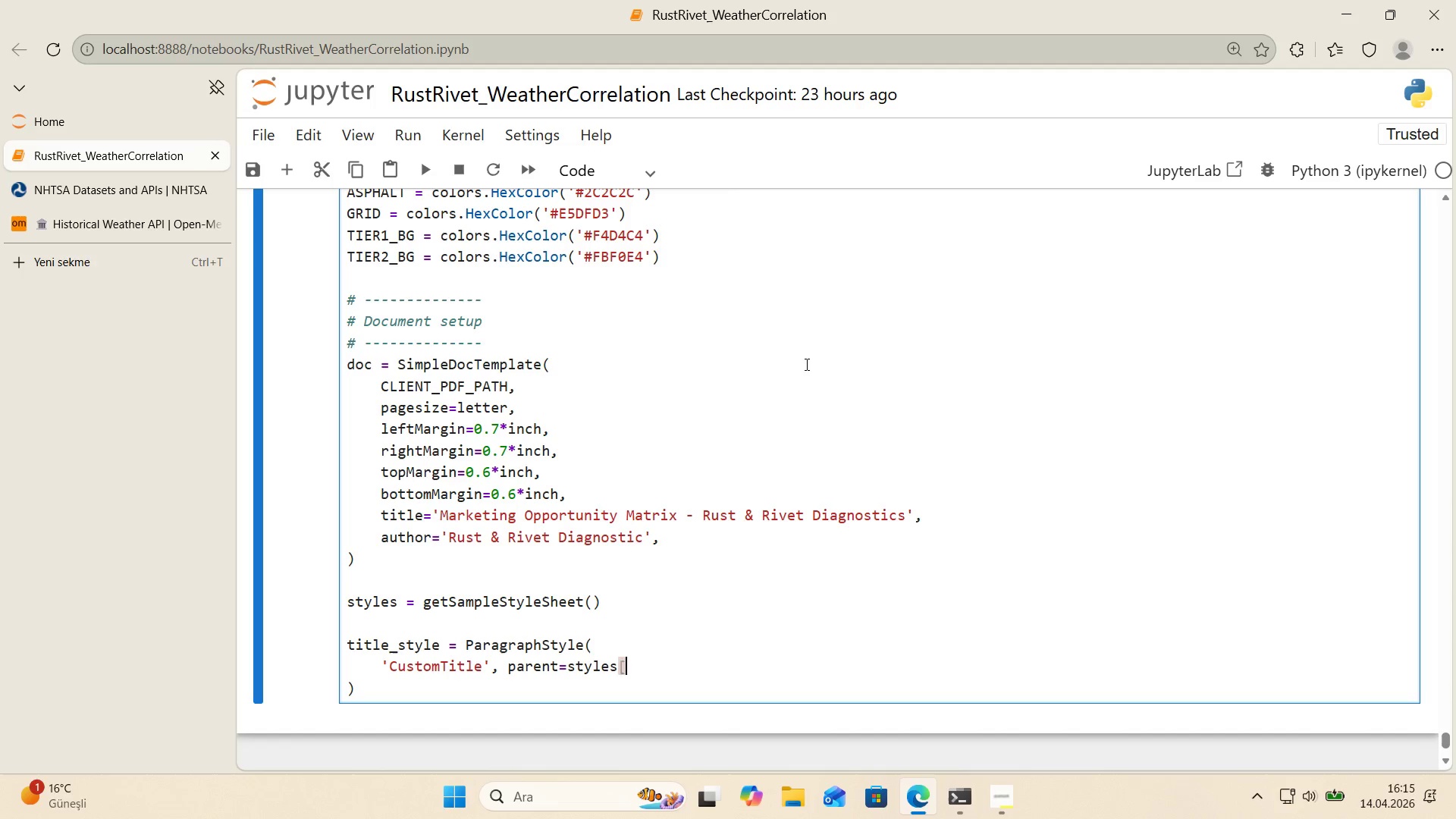 
key(Alt+Control+9)
 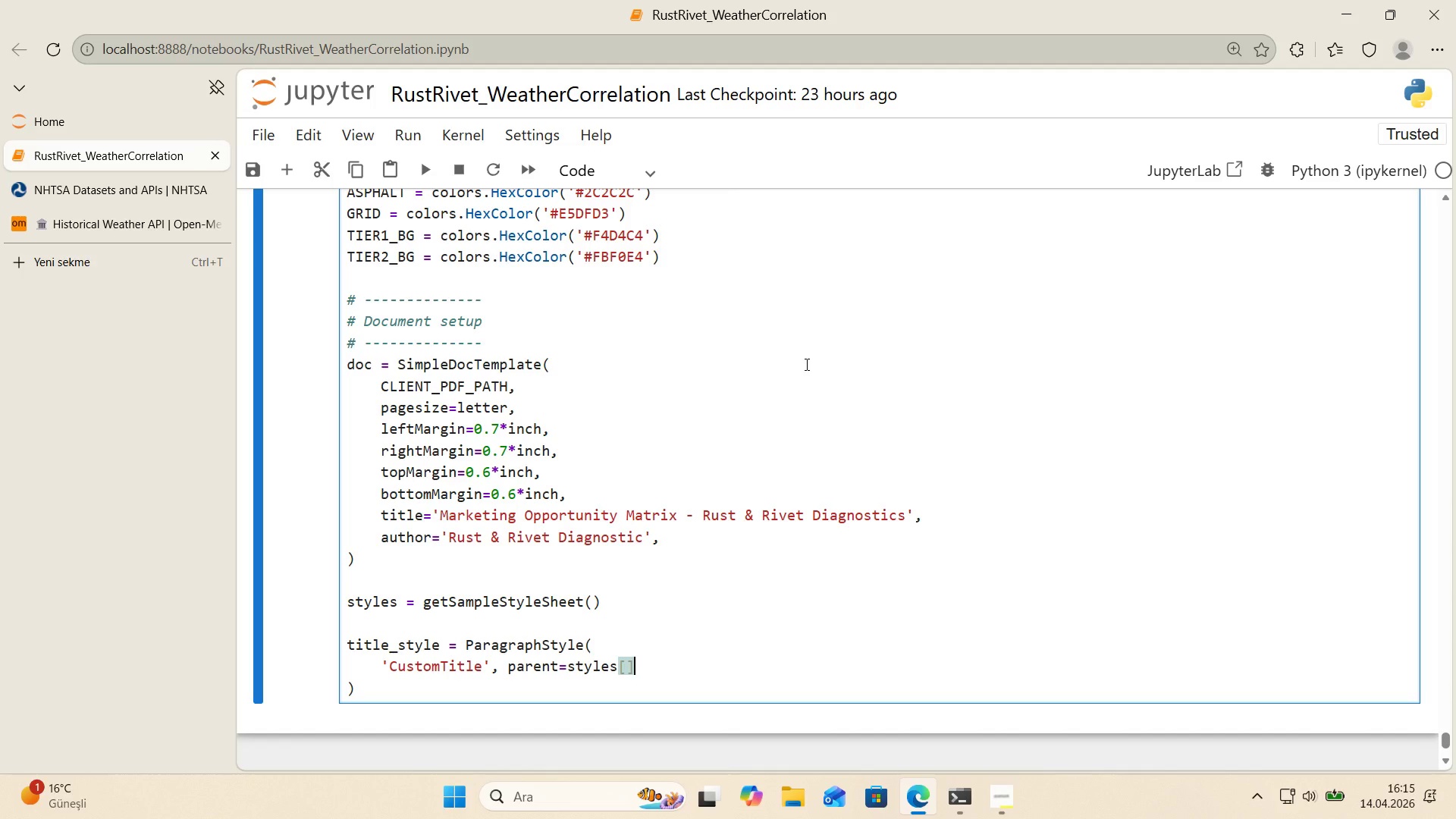 
key(ArrowLeft)
 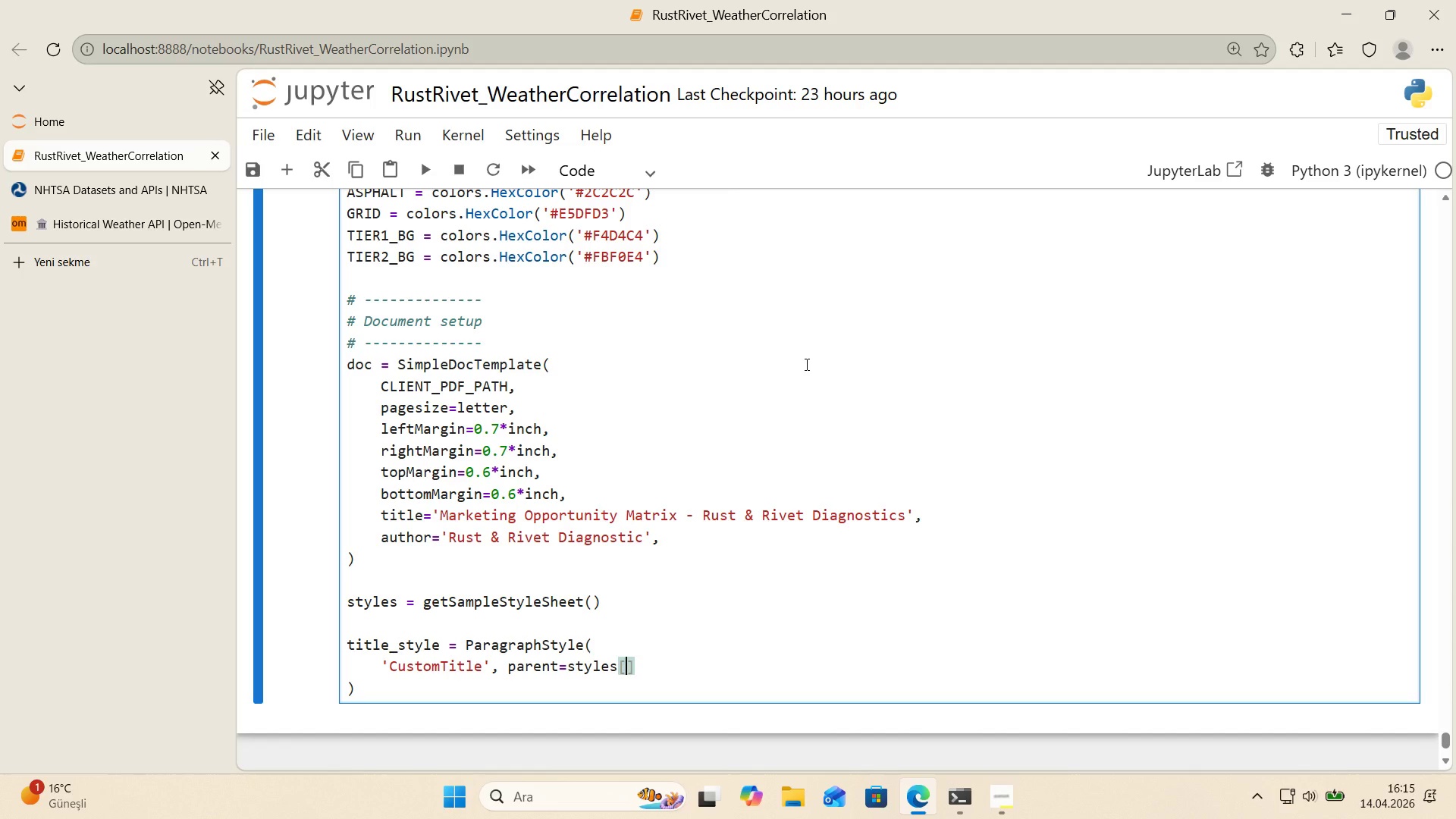 
type(@@)
 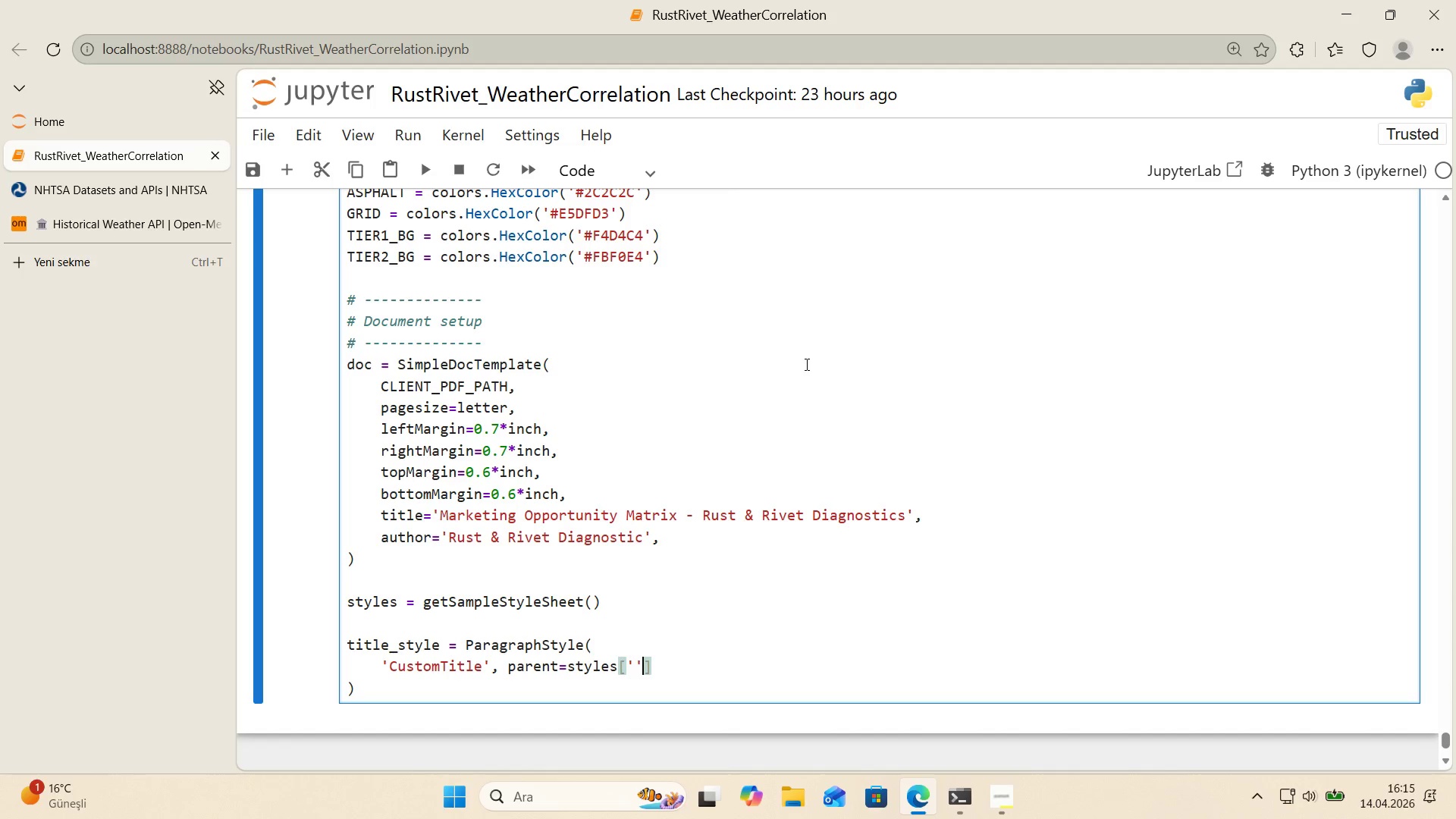 
key(ArrowLeft)
 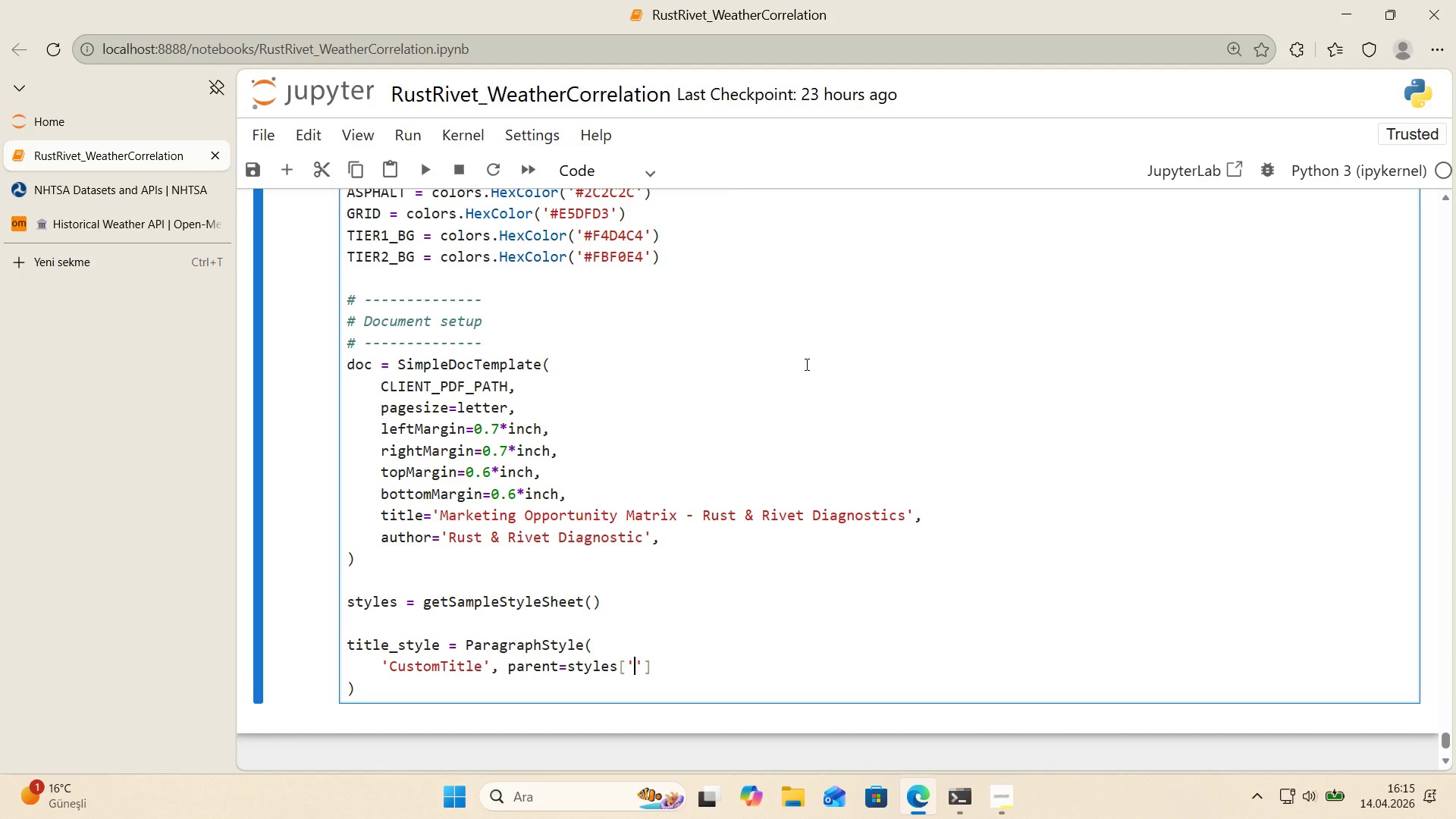 
type(Head'ng1)
 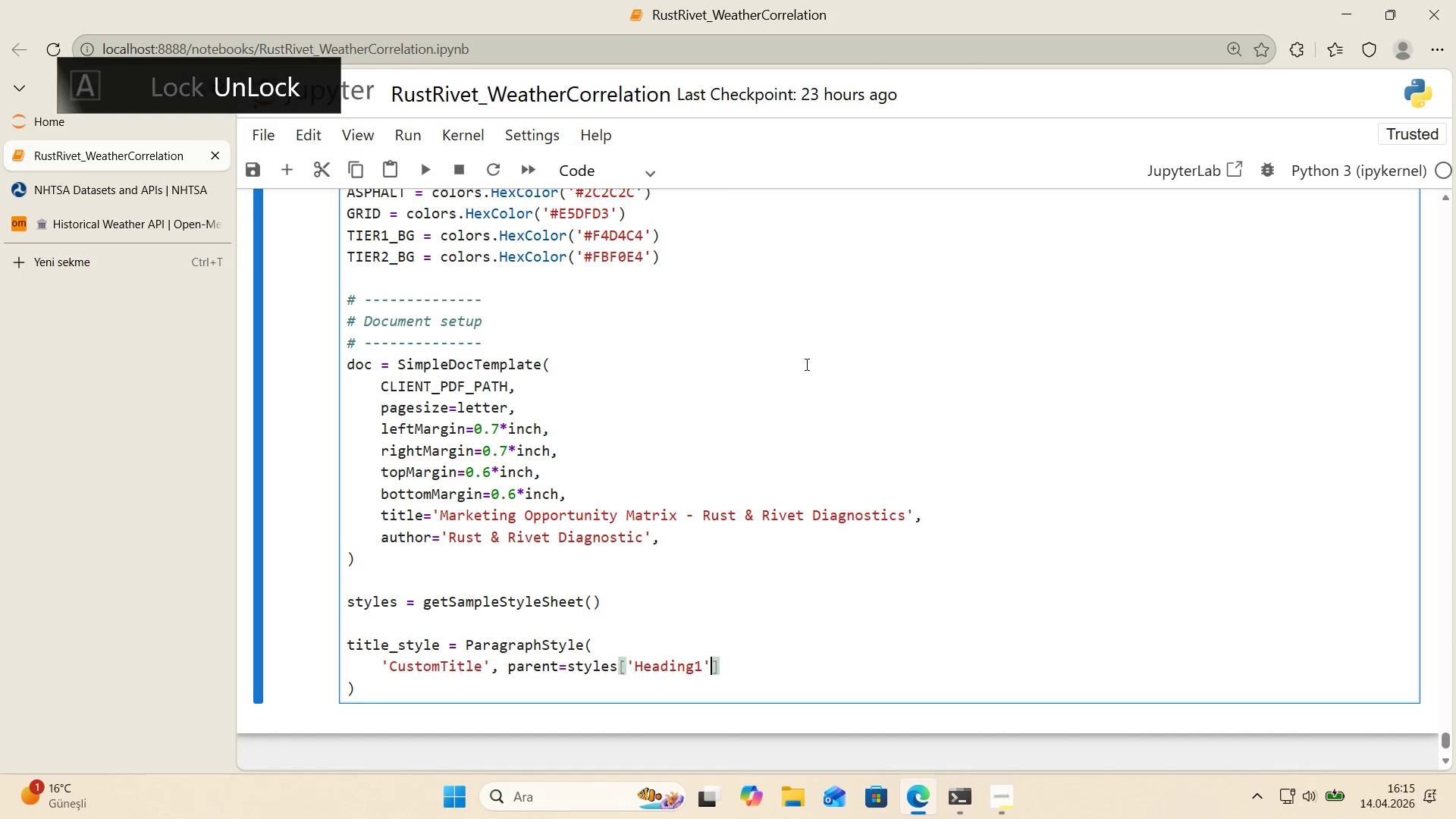 
key(ArrowRight)
 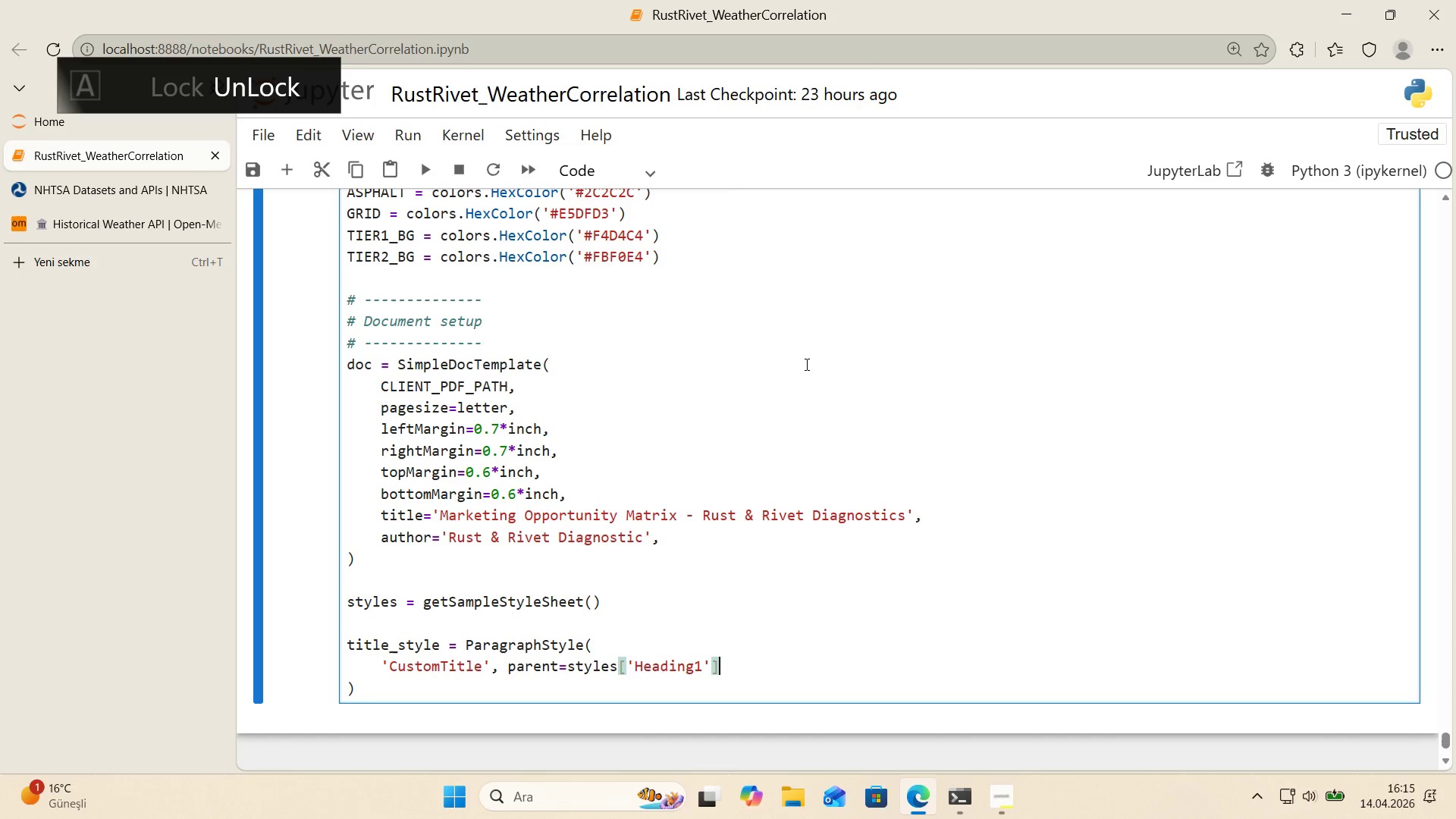 
key(ArrowRight)
 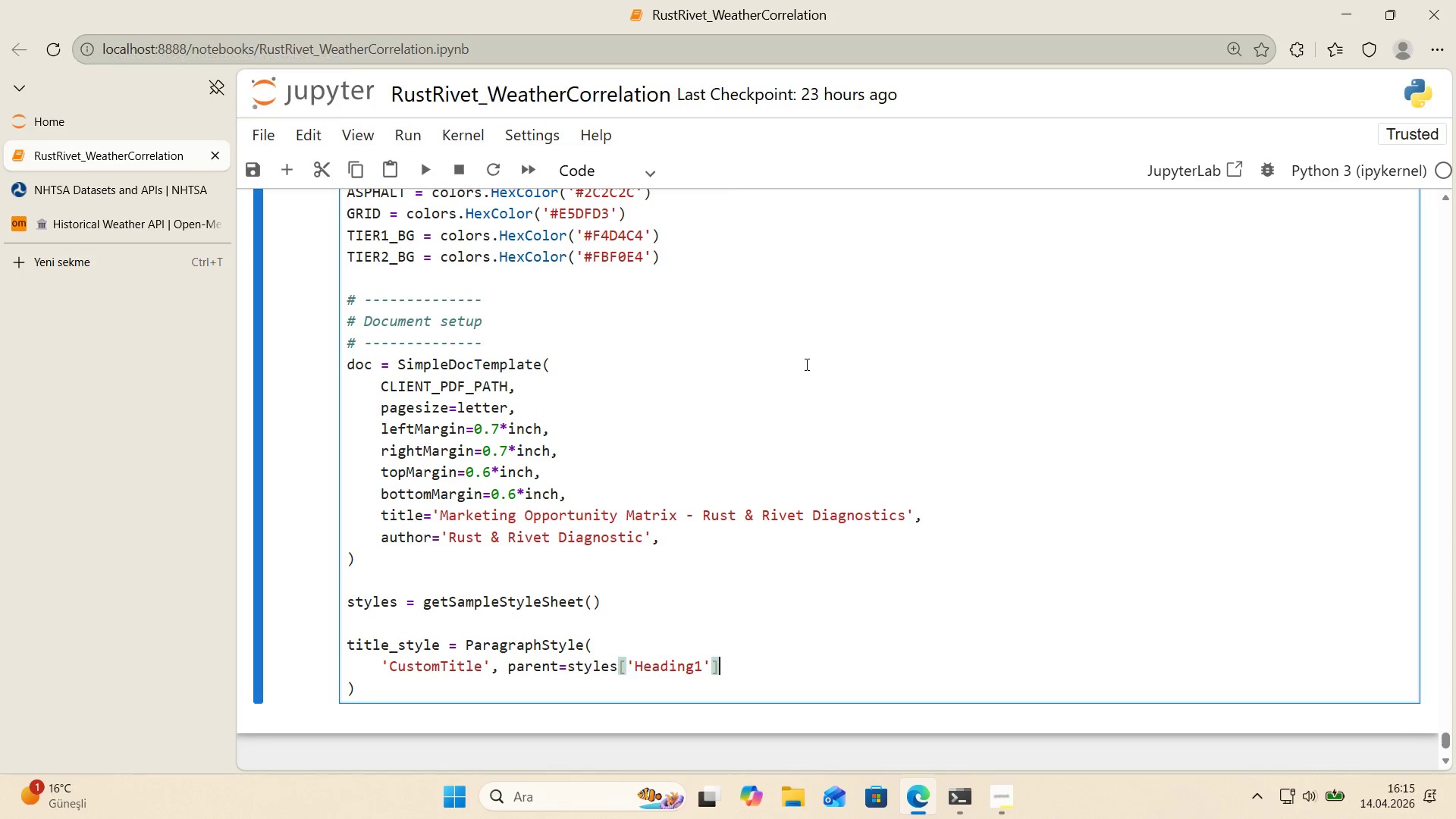 
key(Comma)
 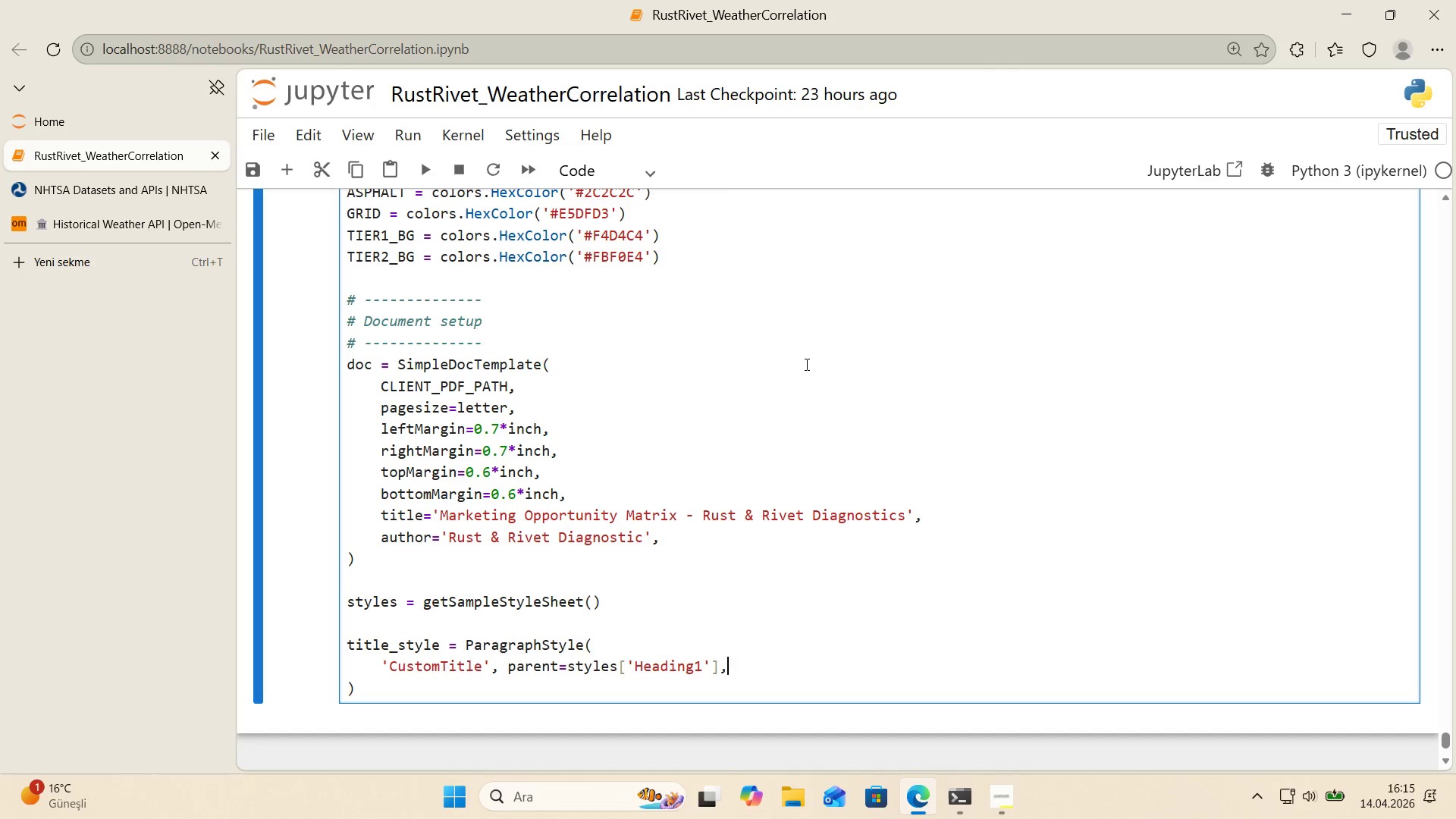 
key(Enter)
 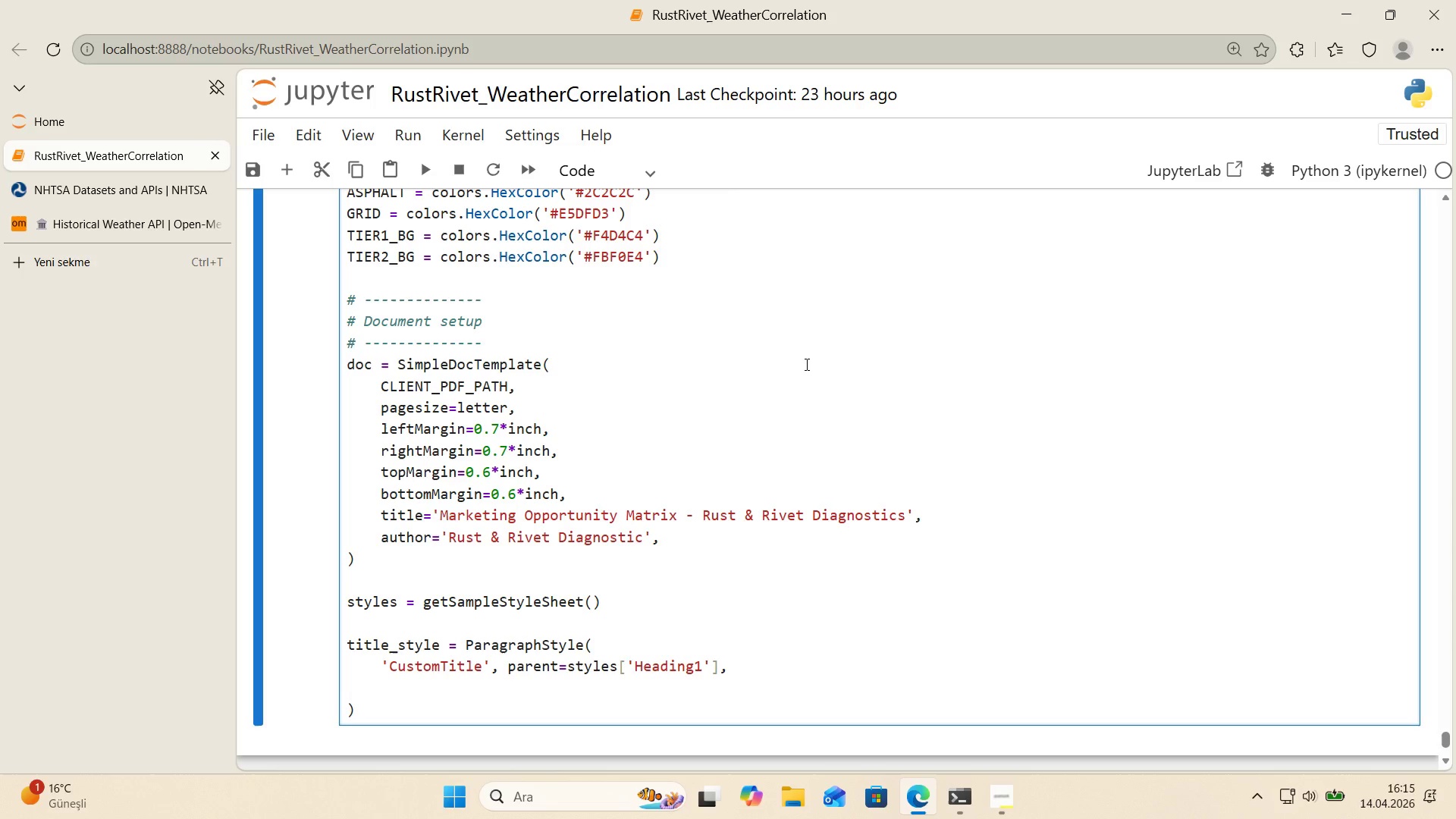 
hold_key(key=ShiftRight, duration=0.44)
 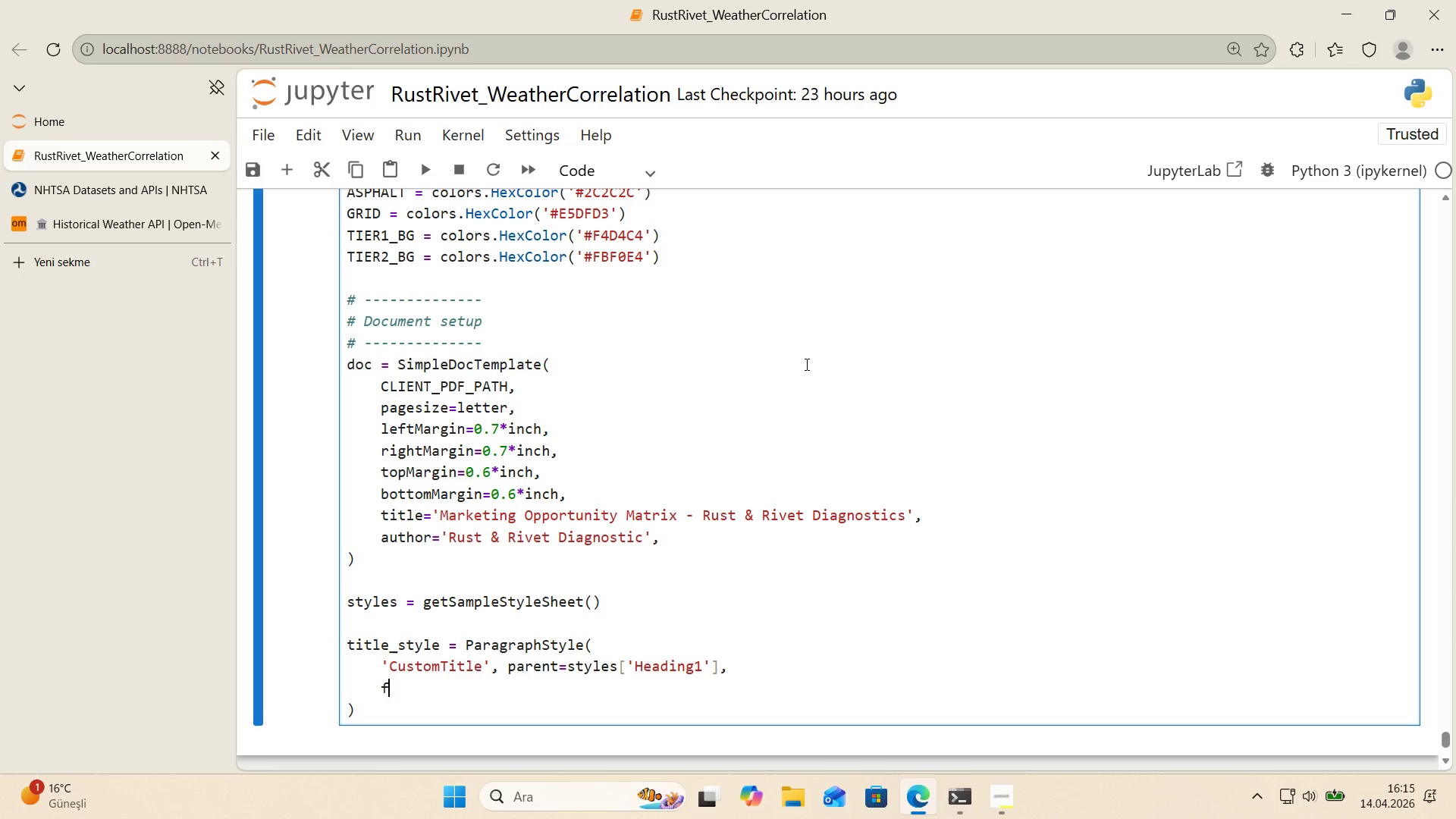 
type(fonts'ze)22, textColor)AASP)
key(Backspace)
key(Backspace)
key(Backspace)
type(SPHALT, al'gnment)TA_CENTER,)
 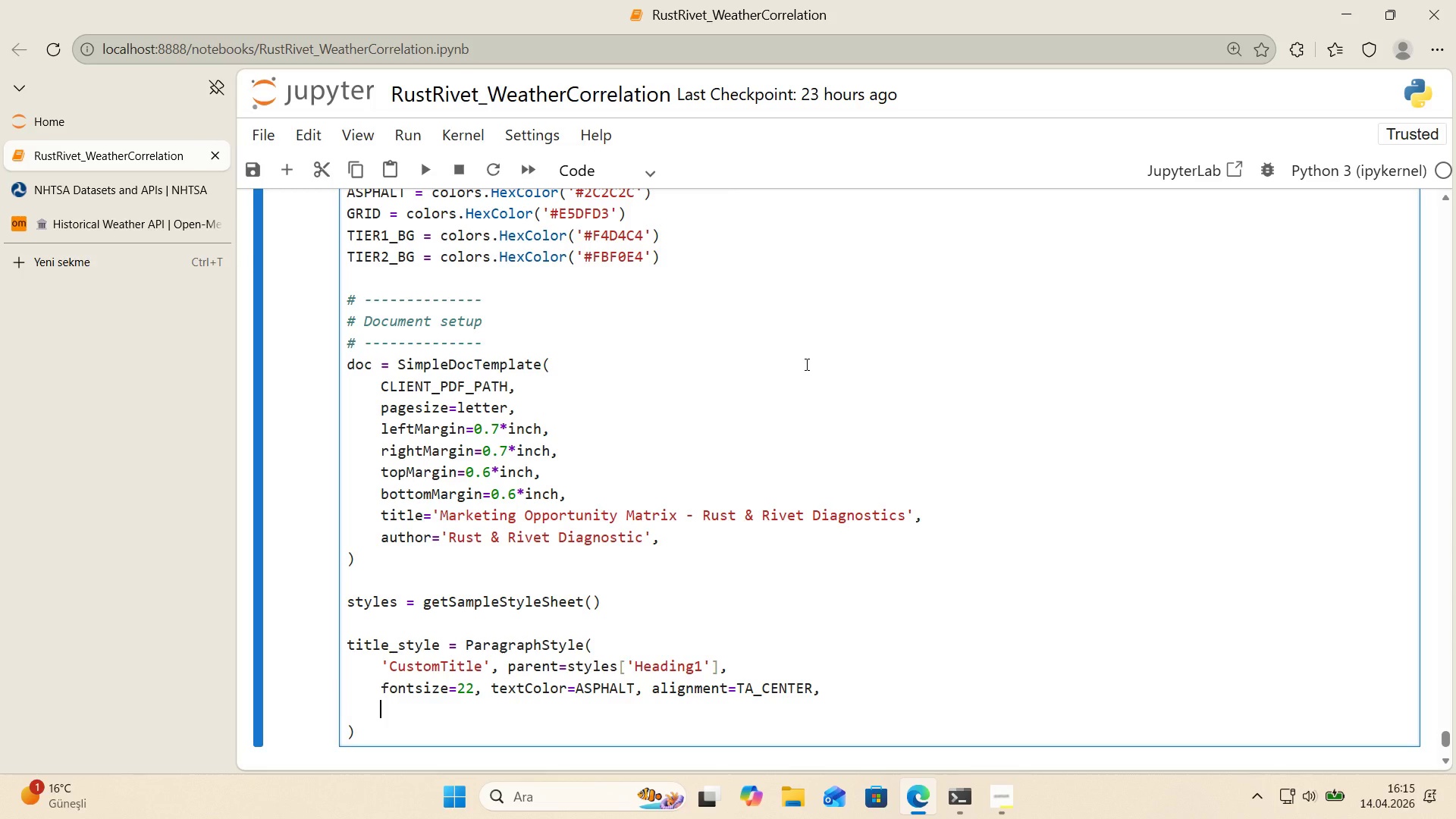 
 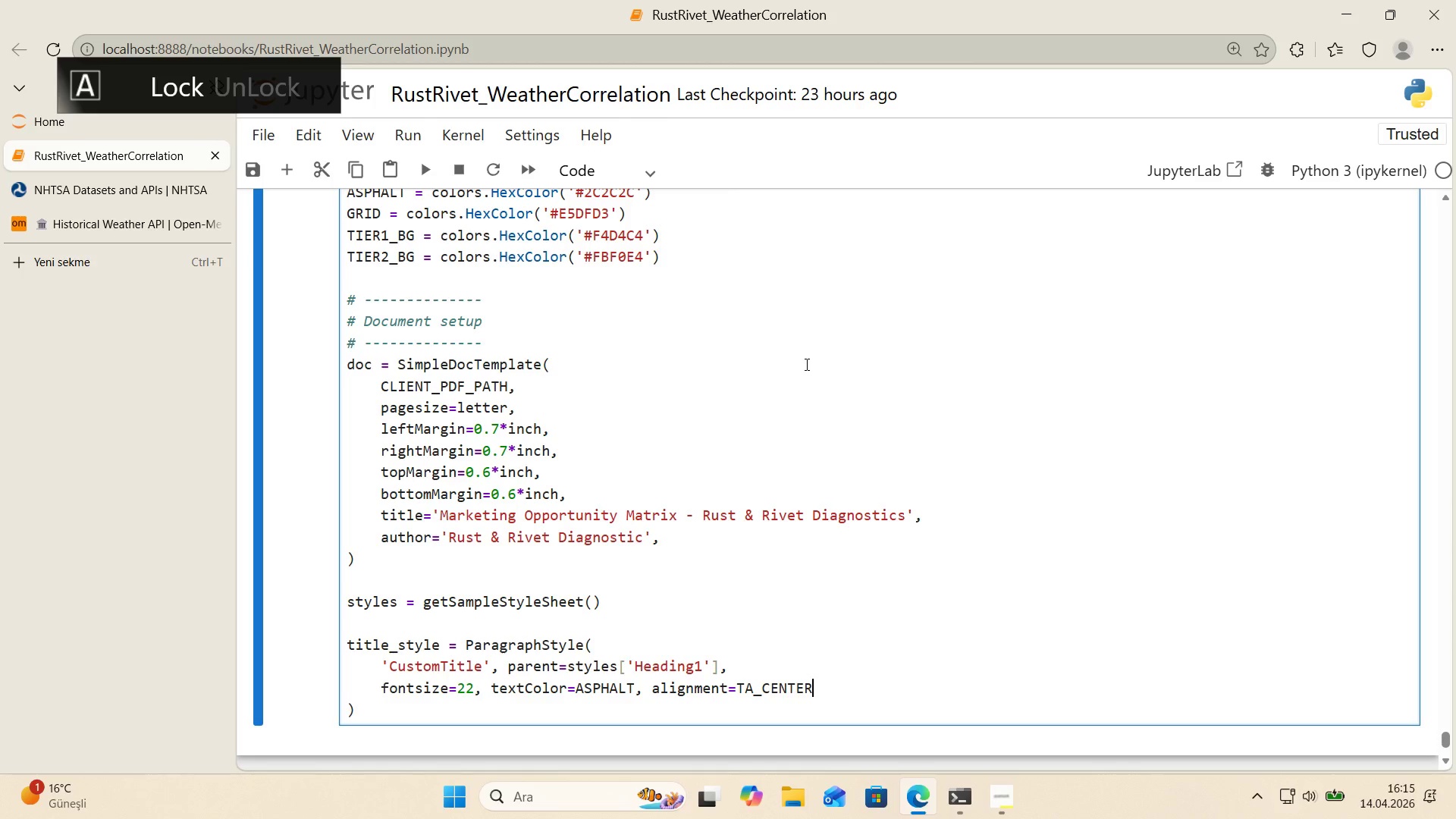 
key(Enter)
 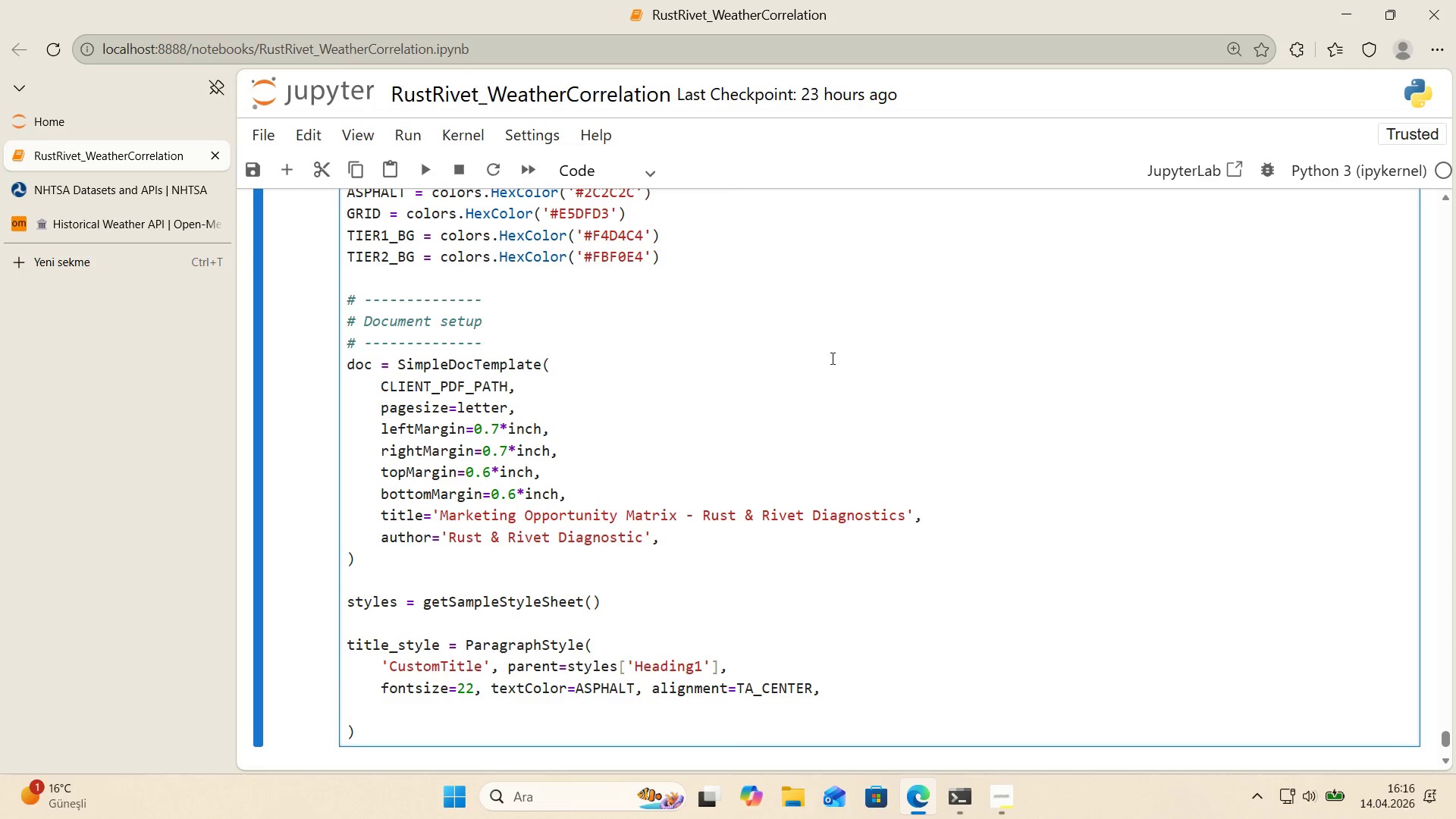 
scroll: coordinate [922, 363], scroll_direction: down, amount: 1.0
 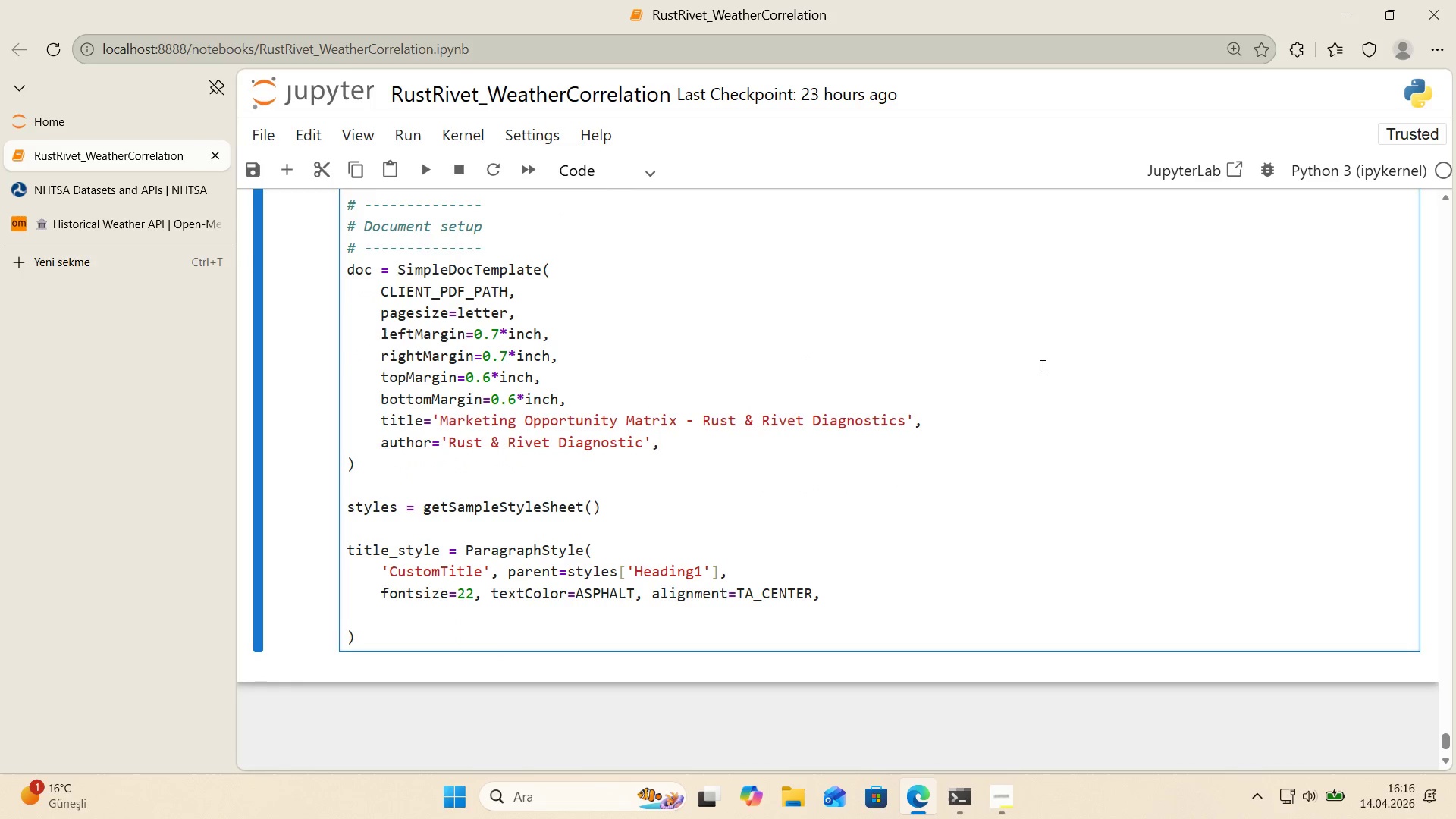 
type(spaceAfter)4, fontm)
key(Backspace)
type(na)
key(Backspace)
key(Backspace)
type(Name)@@)
 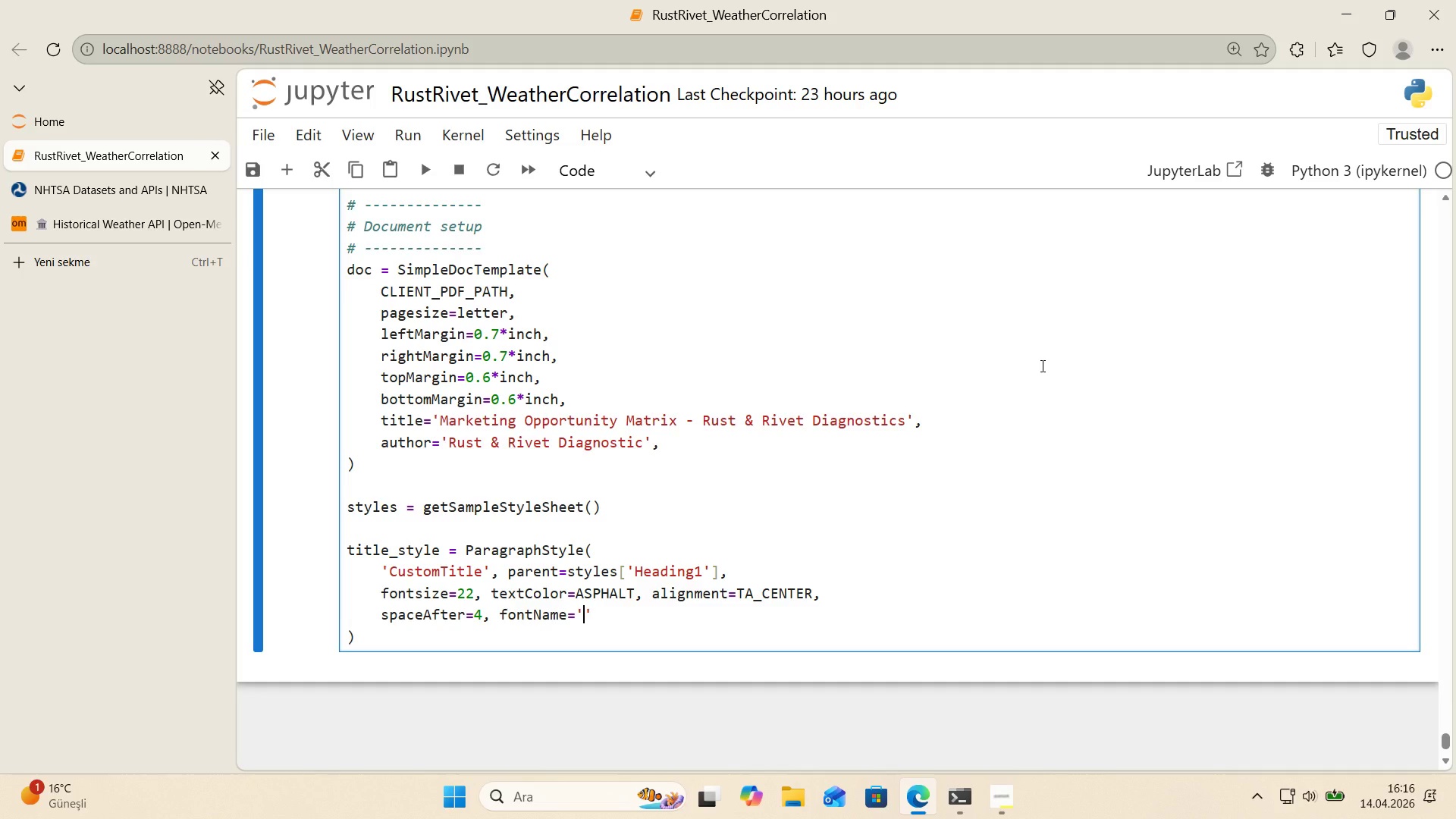 
 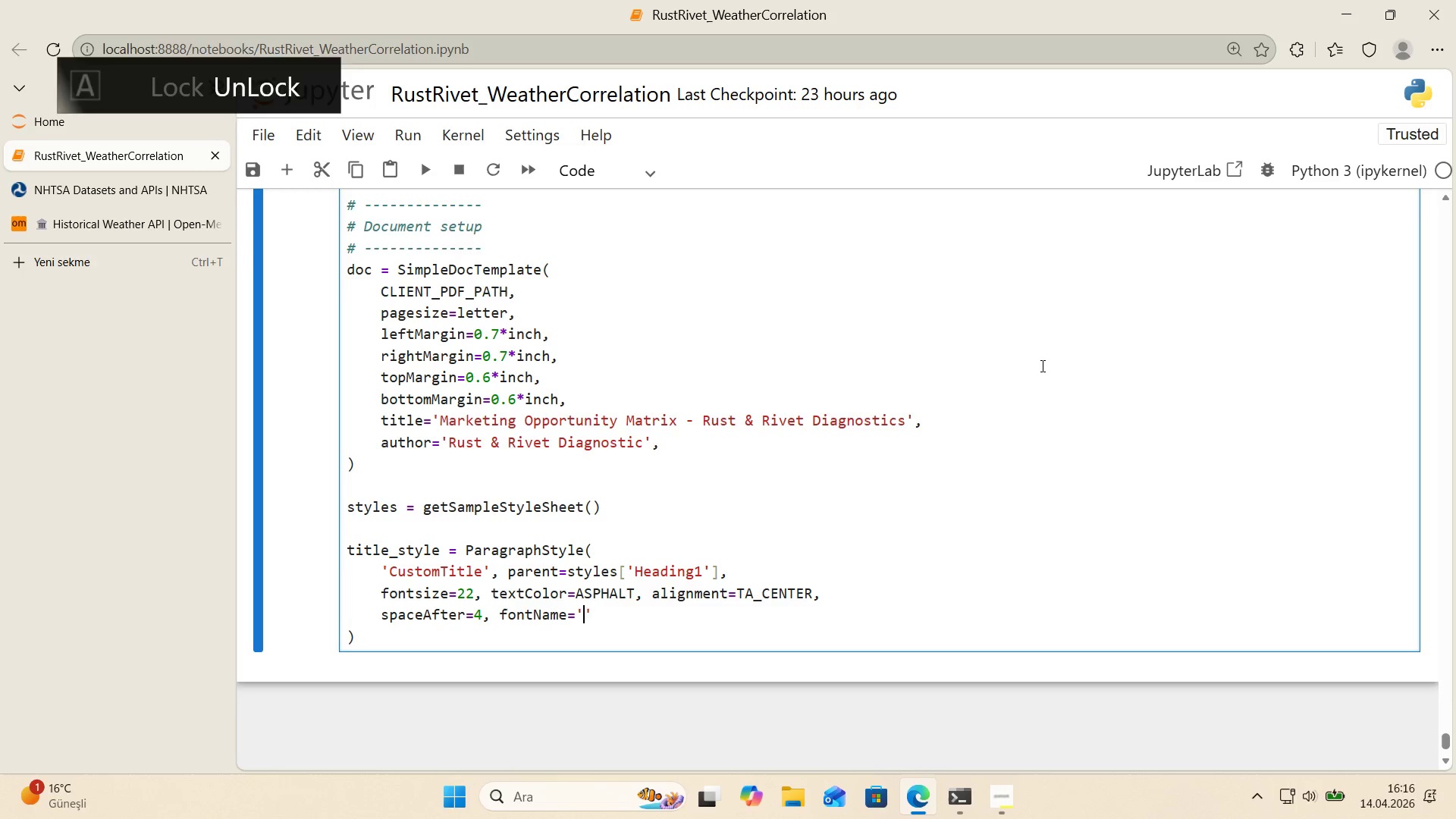 
key(ArrowLeft)
 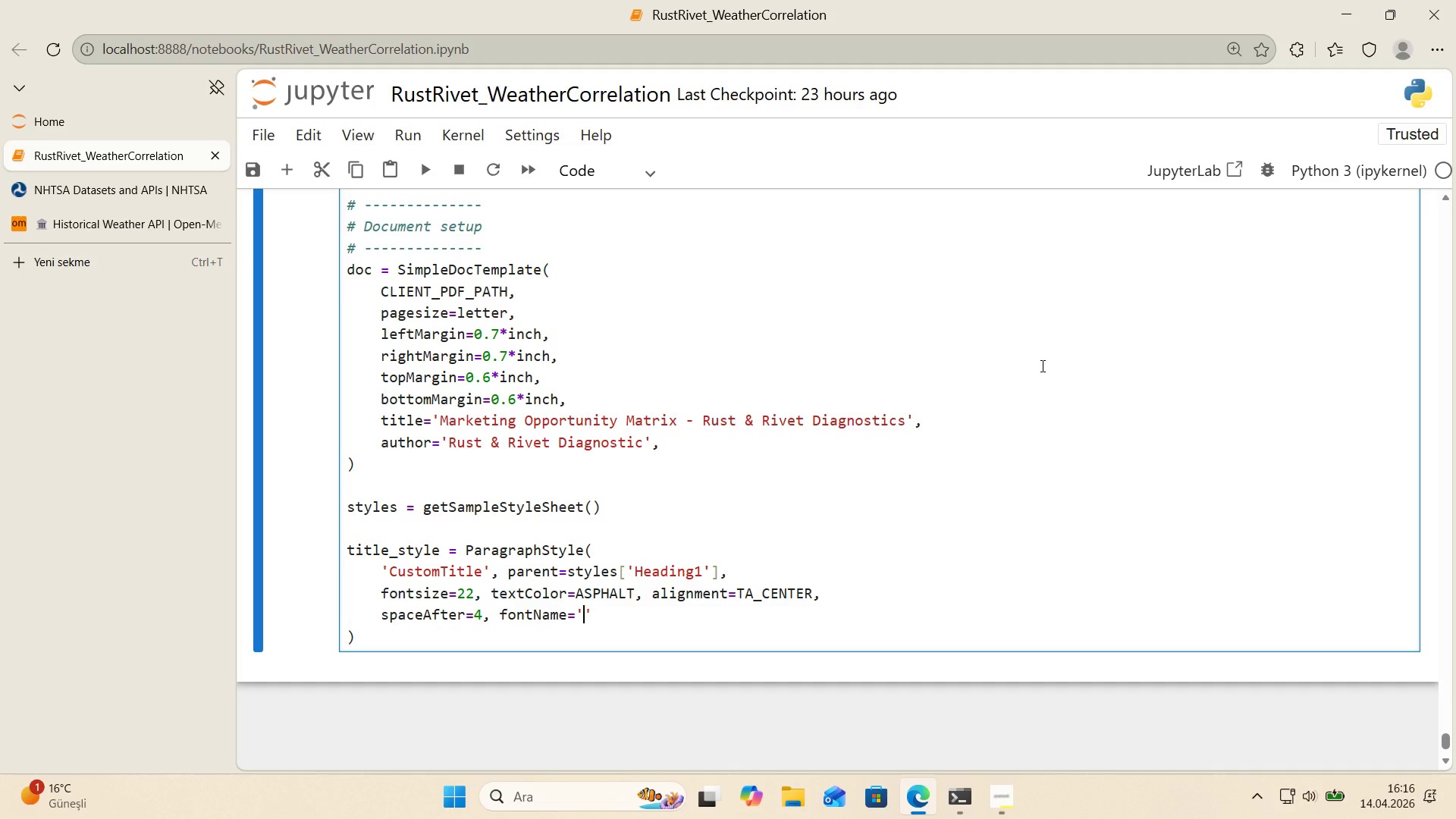 
type(Hele)
key(Backspace)
type(vet'ca-Bold)
 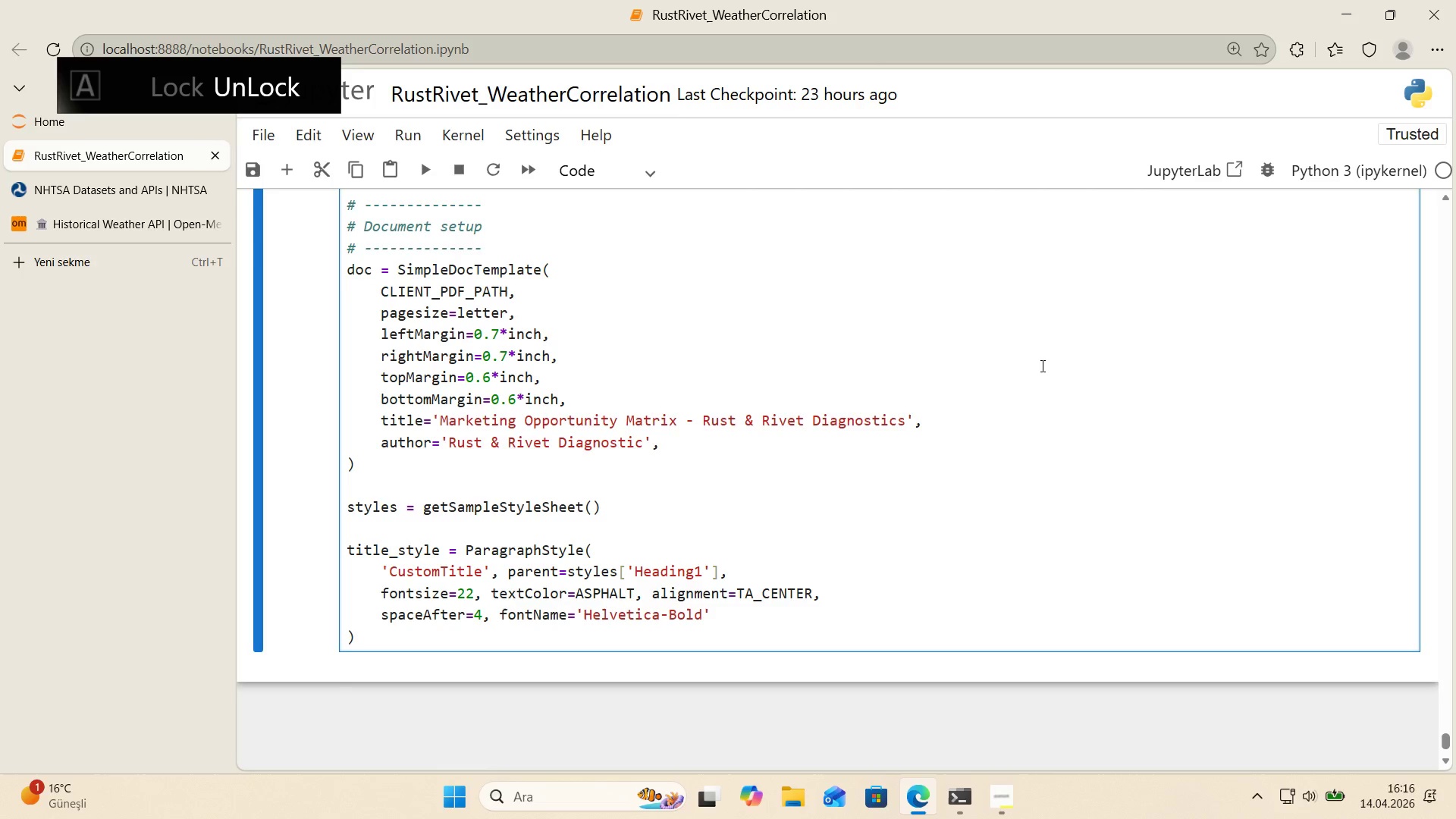 
key(ArrowRight)
 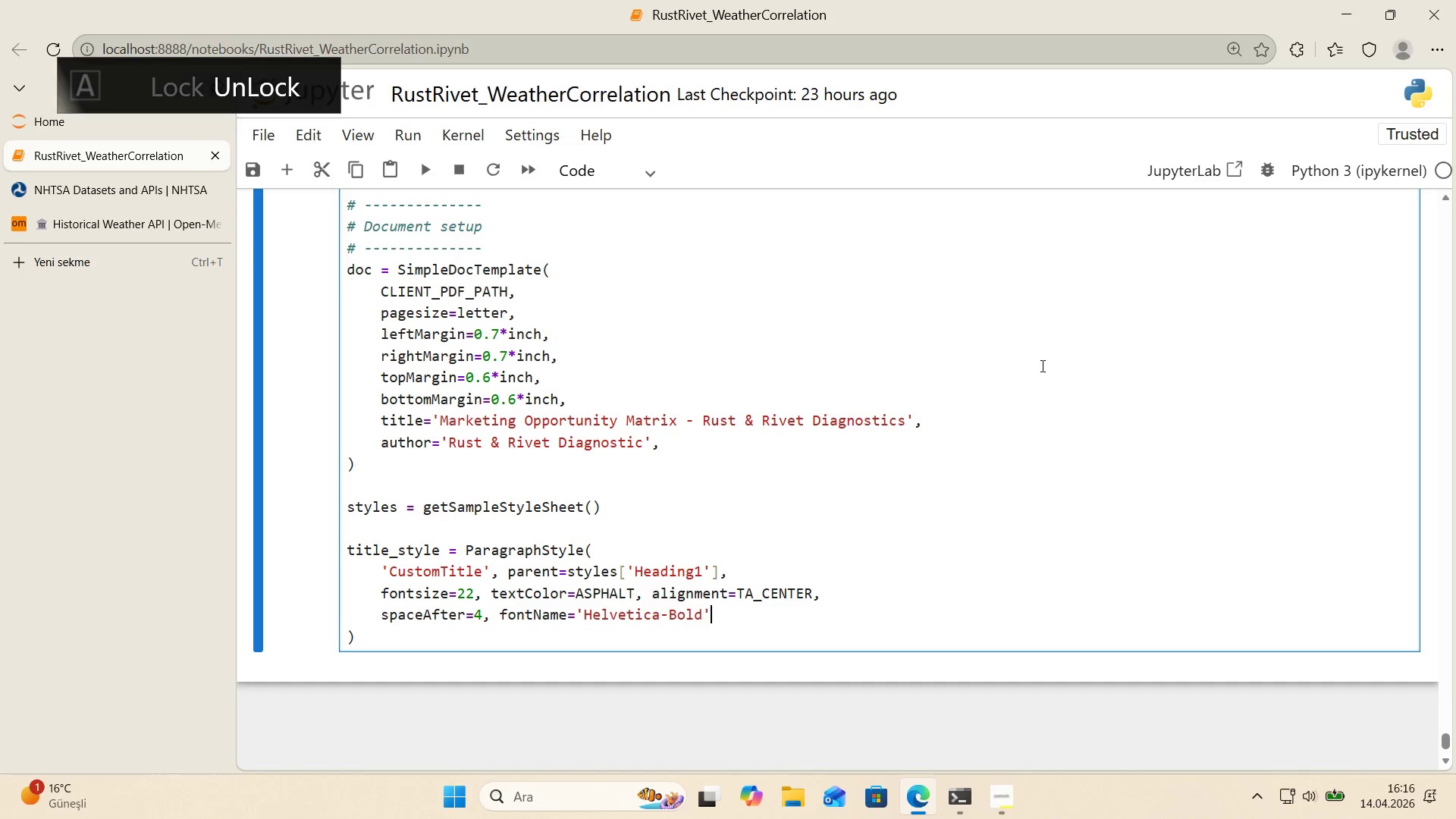 
key(ArrowDown)
 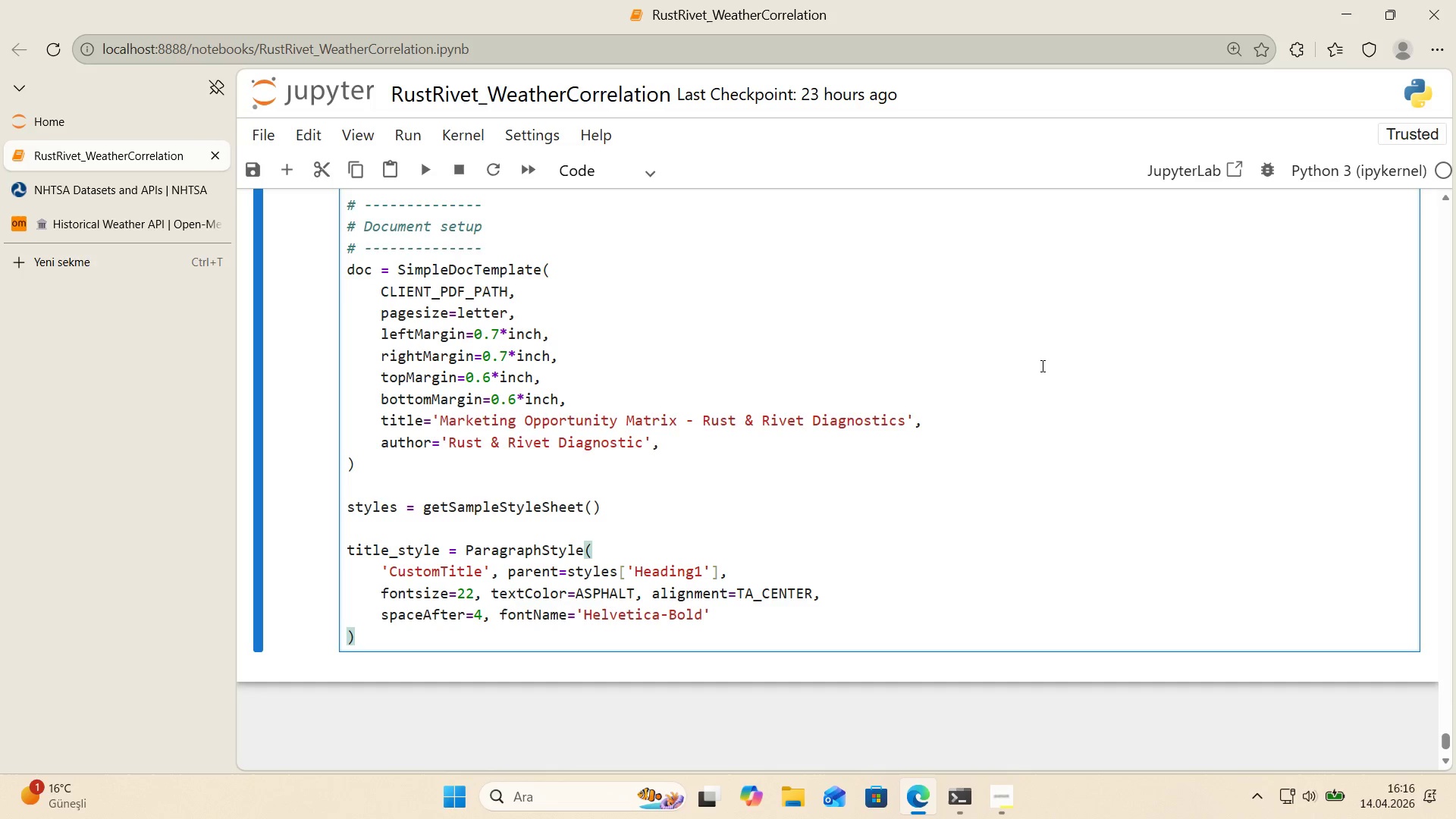 
key(Enter)
 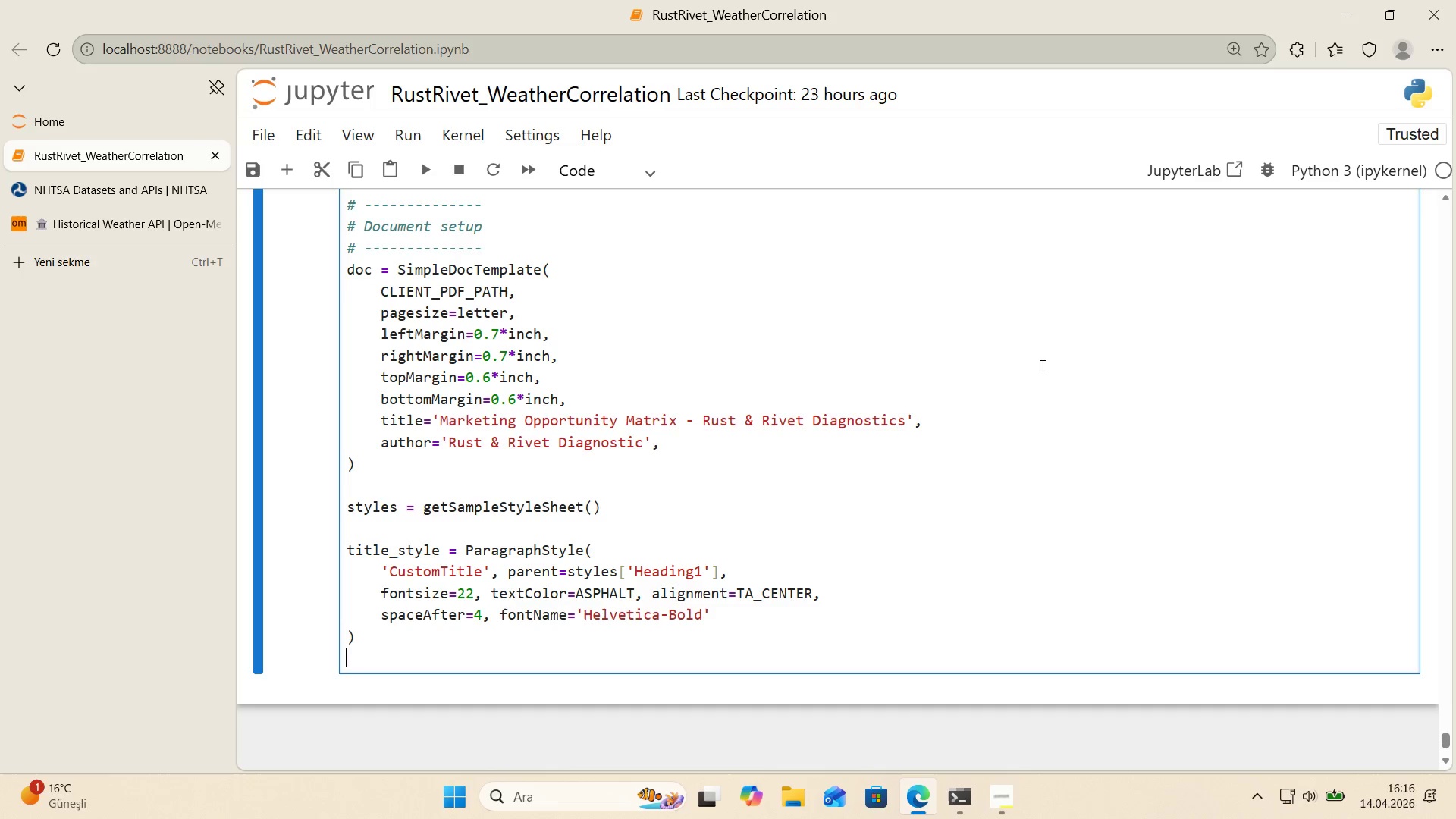 
scroll: coordinate [1030, 369], scroll_direction: down, amount: 1.0
 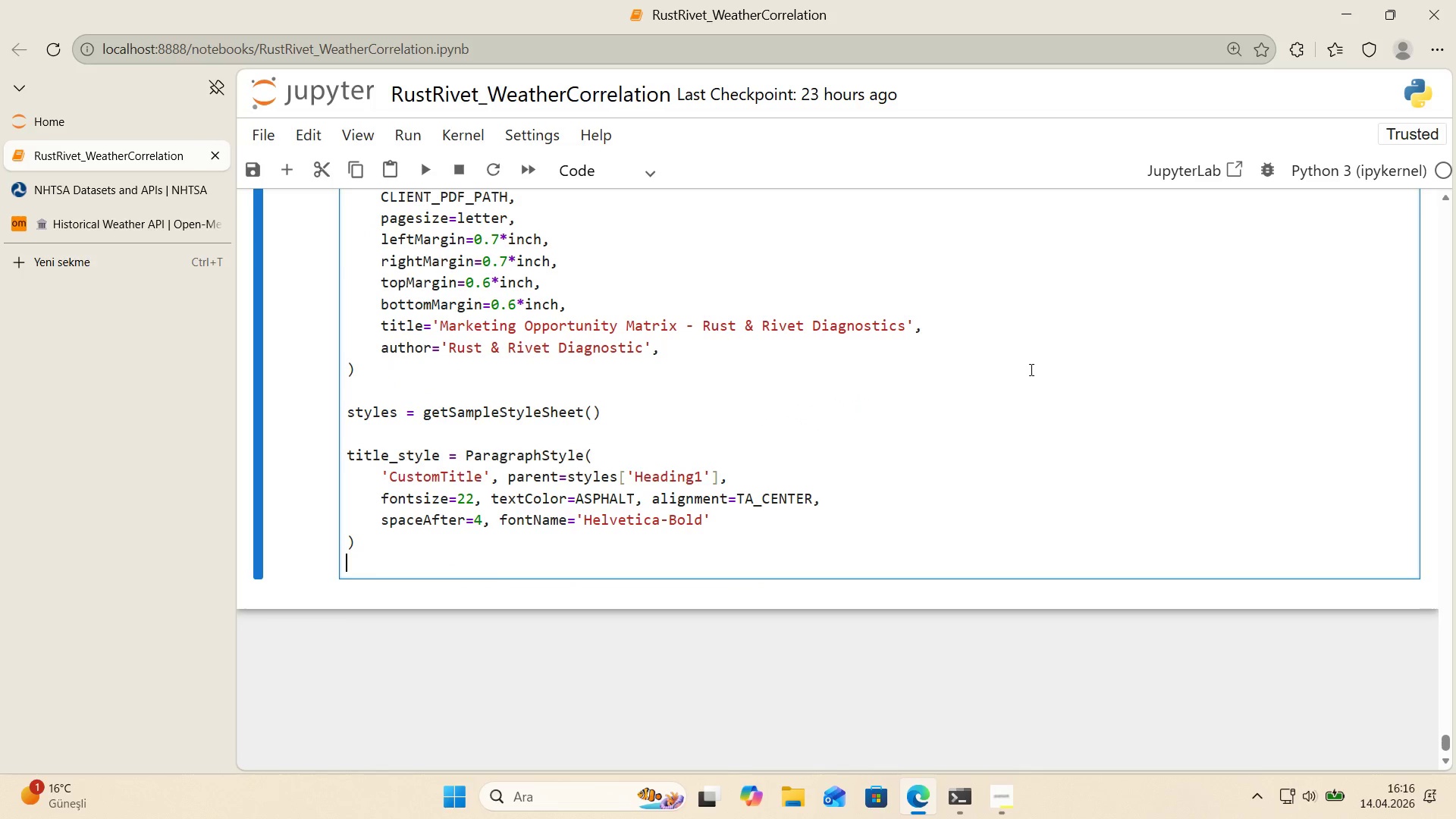 
type(subt'tle_style)
 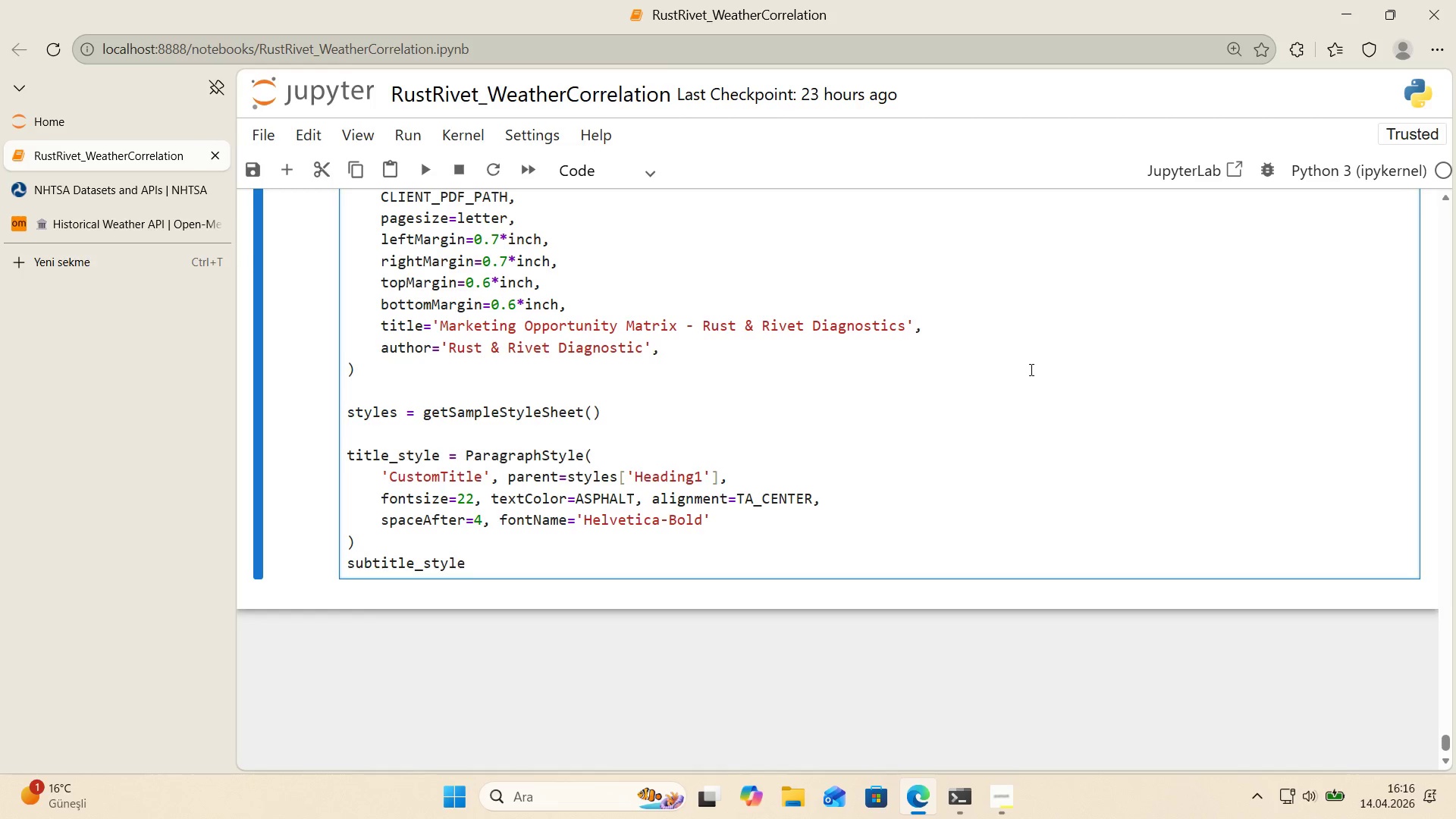 
wait(10.44)
 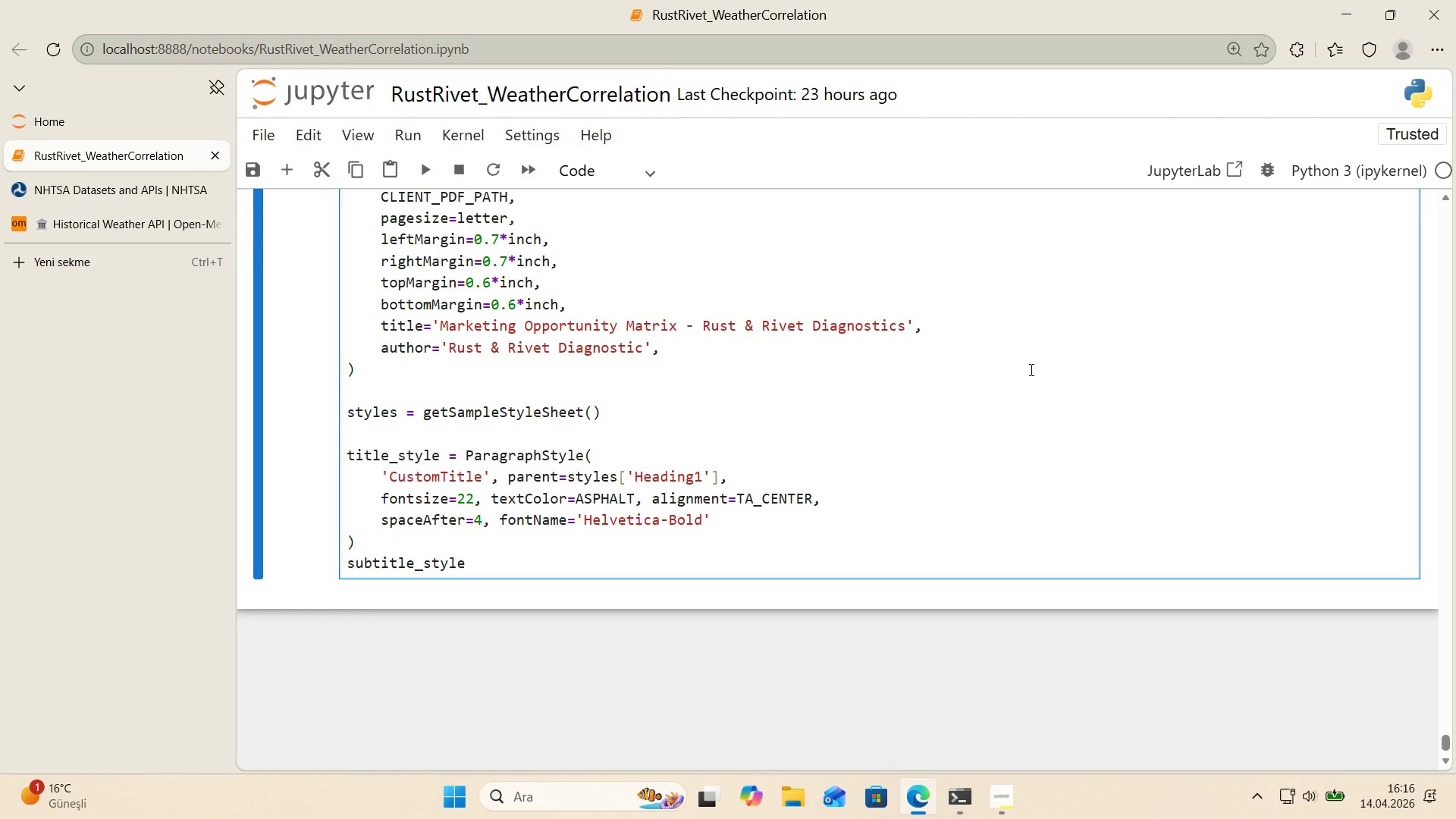 
key(Space)
 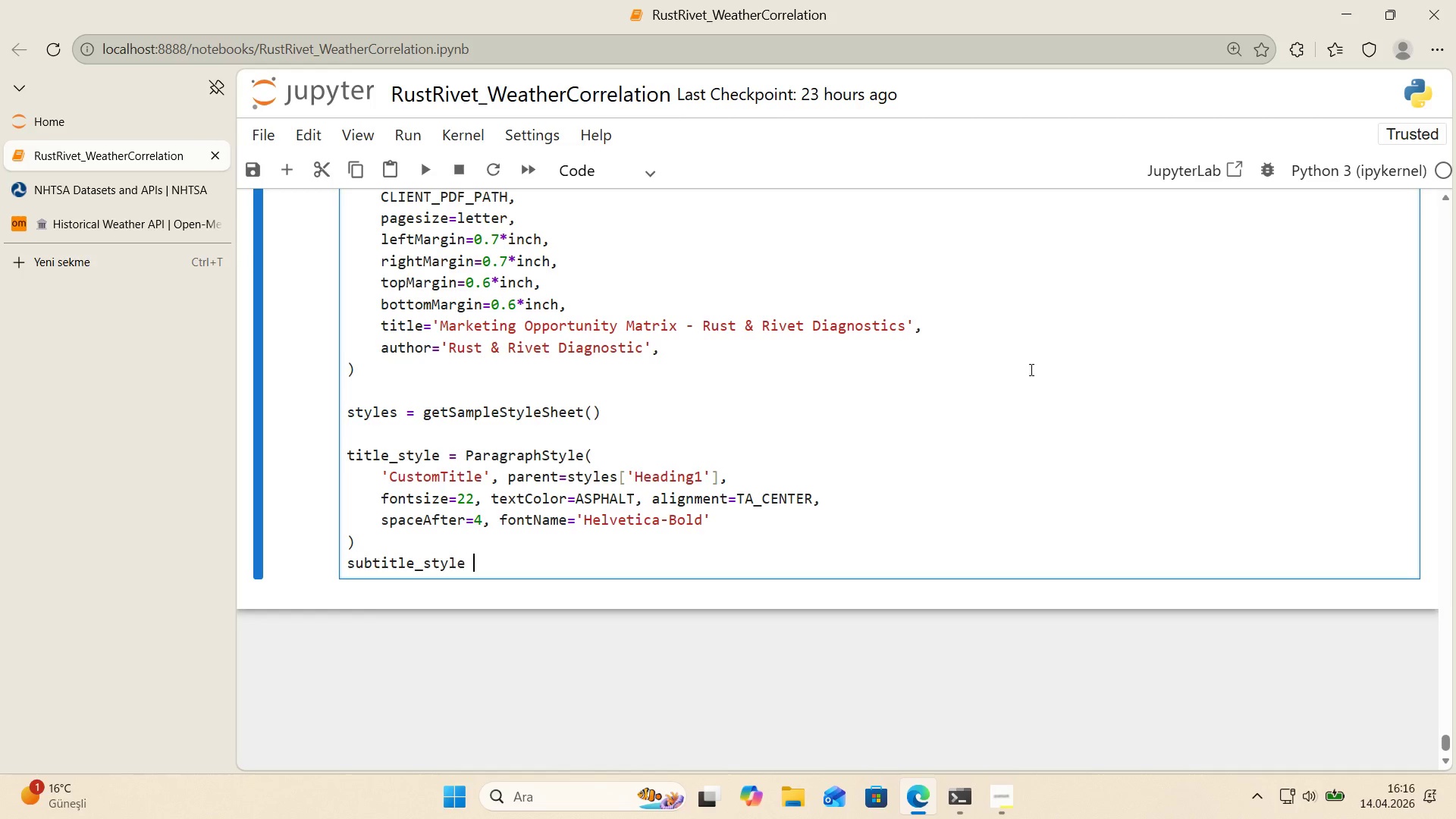 
key(Shift+ShiftRight)
 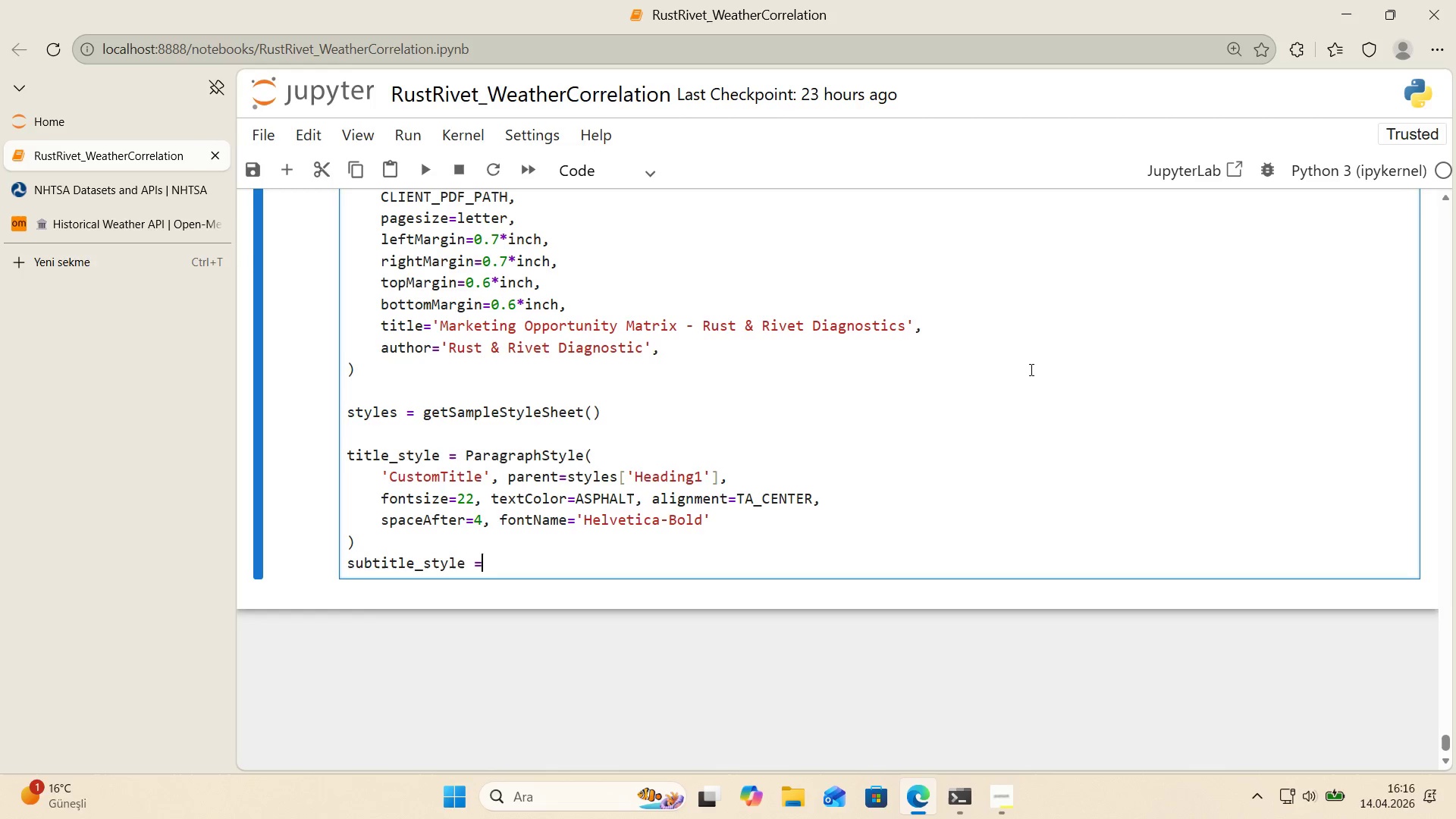 
key(Shift+0)
 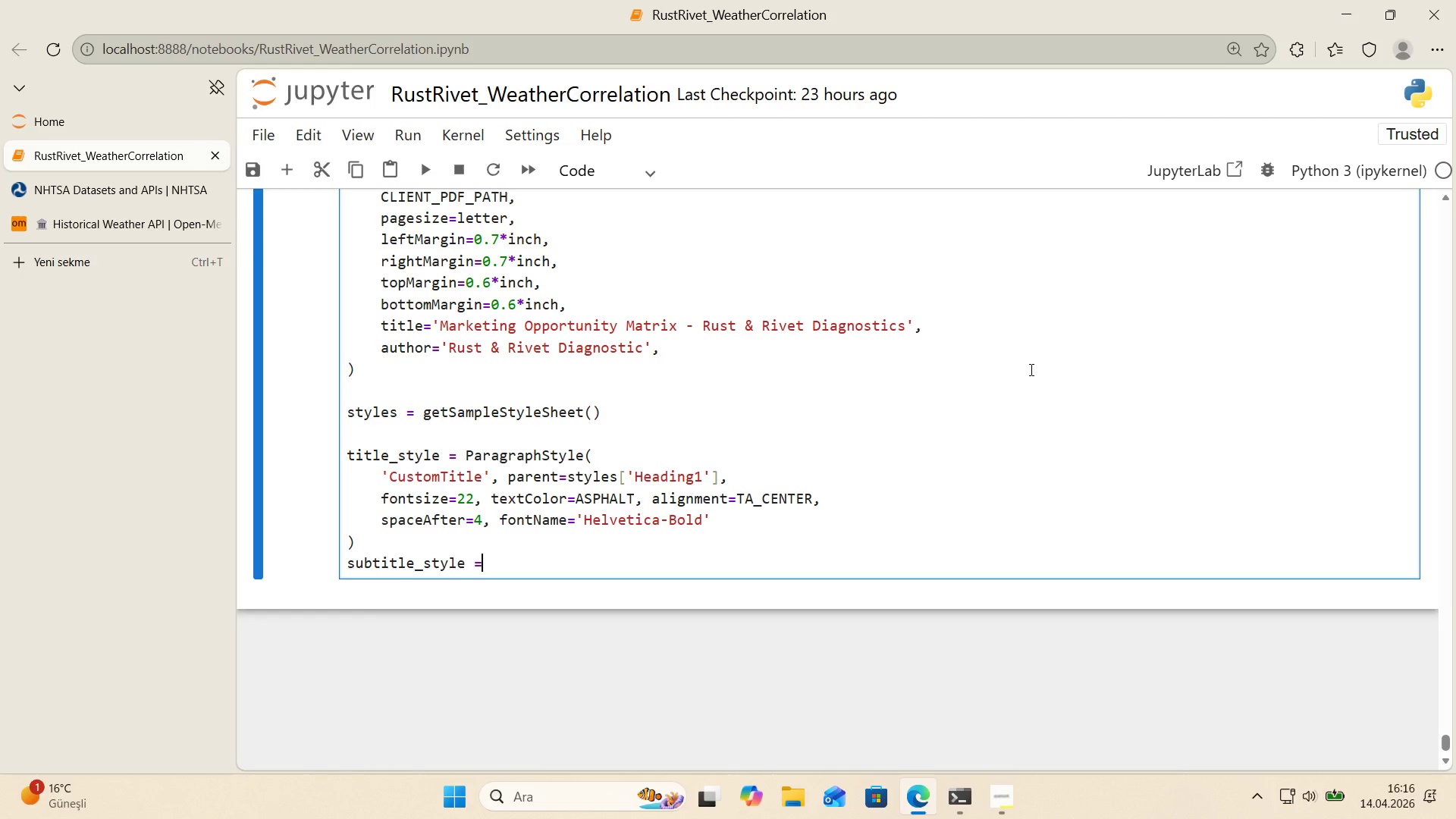 
key(Space)
 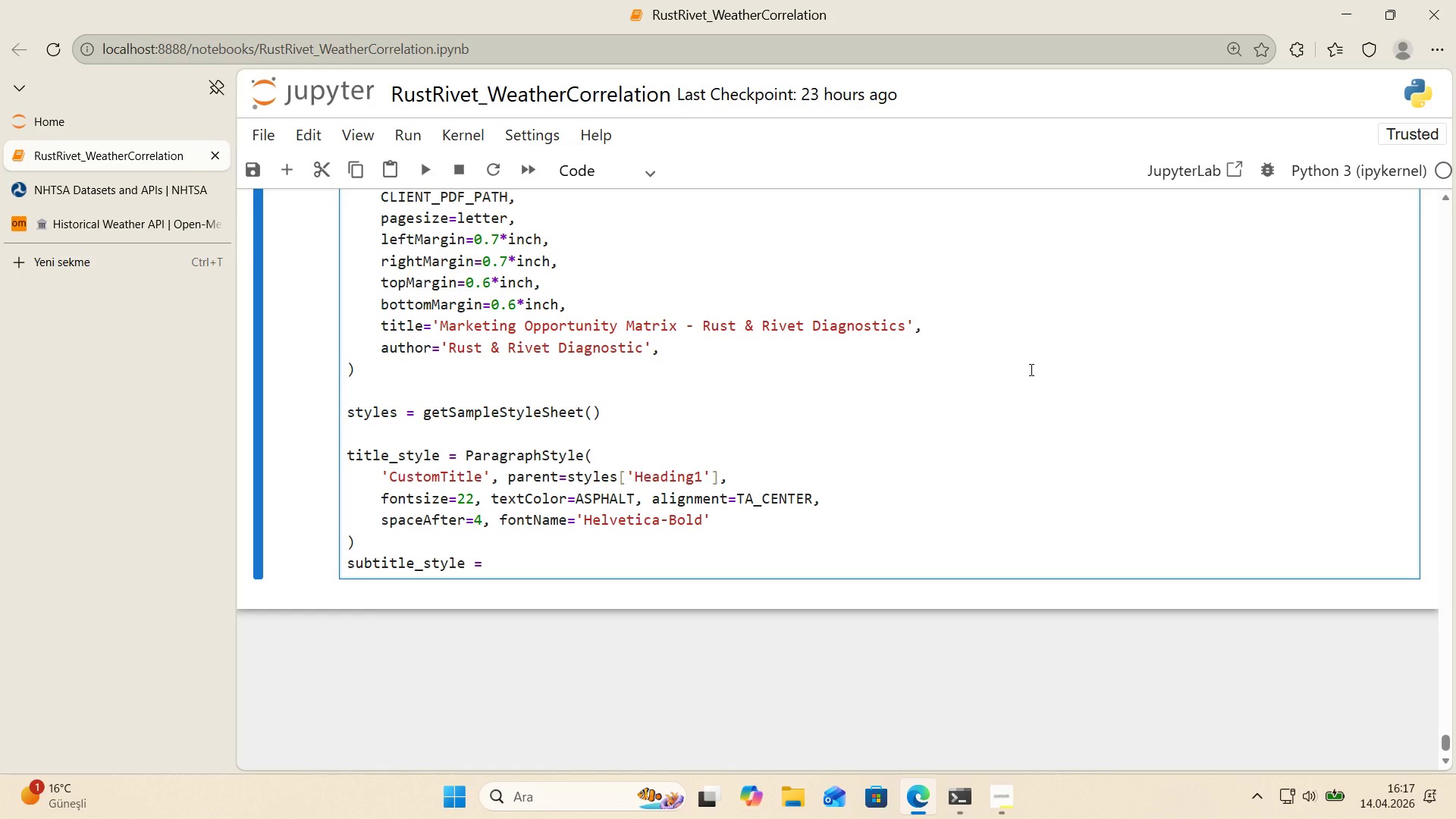 
wait(27.39)
 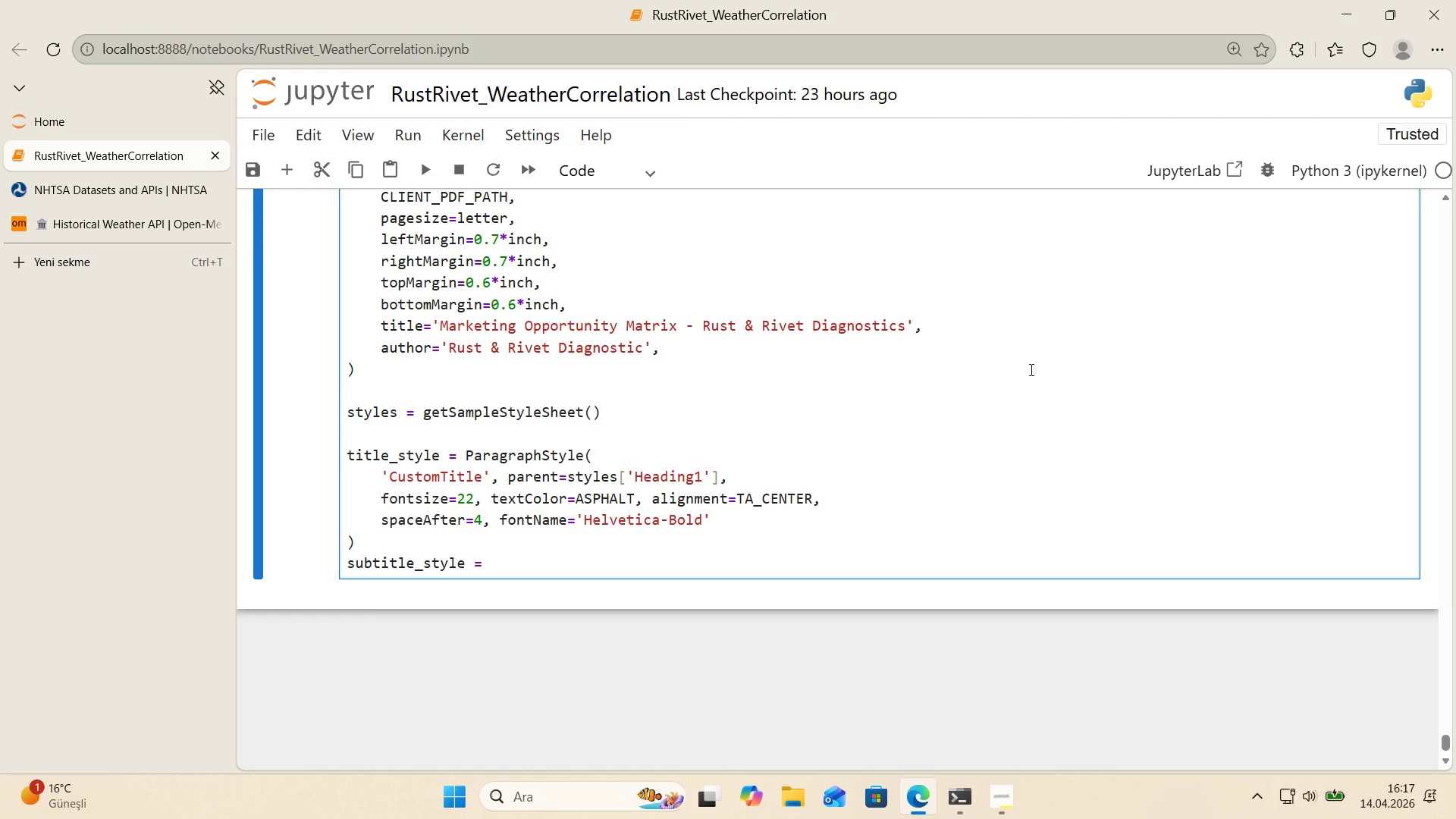 
type(Paragraph)
 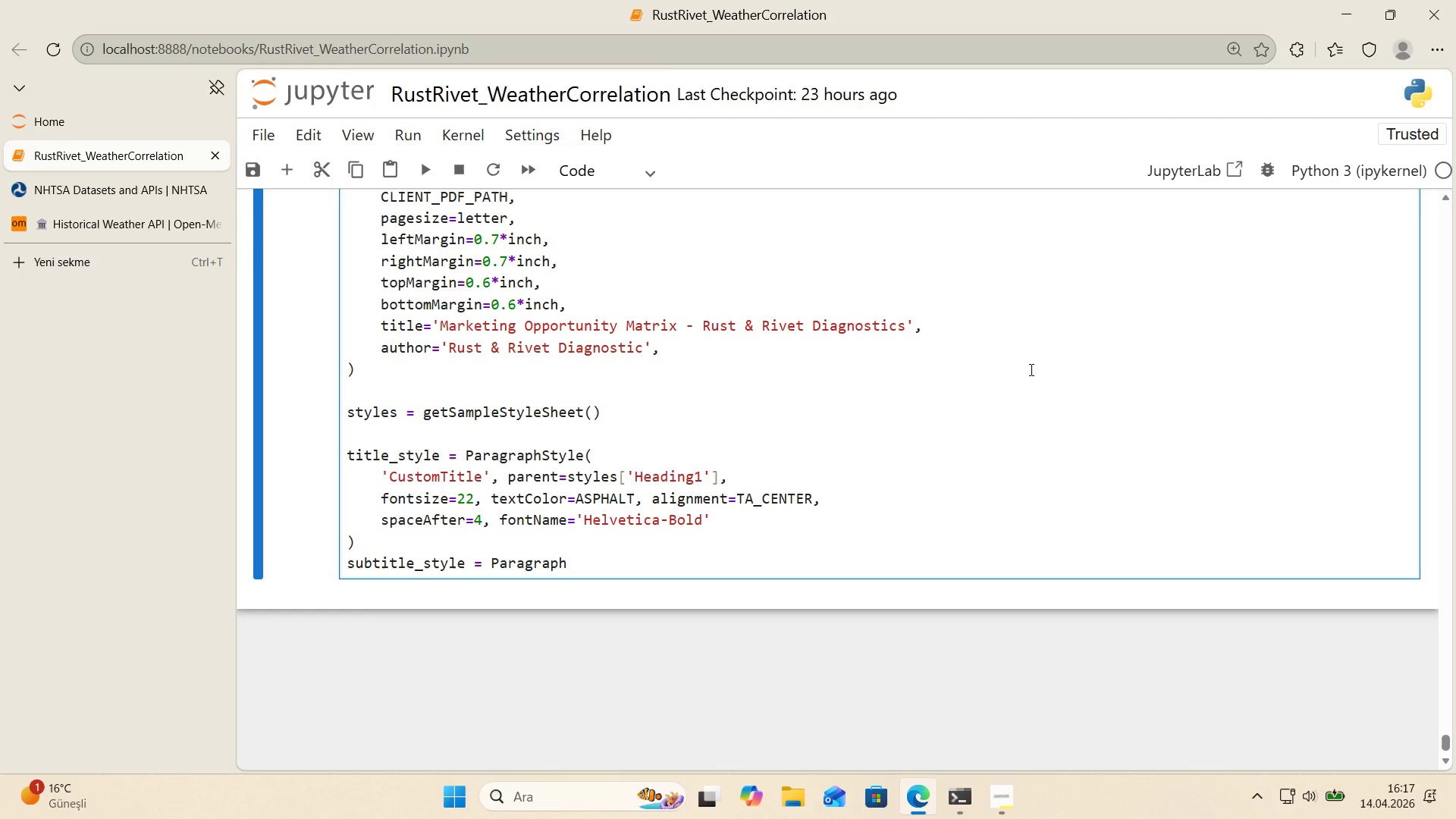 
wait(34.77)
 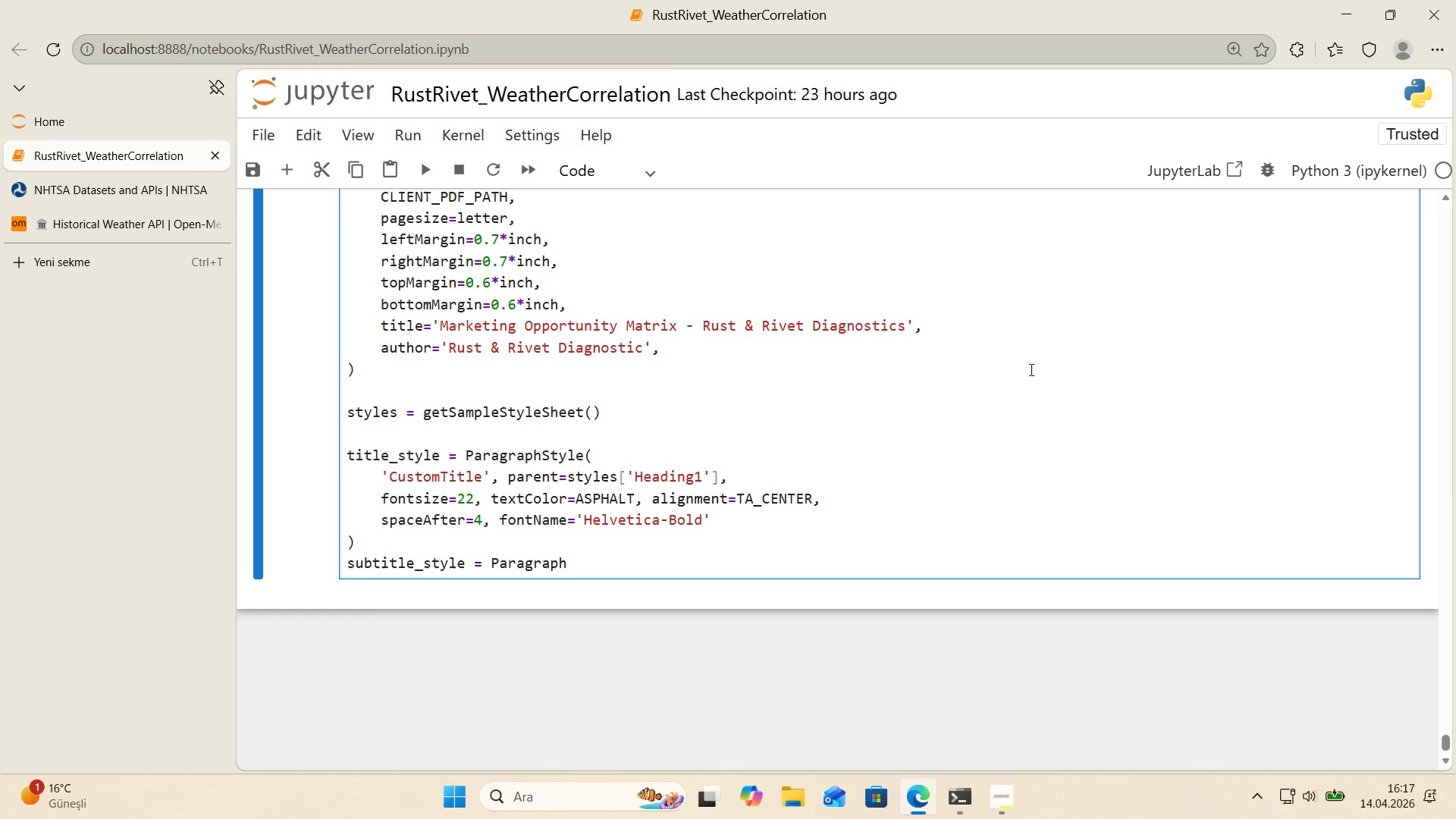 
type(Sy)
key(Backspace)
type(tyle*()
 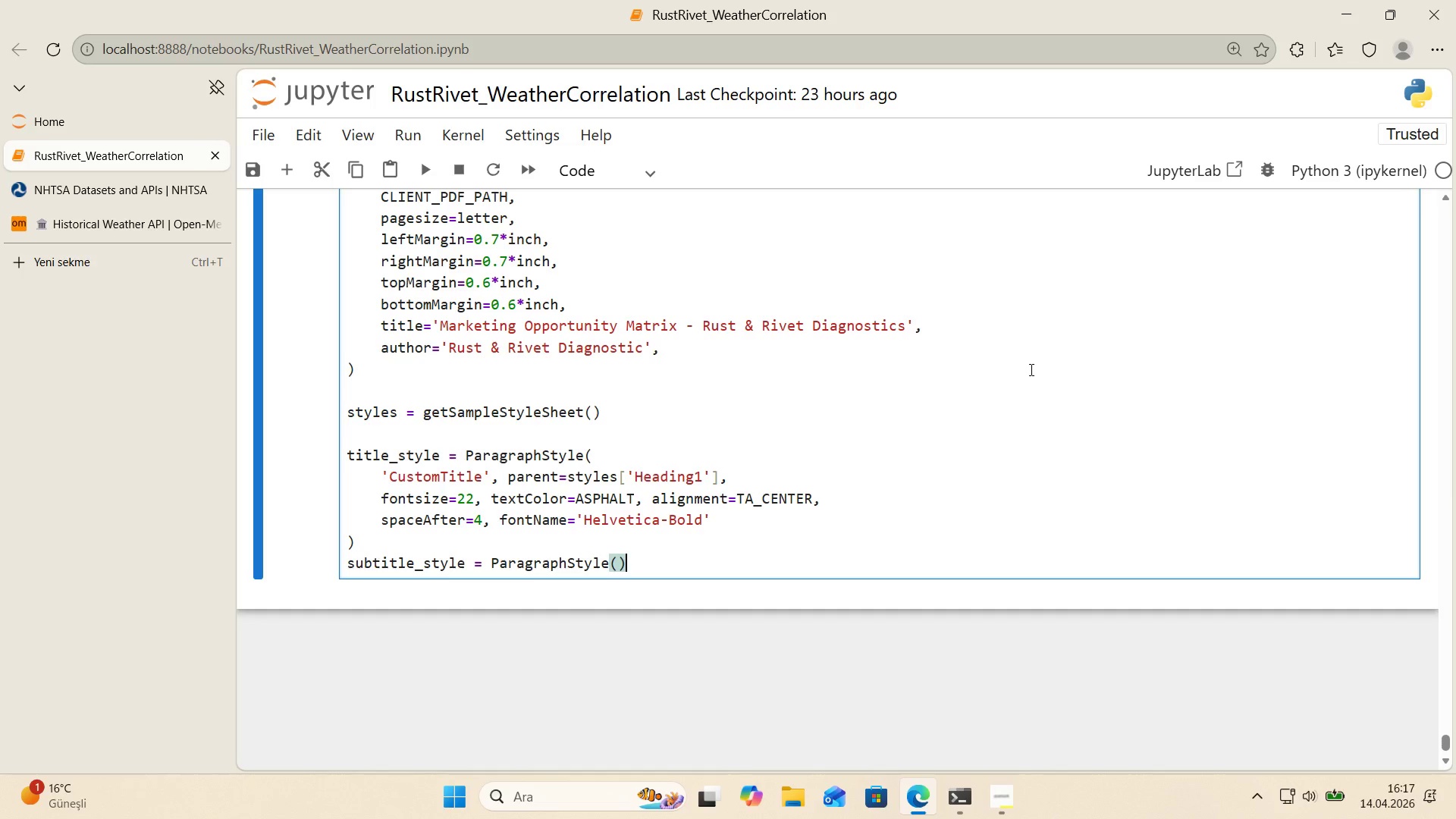 
key(ArrowLeft)
 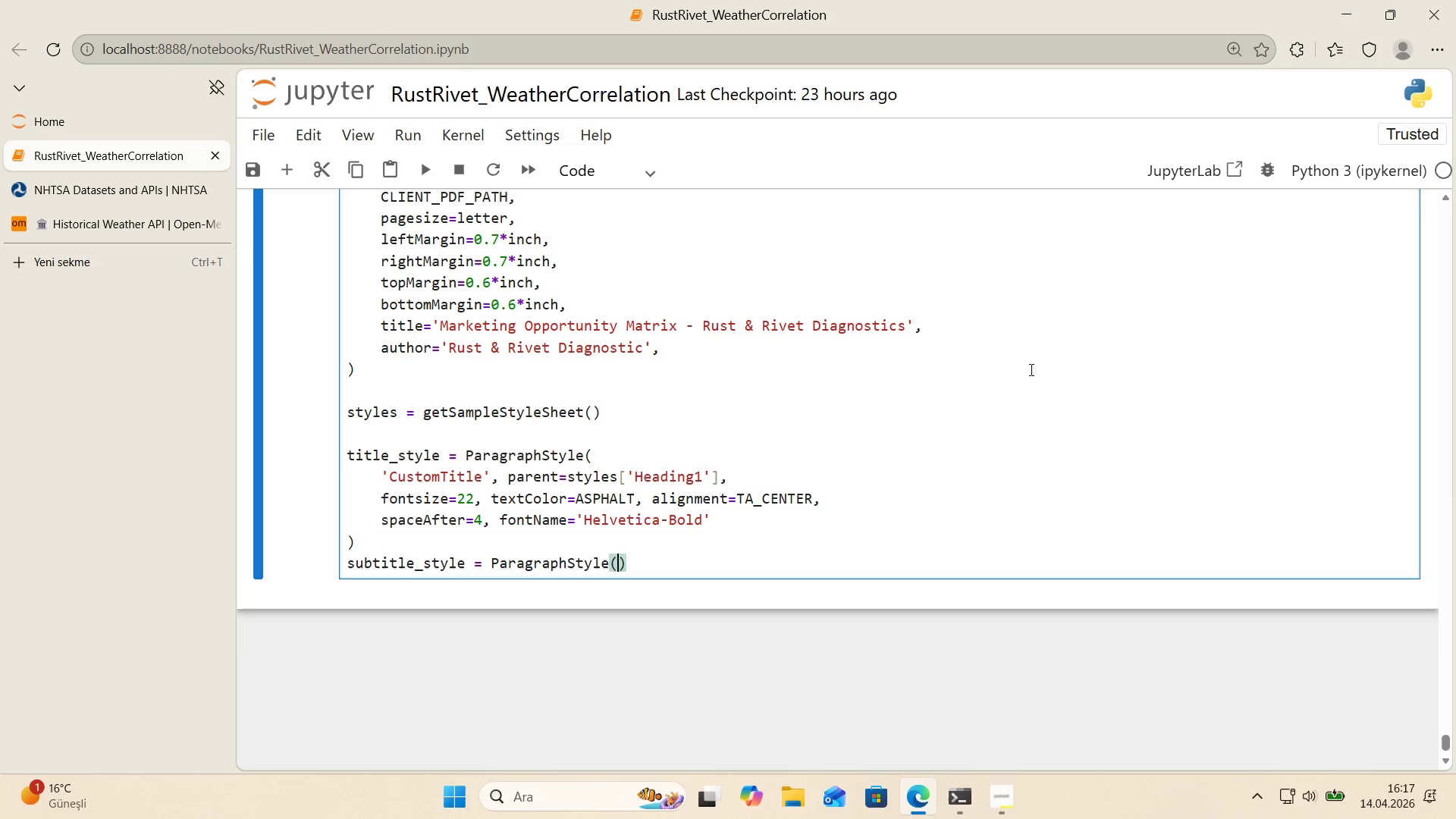 
key(Enter)
 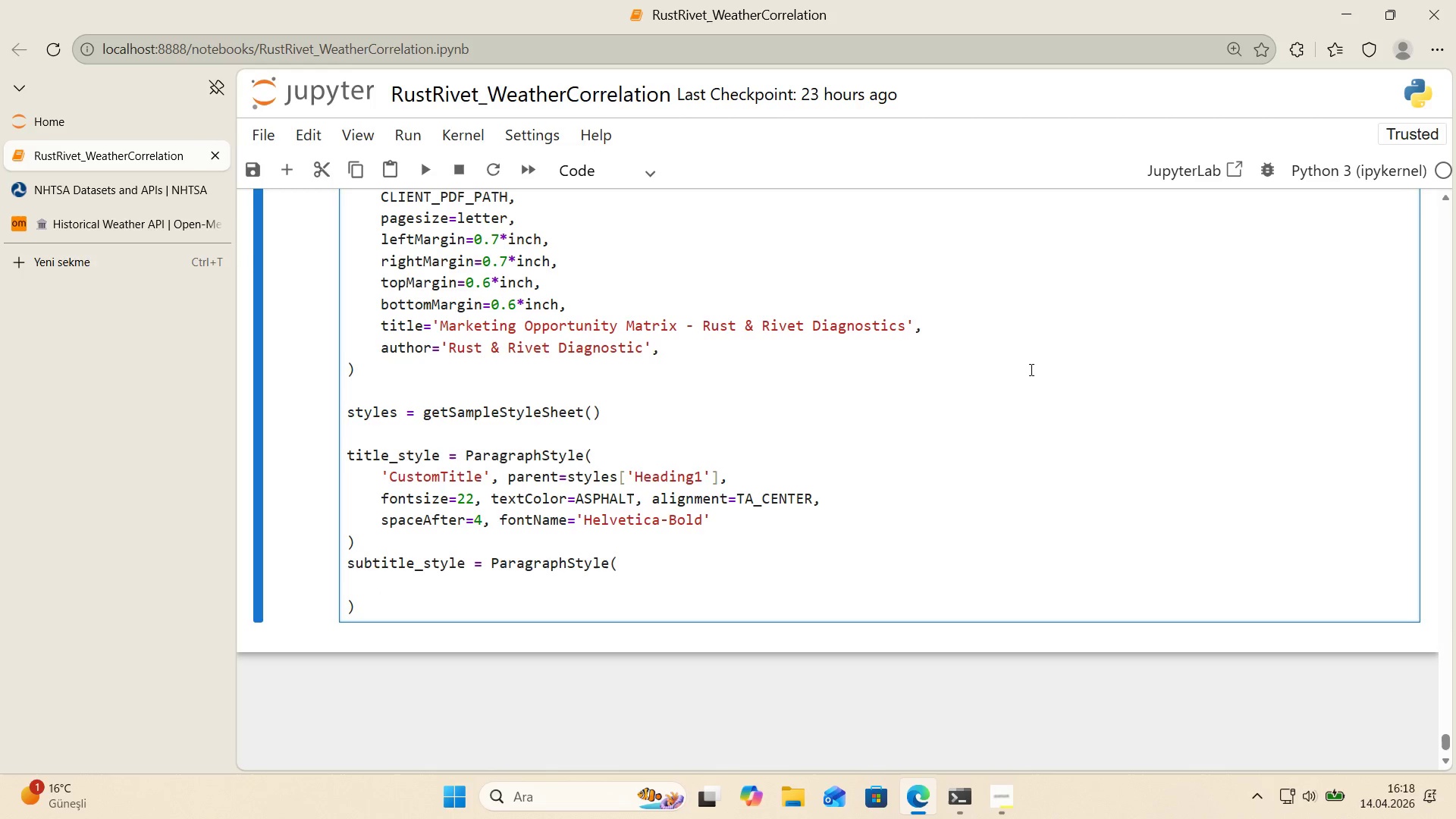 
wait(14.62)
 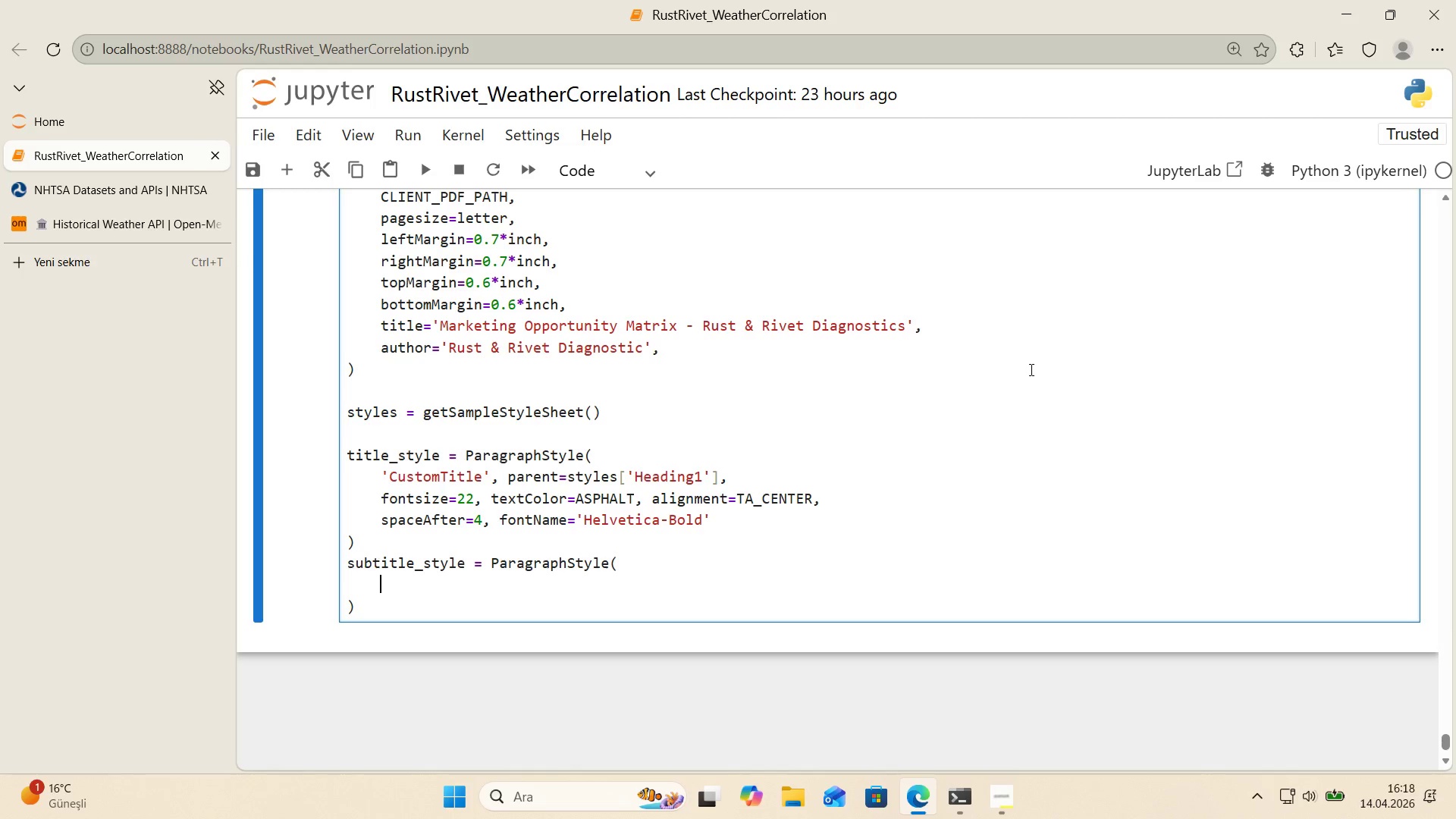 
type(@@)
 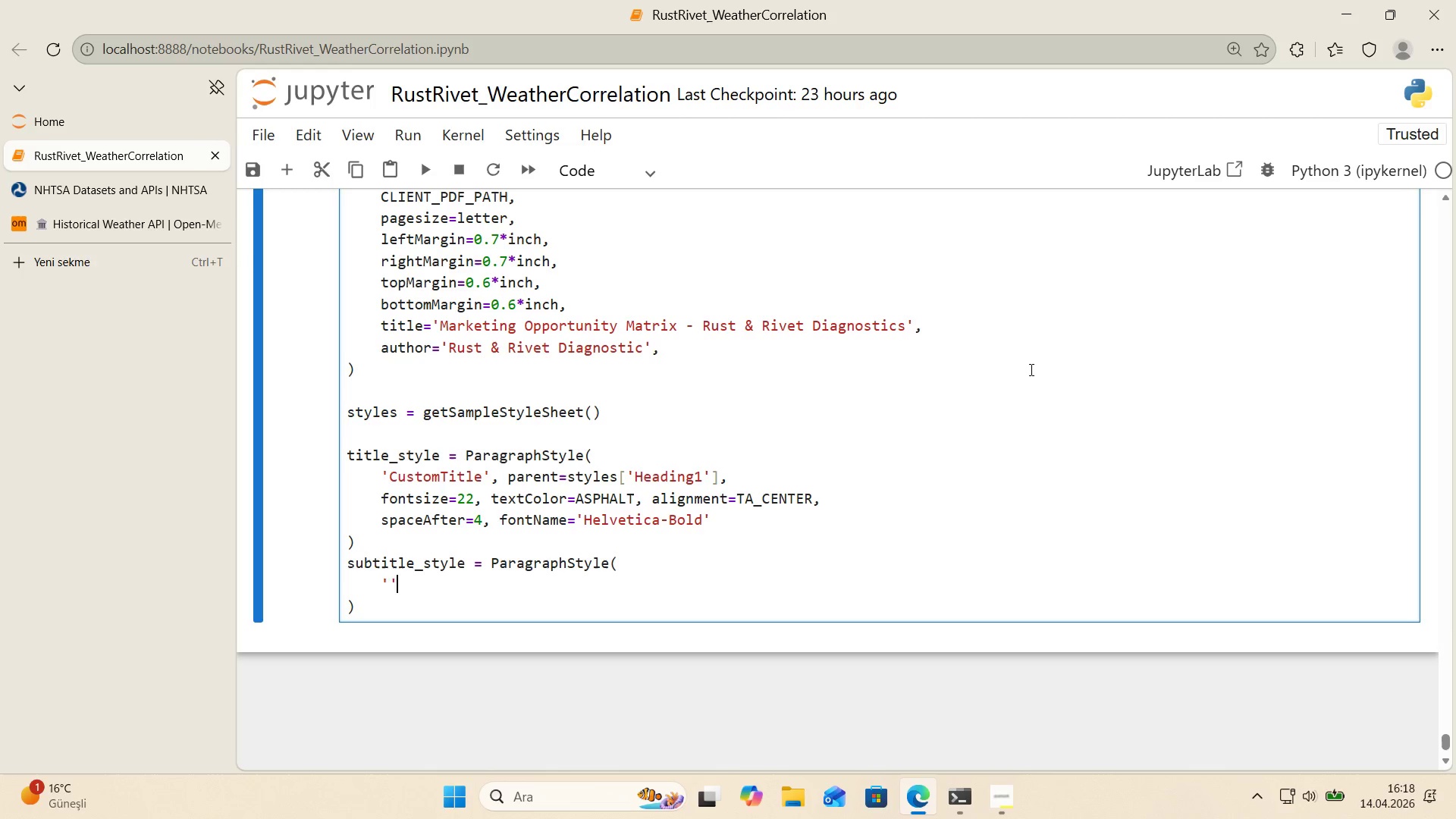 
key(ArrowLeft)
 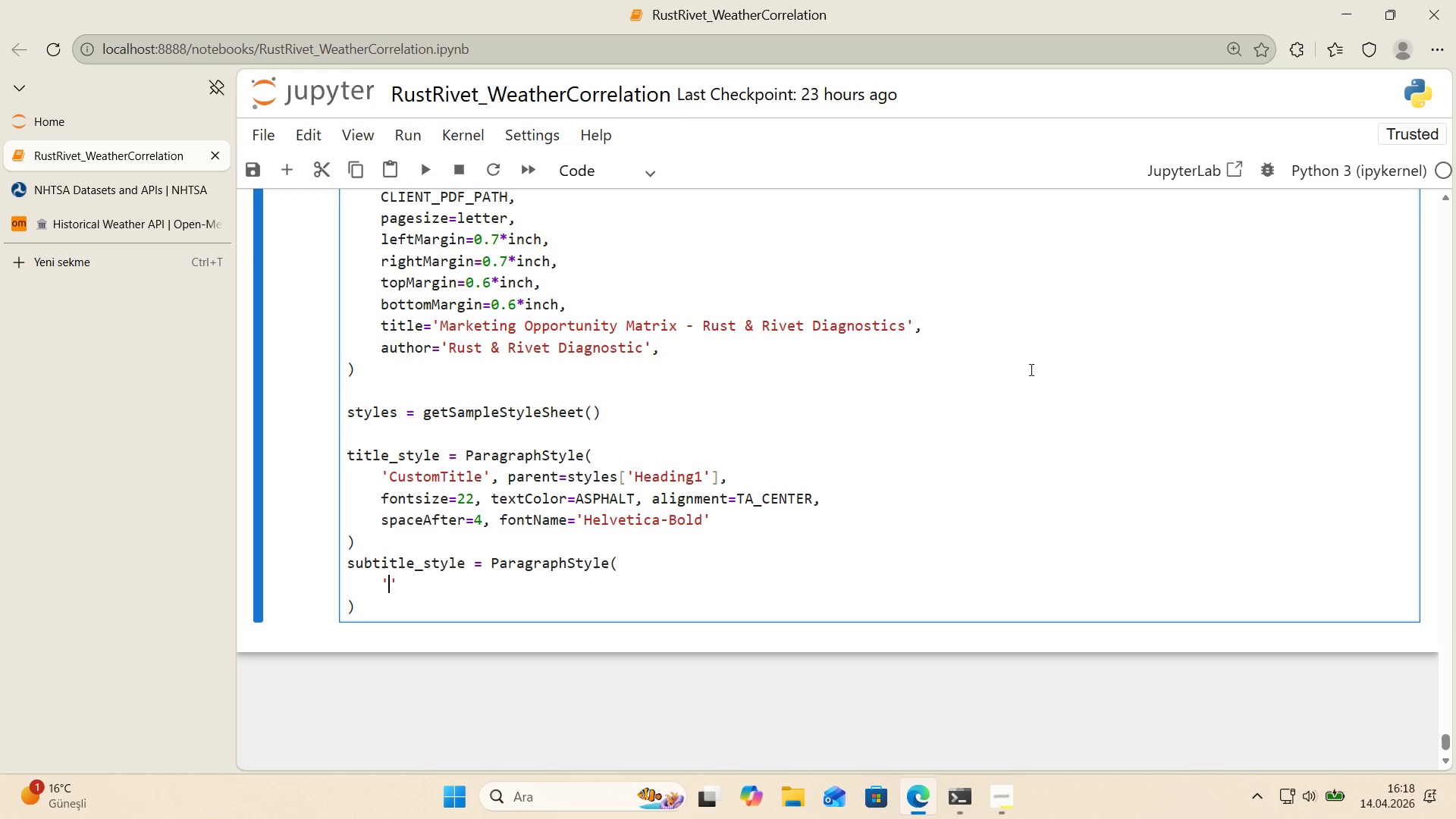 
type(CustomSubt'tle)
 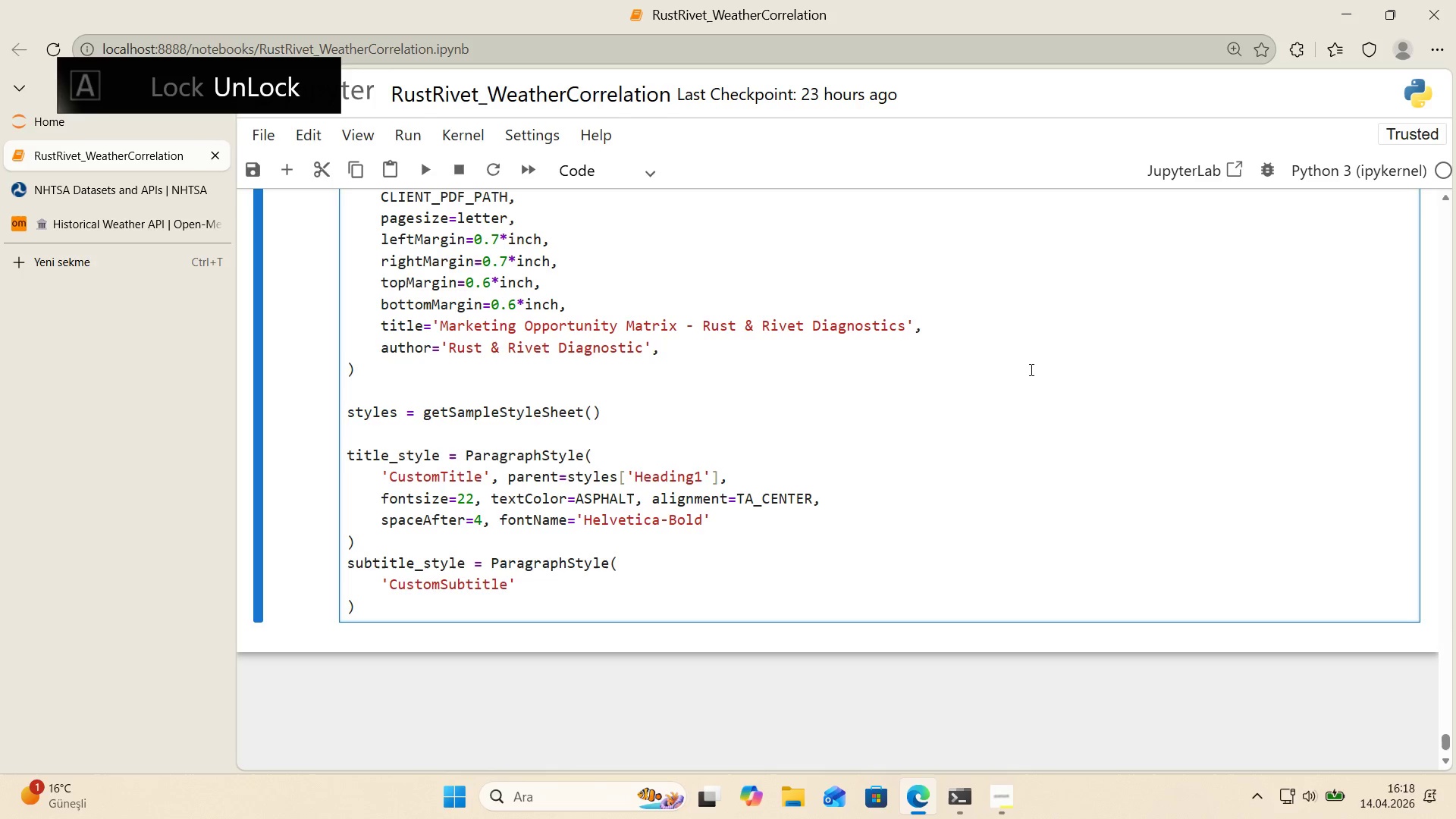 
key(ArrowRight)
 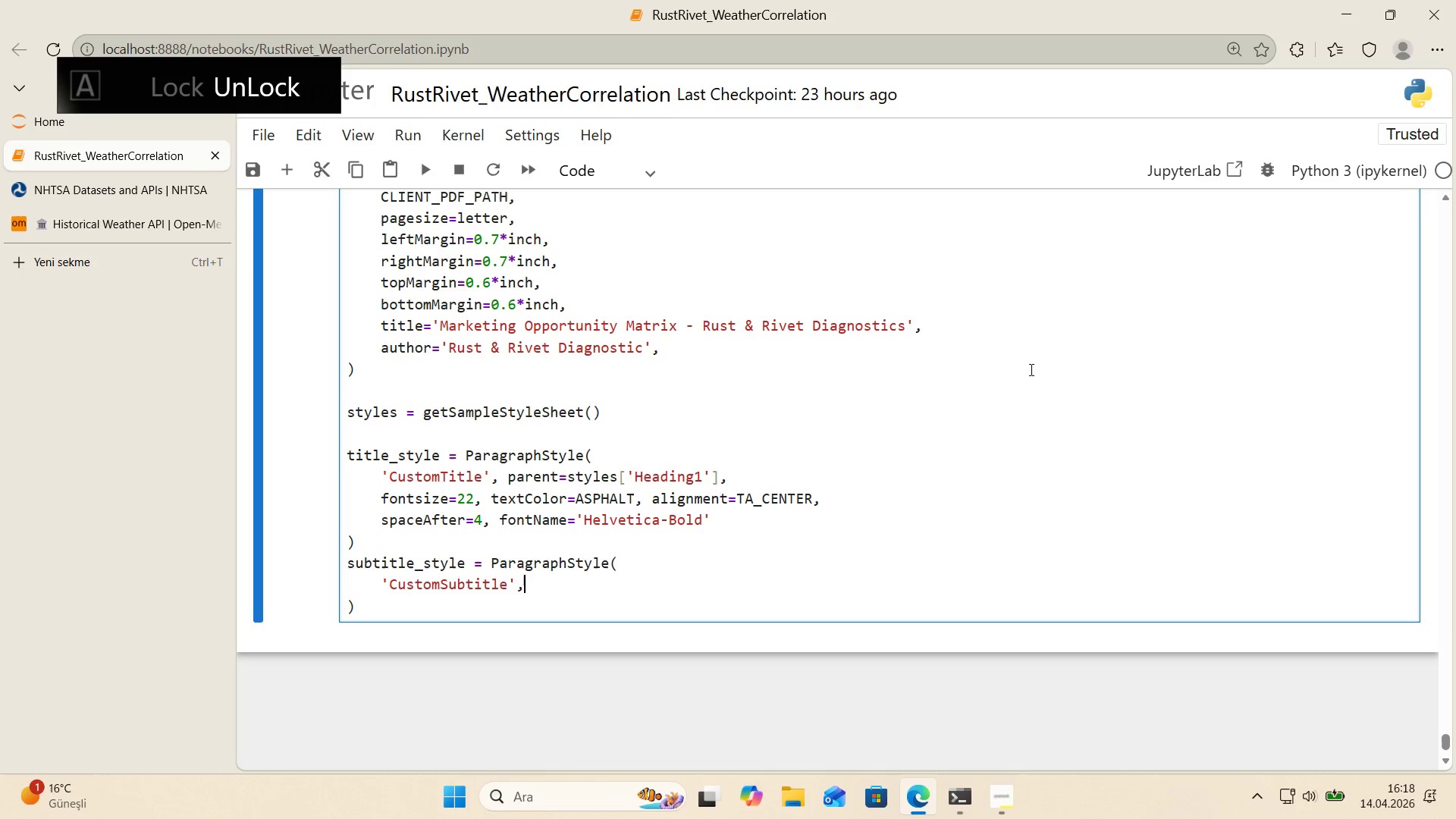 
type(, parent)styles)
 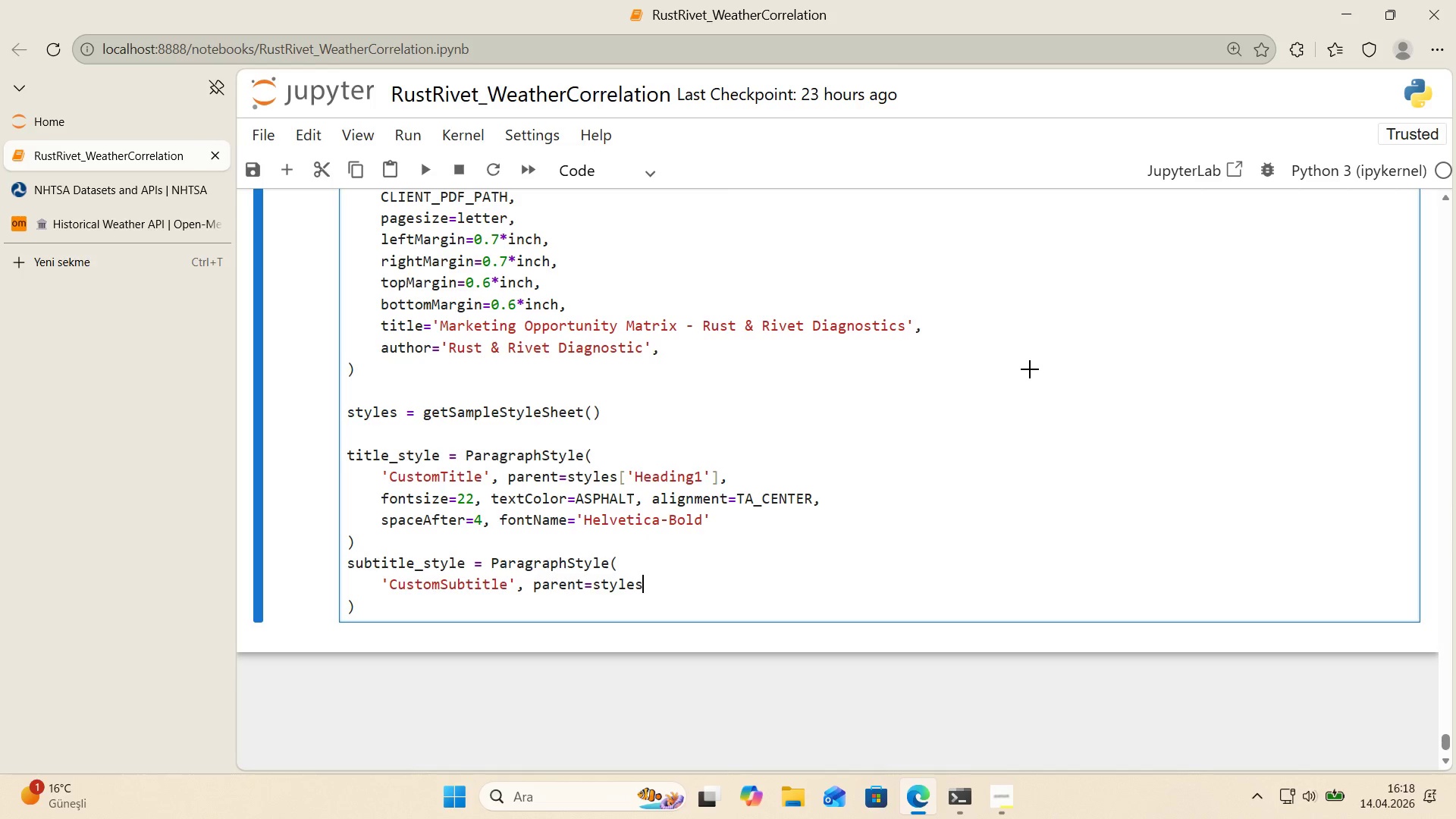 
key(Alt+Control+8)
 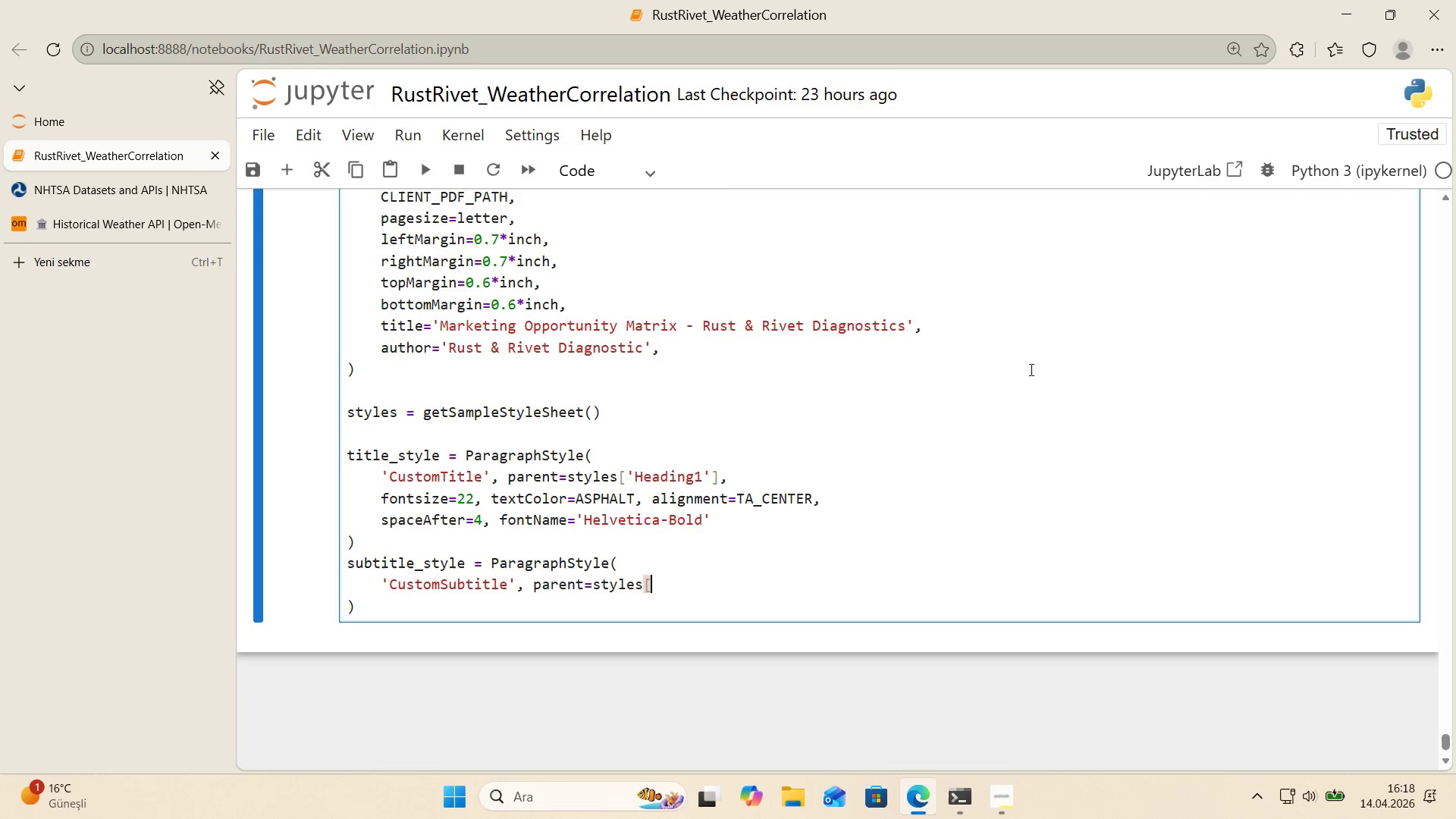 
key(Alt+Control+9)
 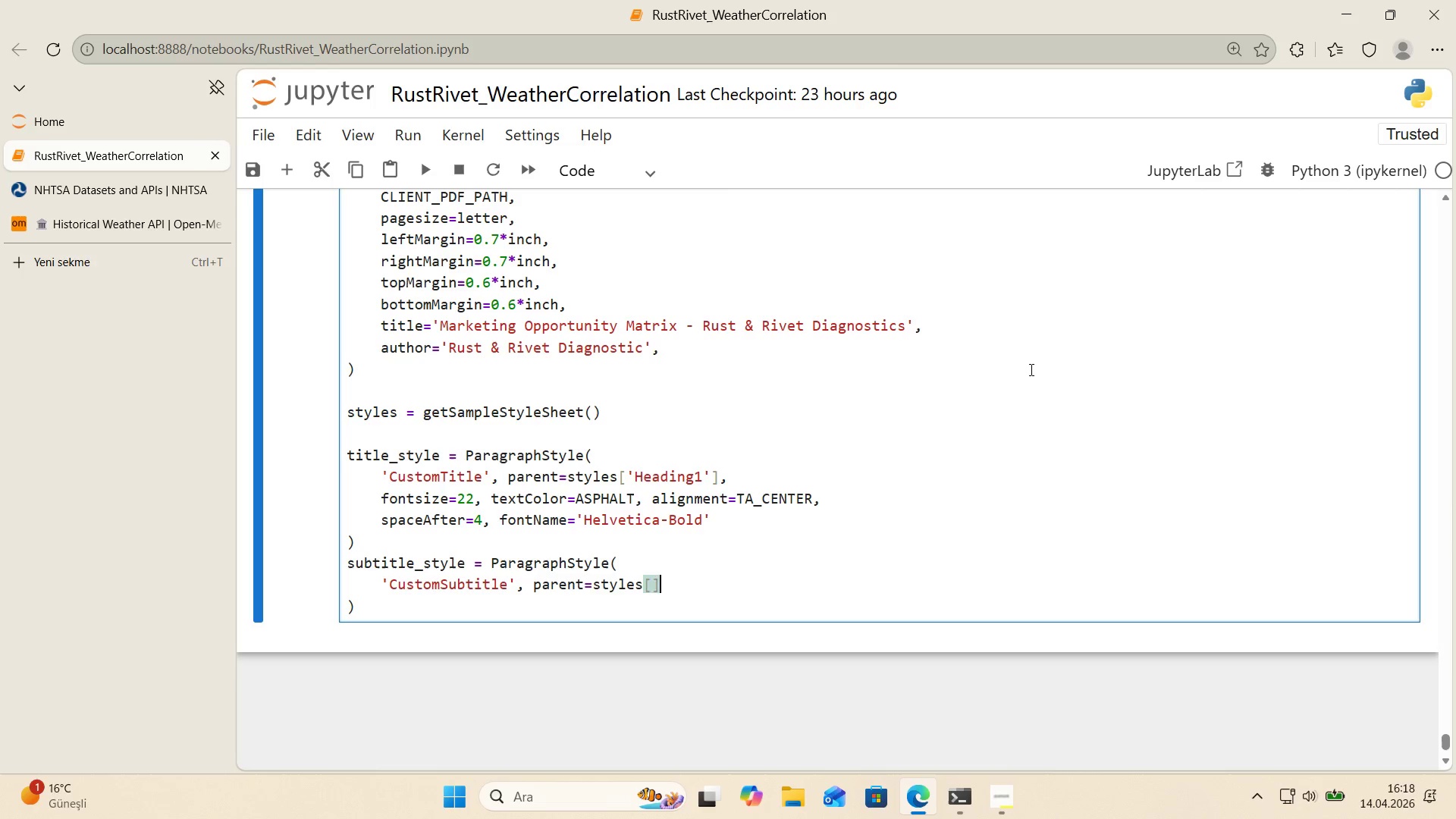 
key(ArrowLeft)
 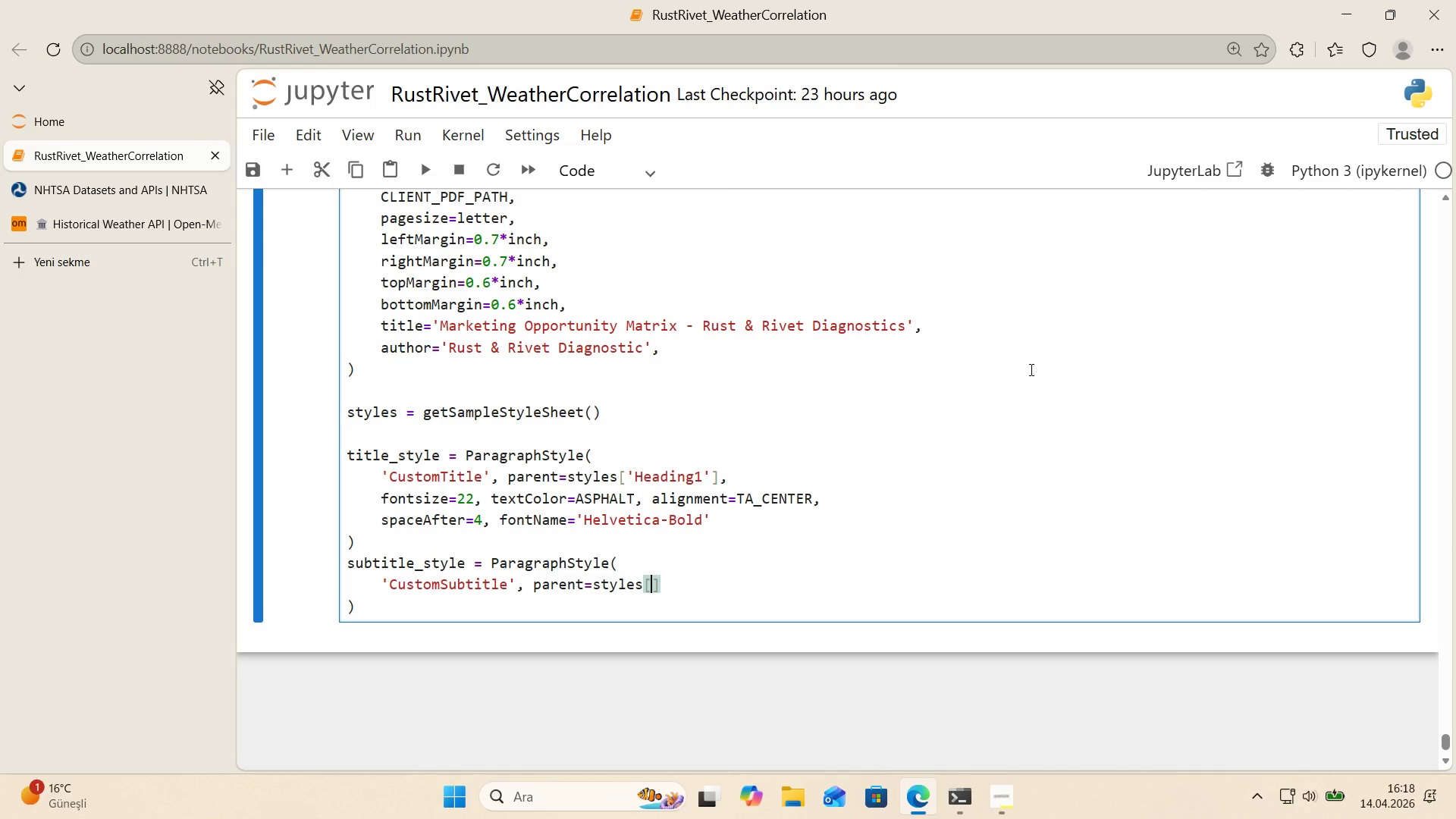 
type(@@)
 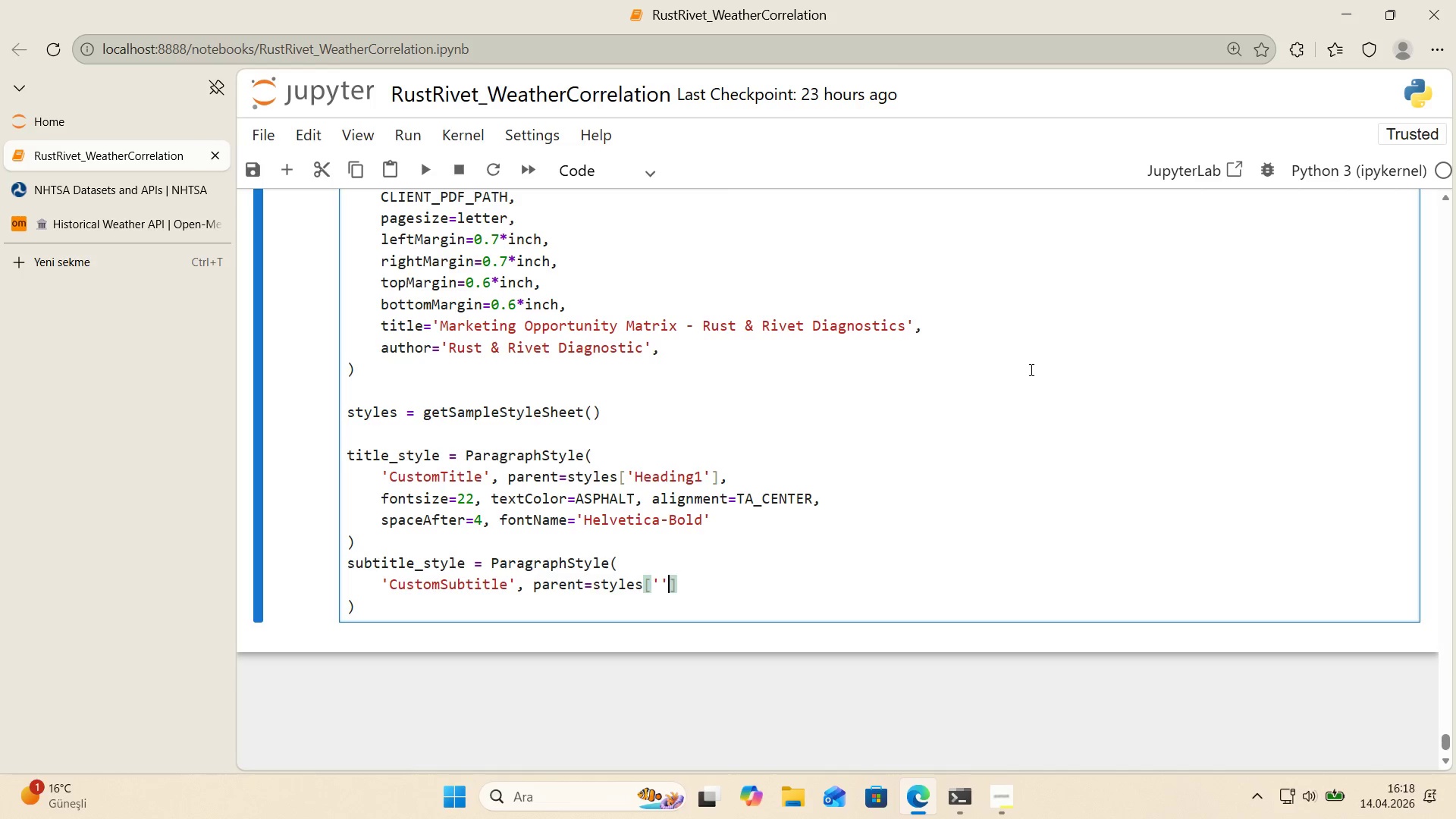 
key(ArrowLeft)
 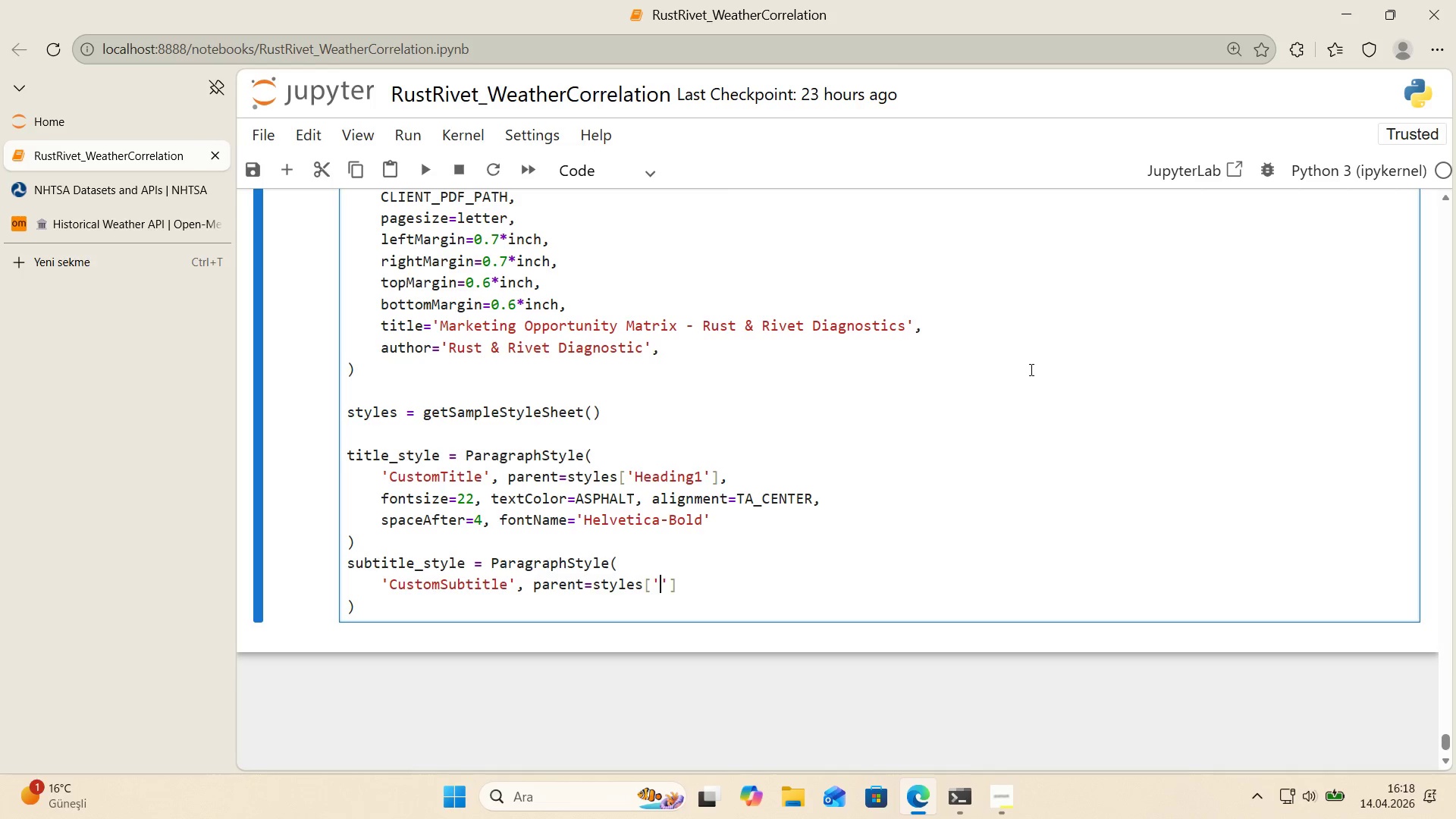 
type(Normal)
 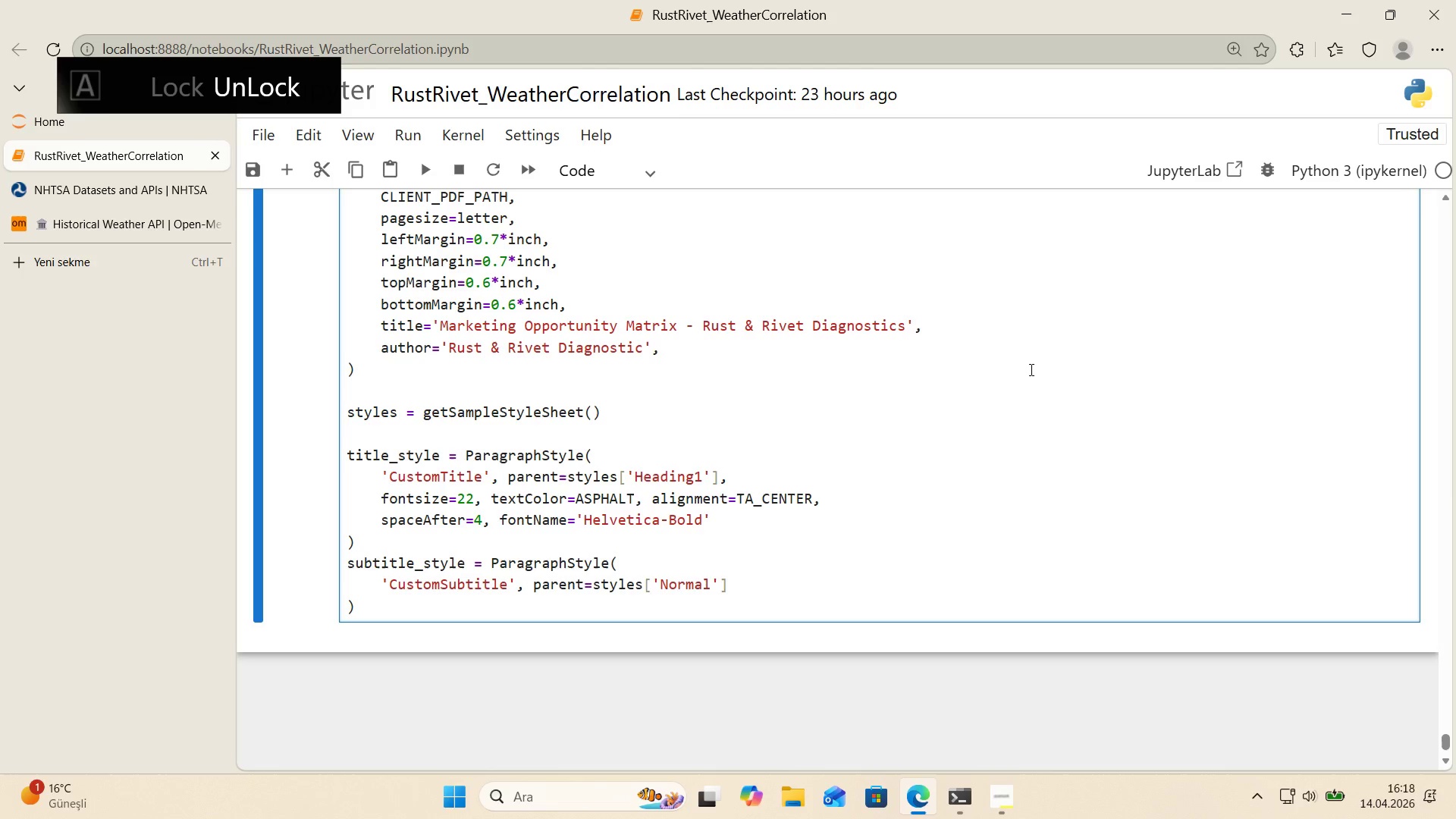 
key(ArrowRight)
 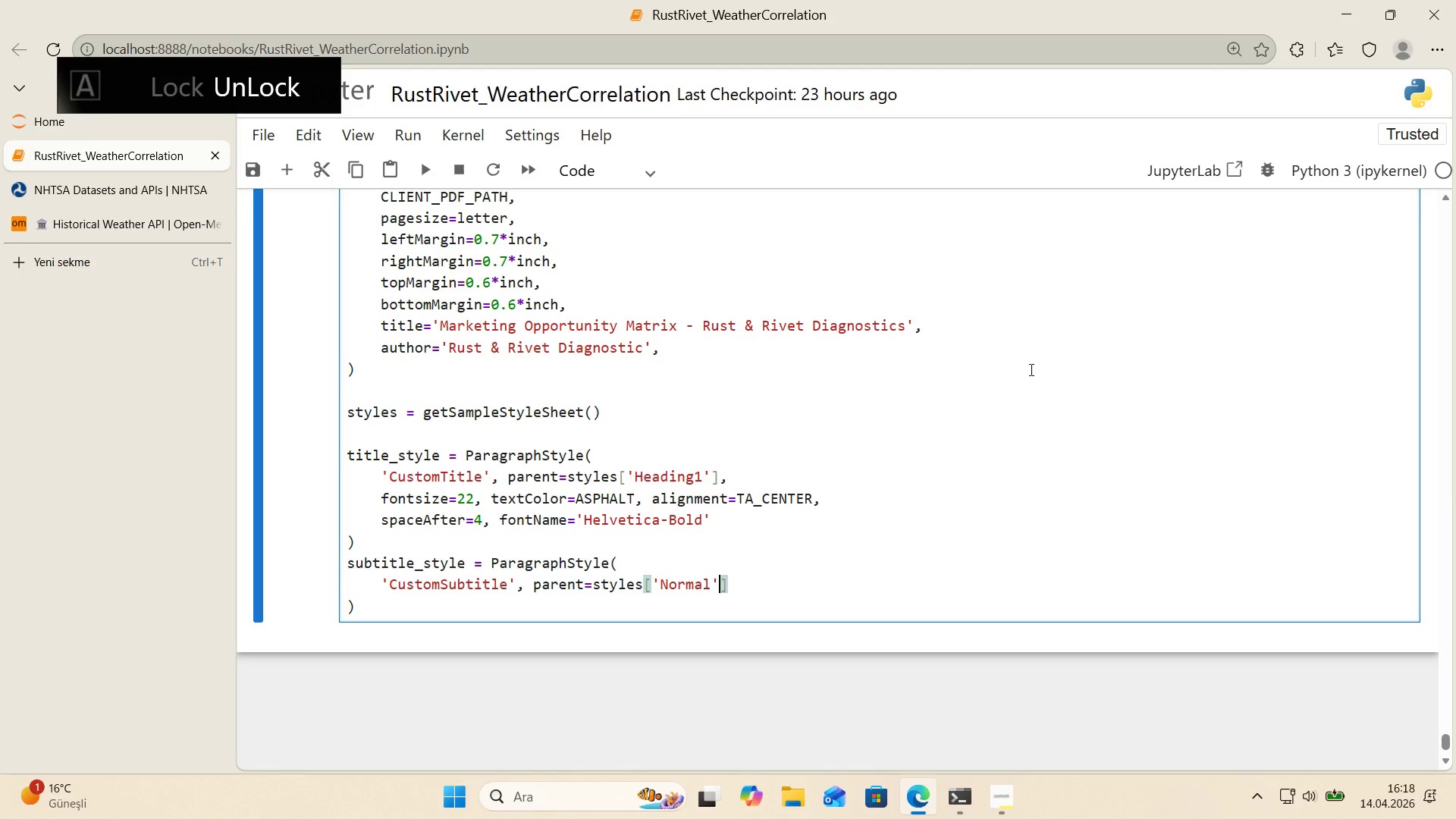 
key(ArrowRight)
 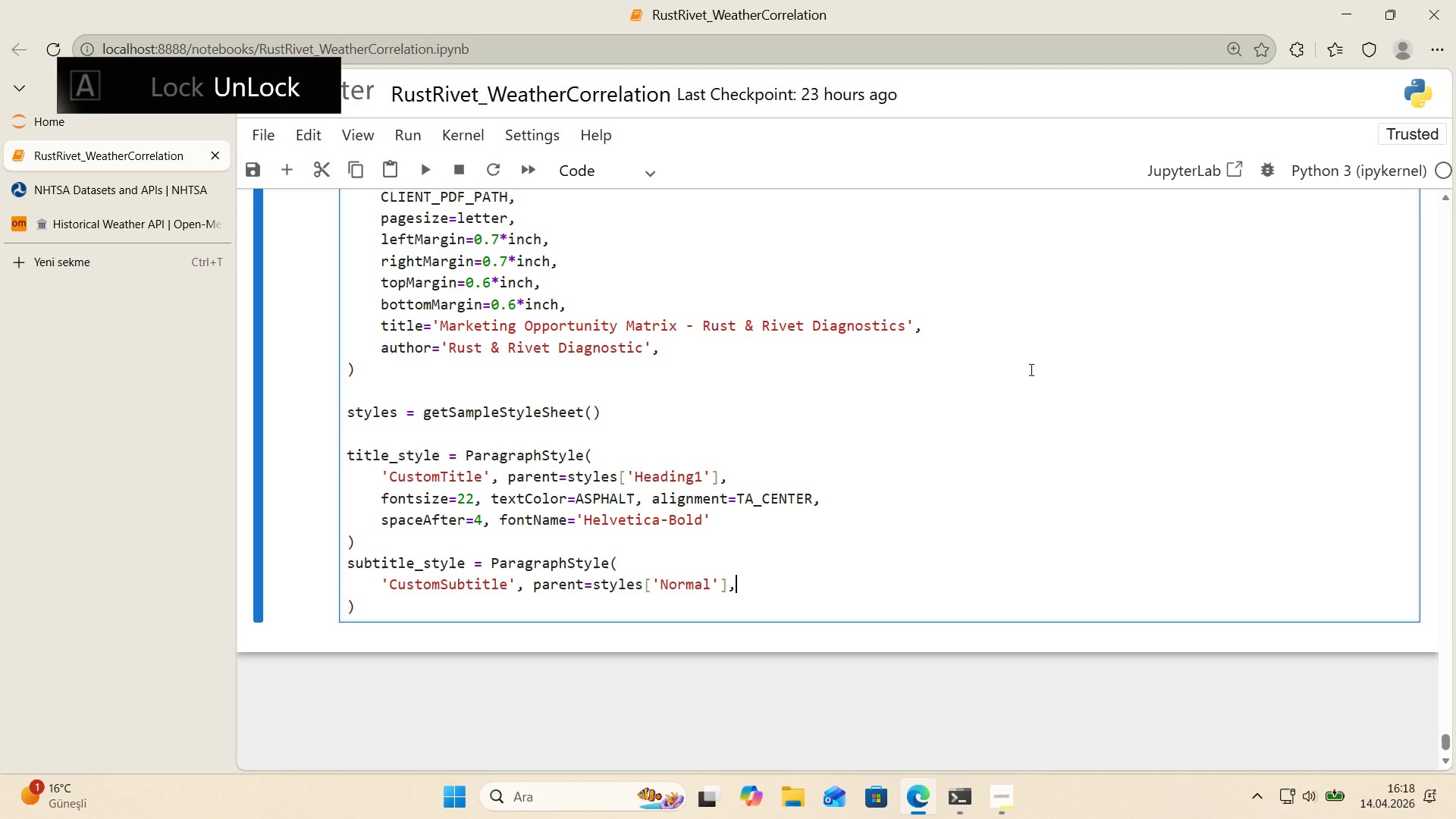 
key(Comma)
 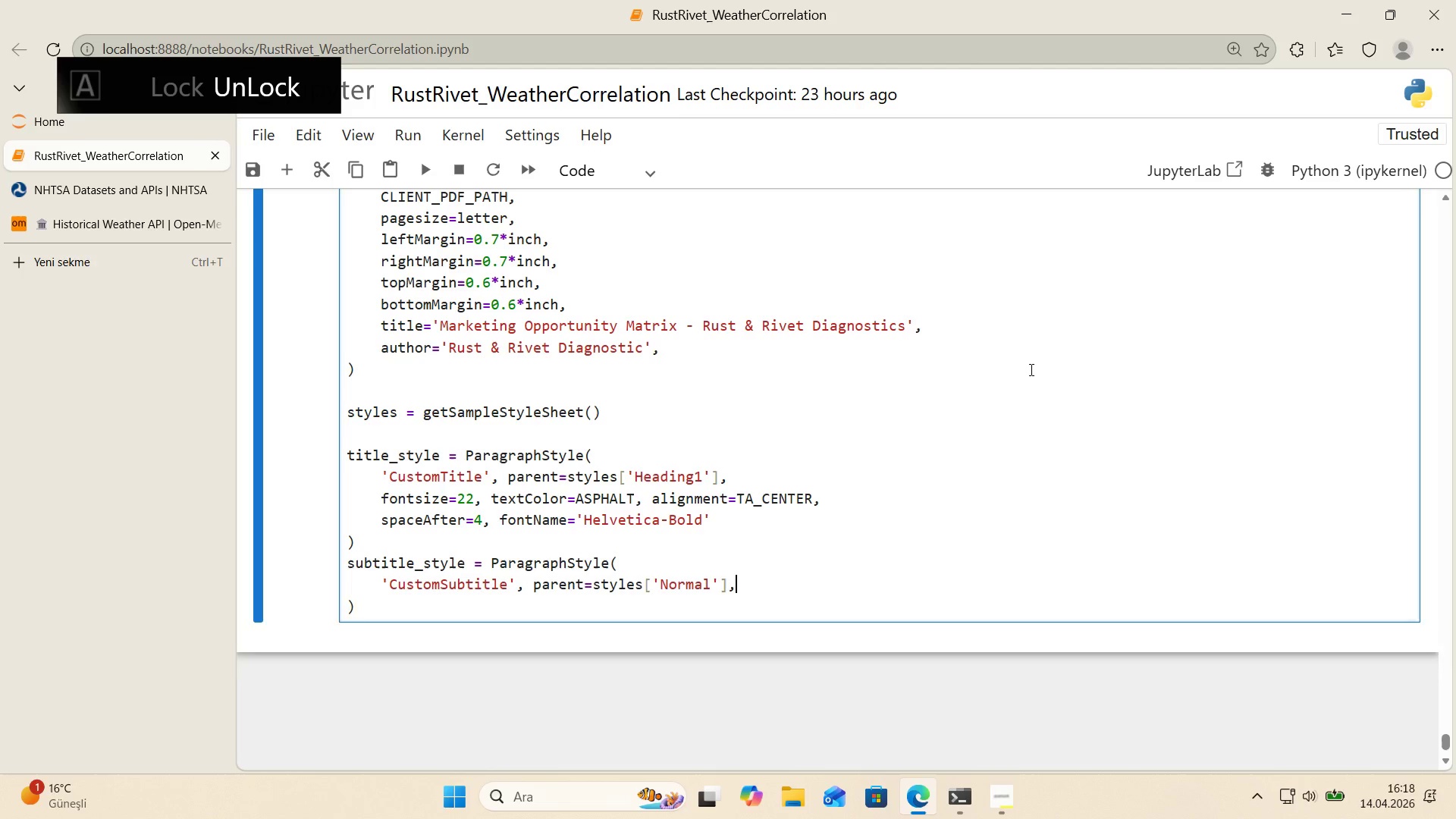 
key(Enter)
 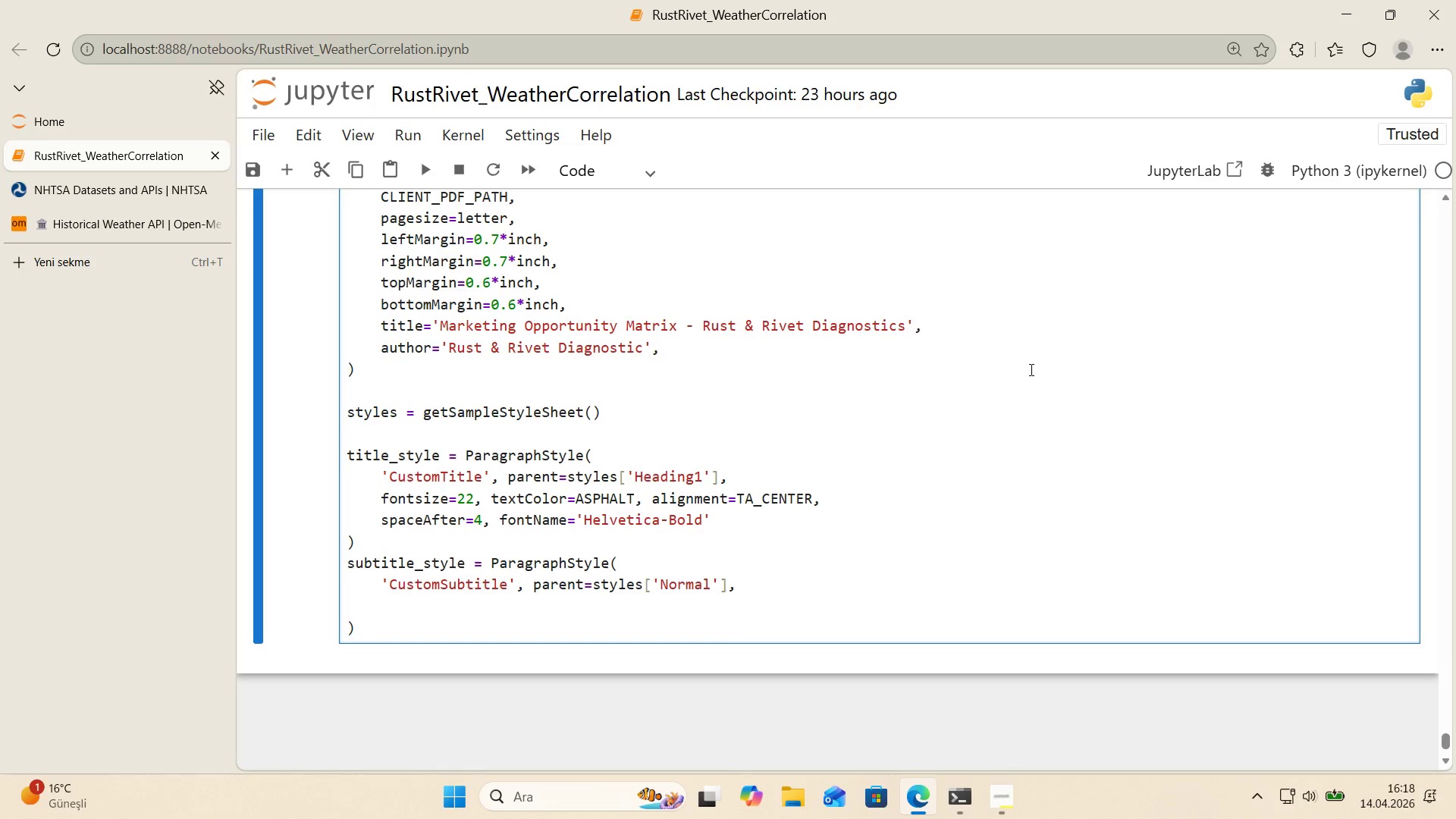 
type(fonts'ze)11, textColor)SLATE, al'gnment)TA_CENTER,)
 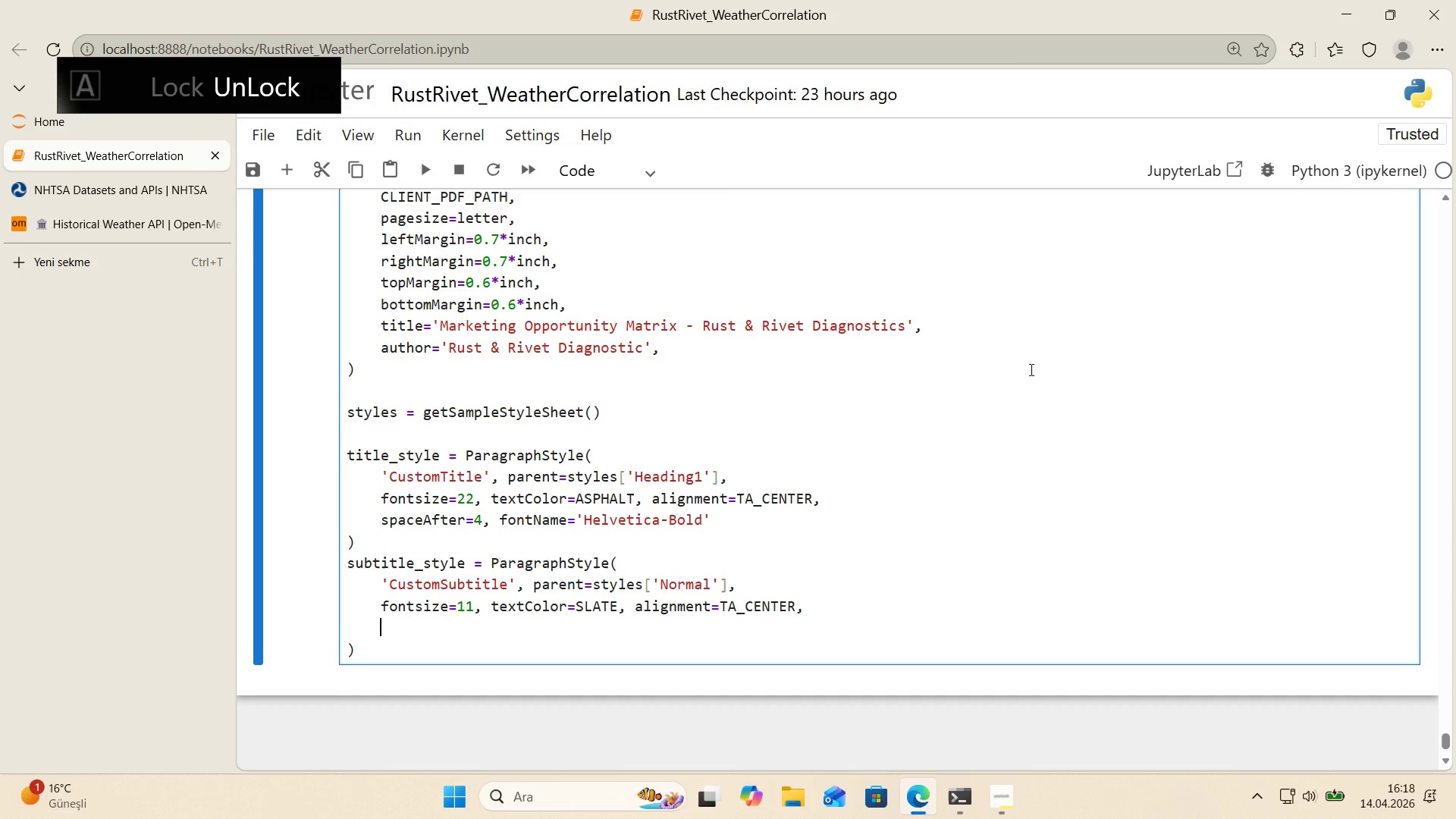 
 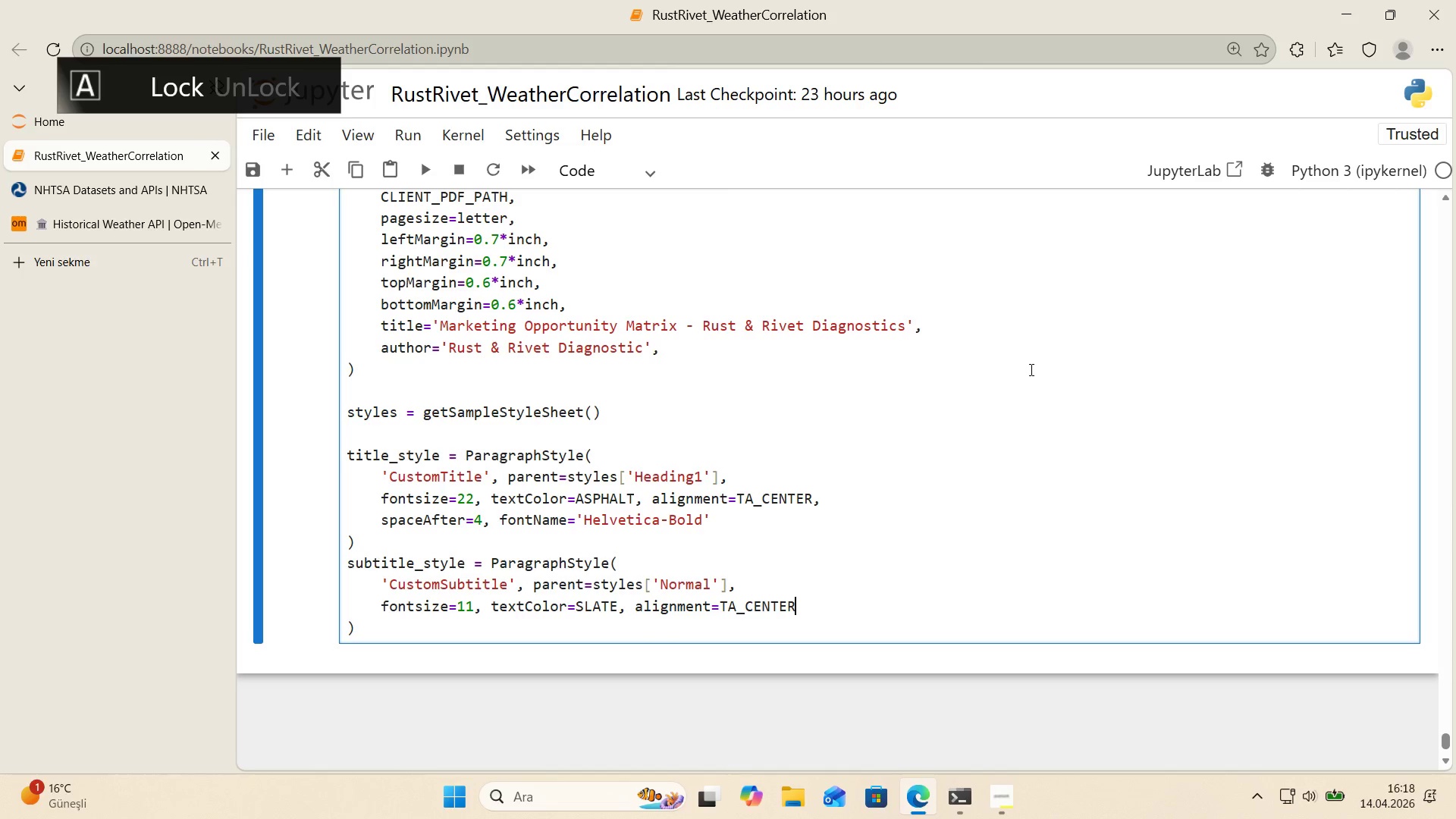 
key(Enter)
 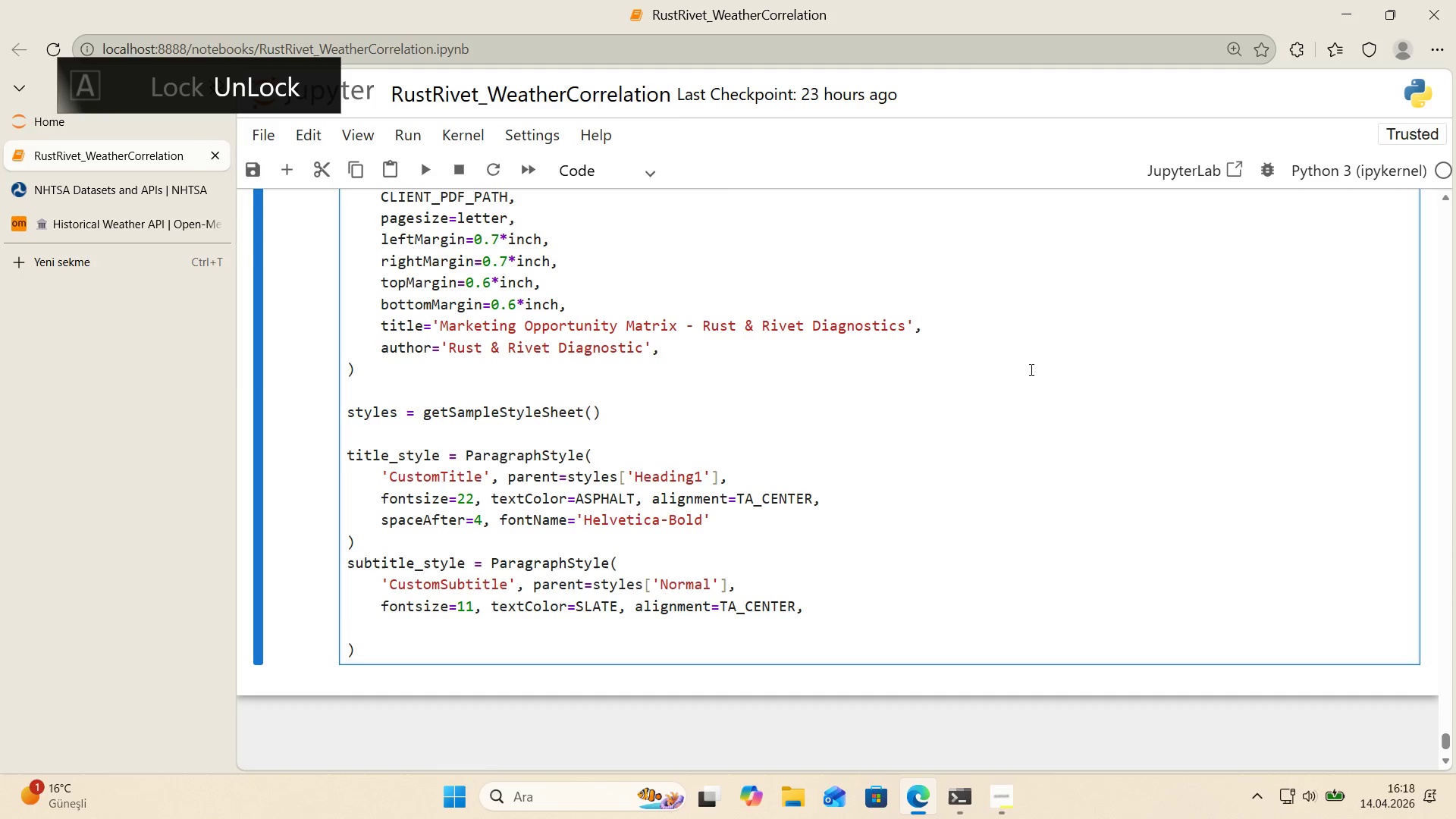 
type(spaceAfter)16, fontName)@@)
 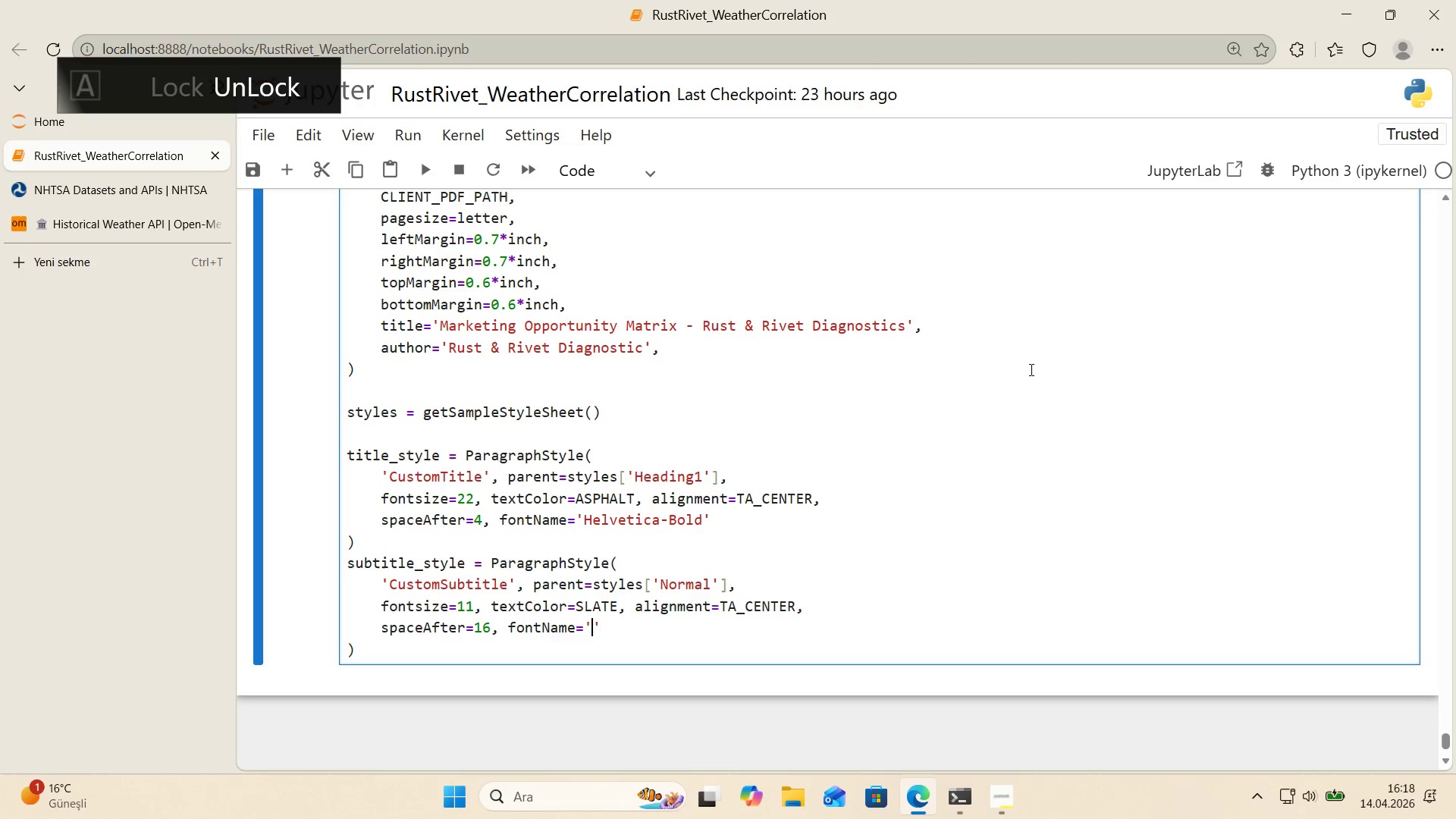 
 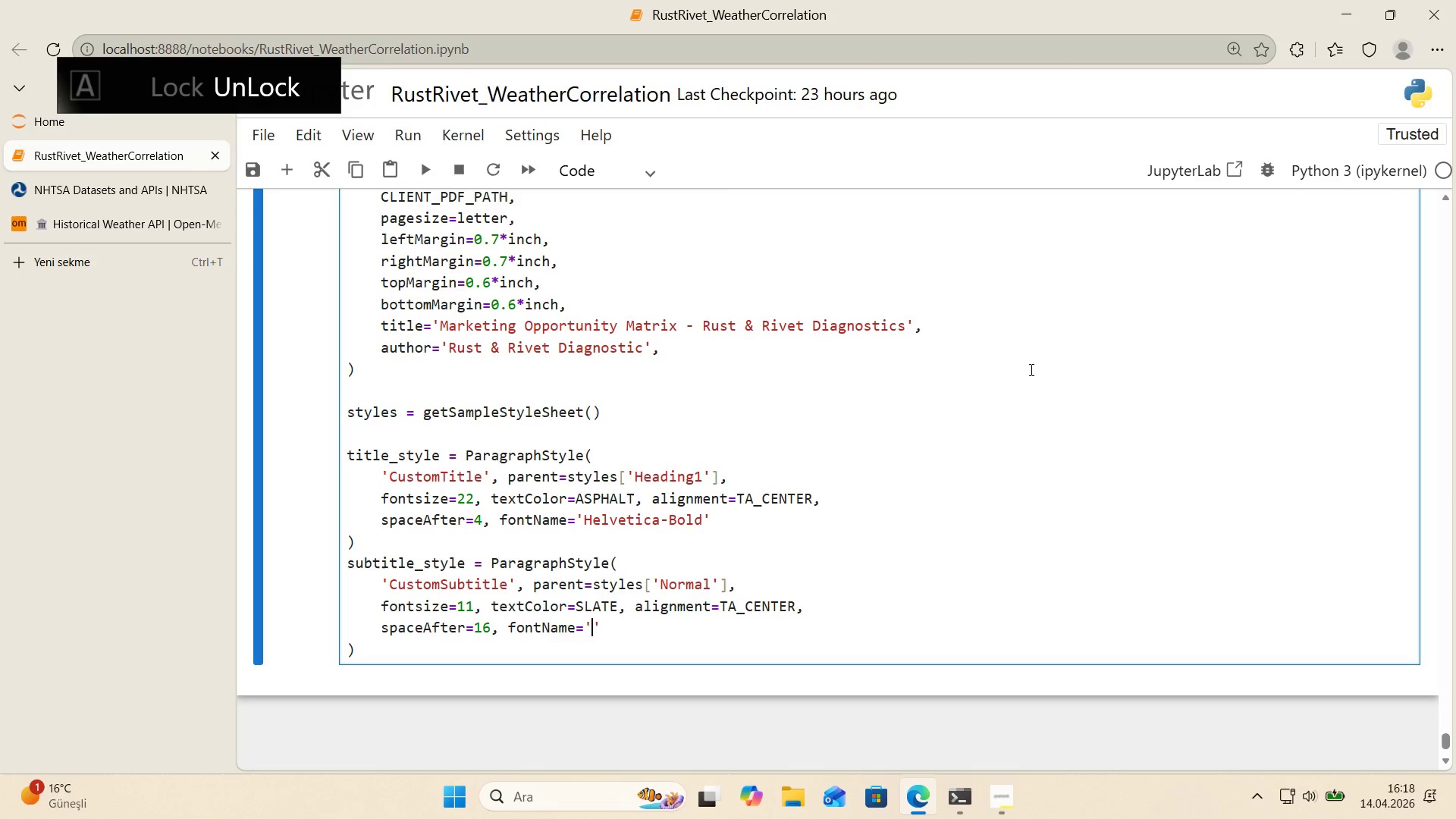 
key(ArrowLeft)
 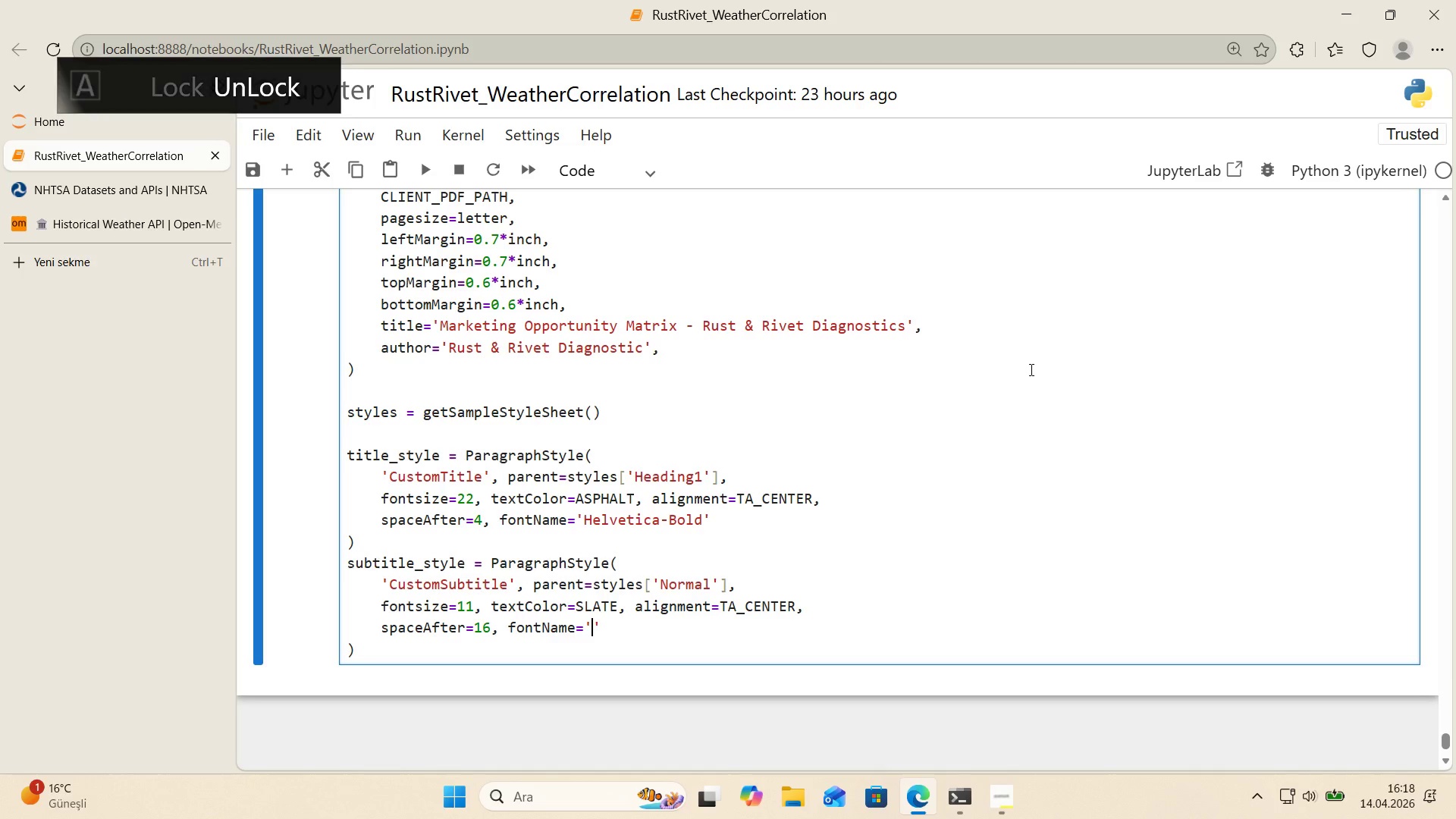 
type(Helvet'ca-Obl'que)
 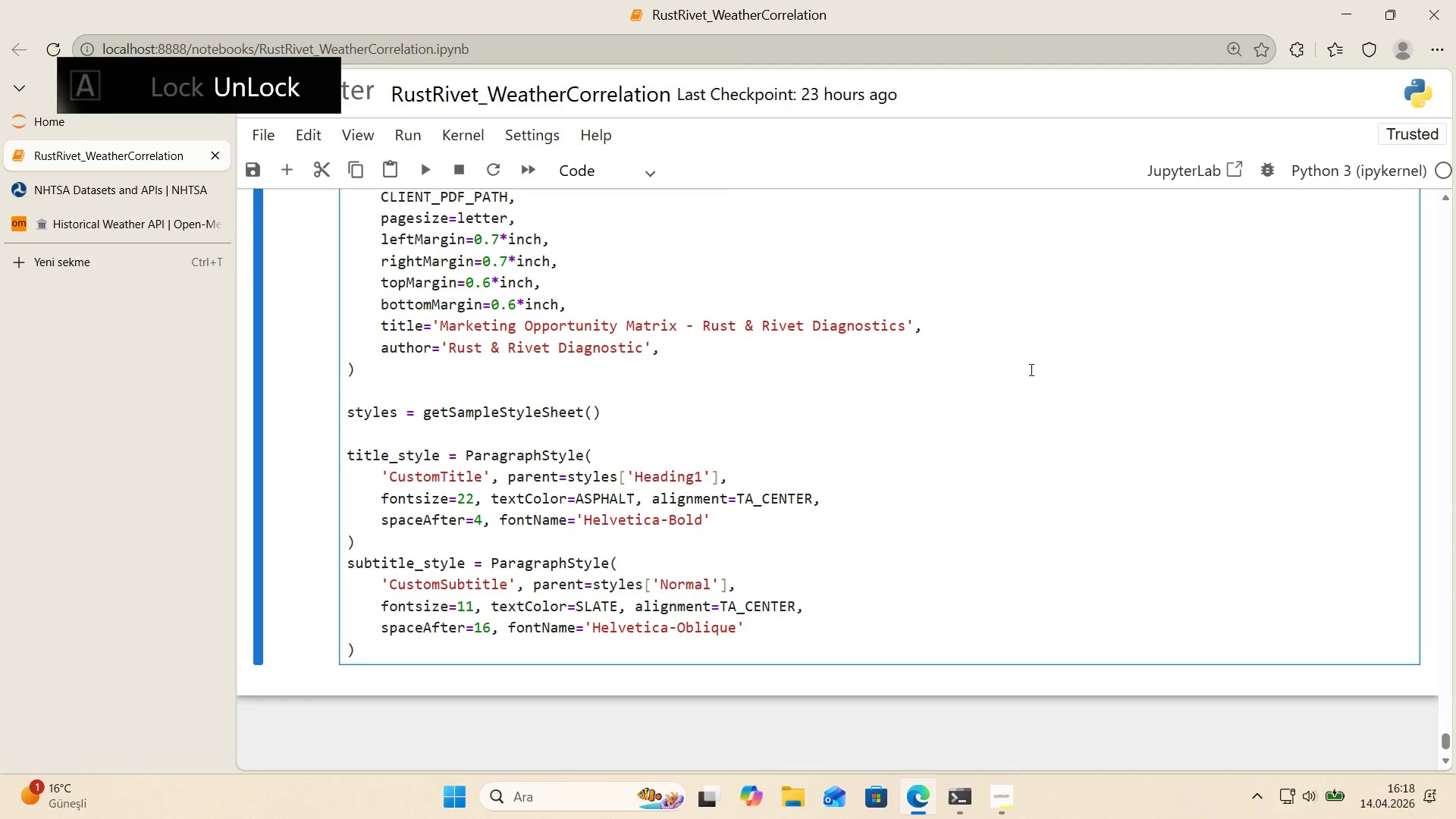 
key(ArrowDown)
 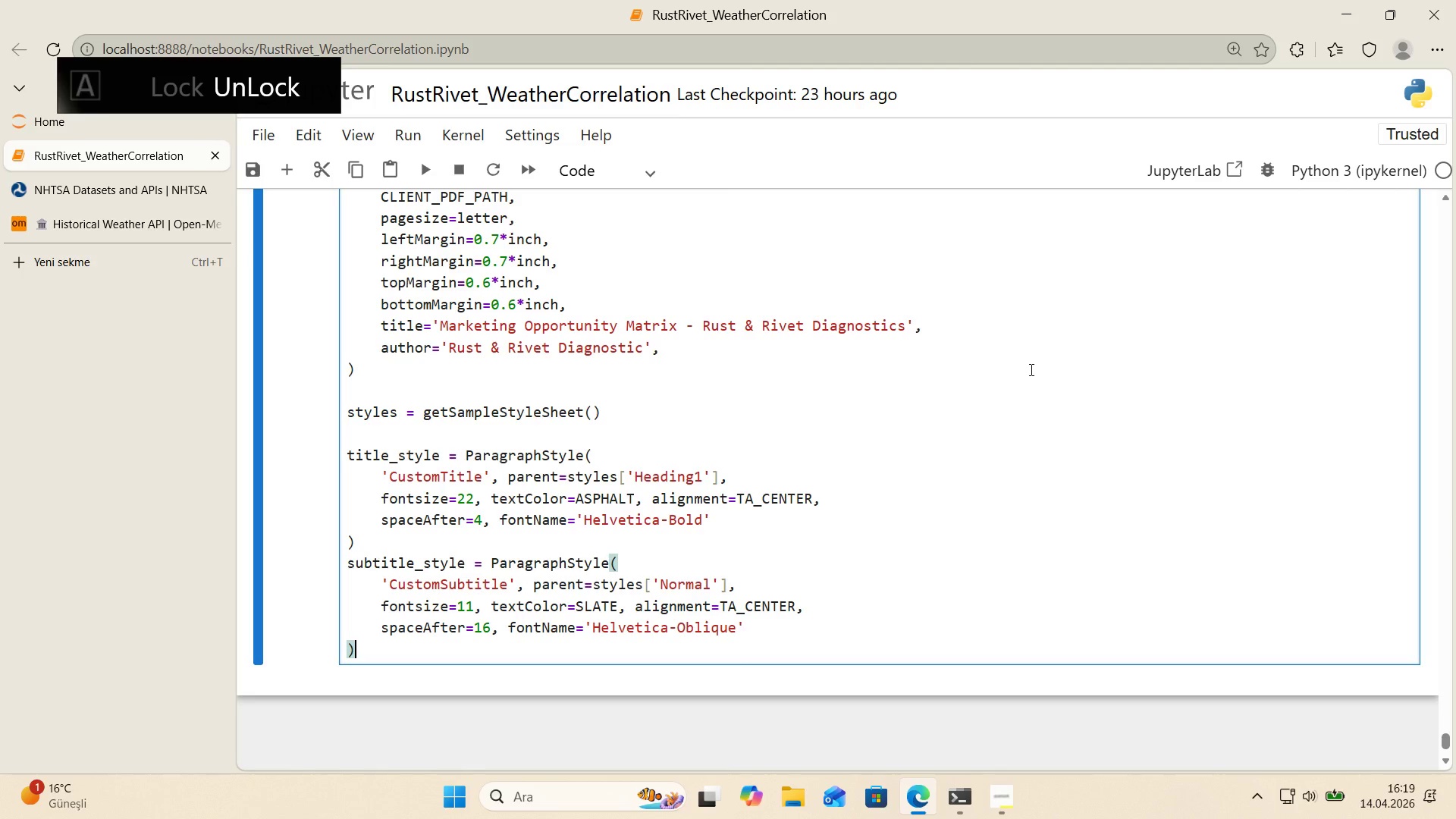 
key(Enter)
 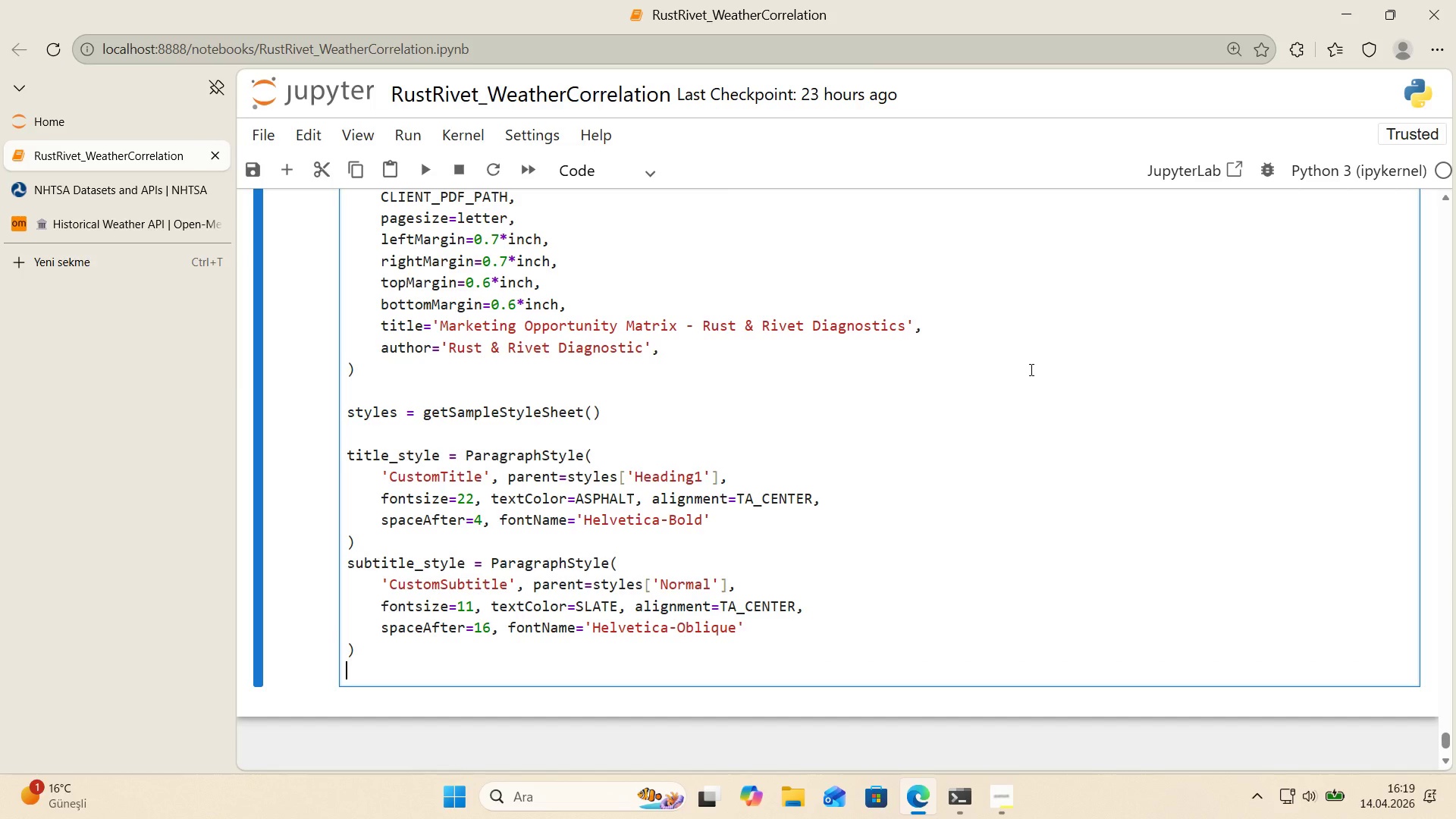 
scroll: coordinate [1040, 359], scroll_direction: down, amount: 1.0
 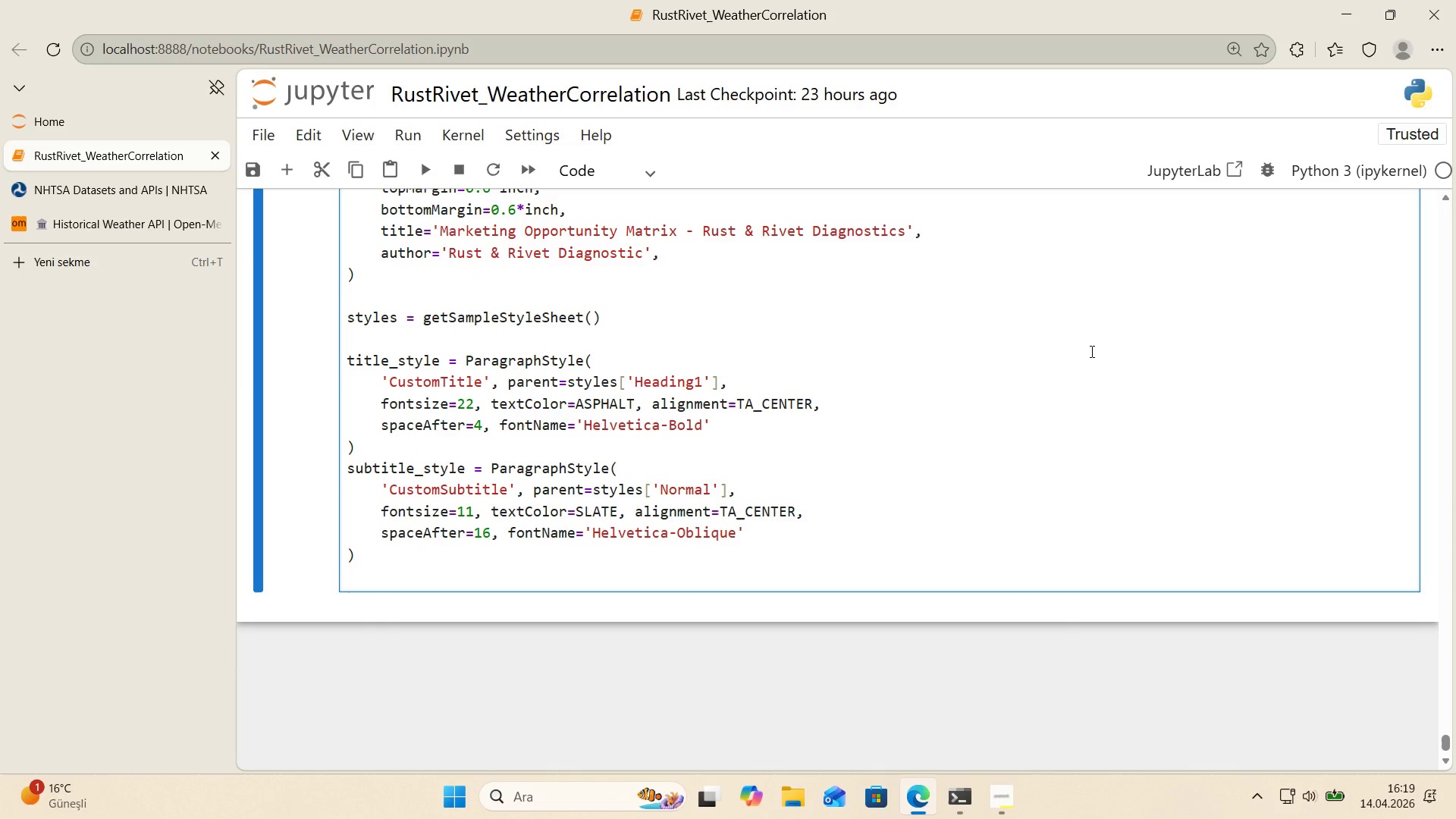 
type(sect'on_head'ng ) ParagraphStyle*()
 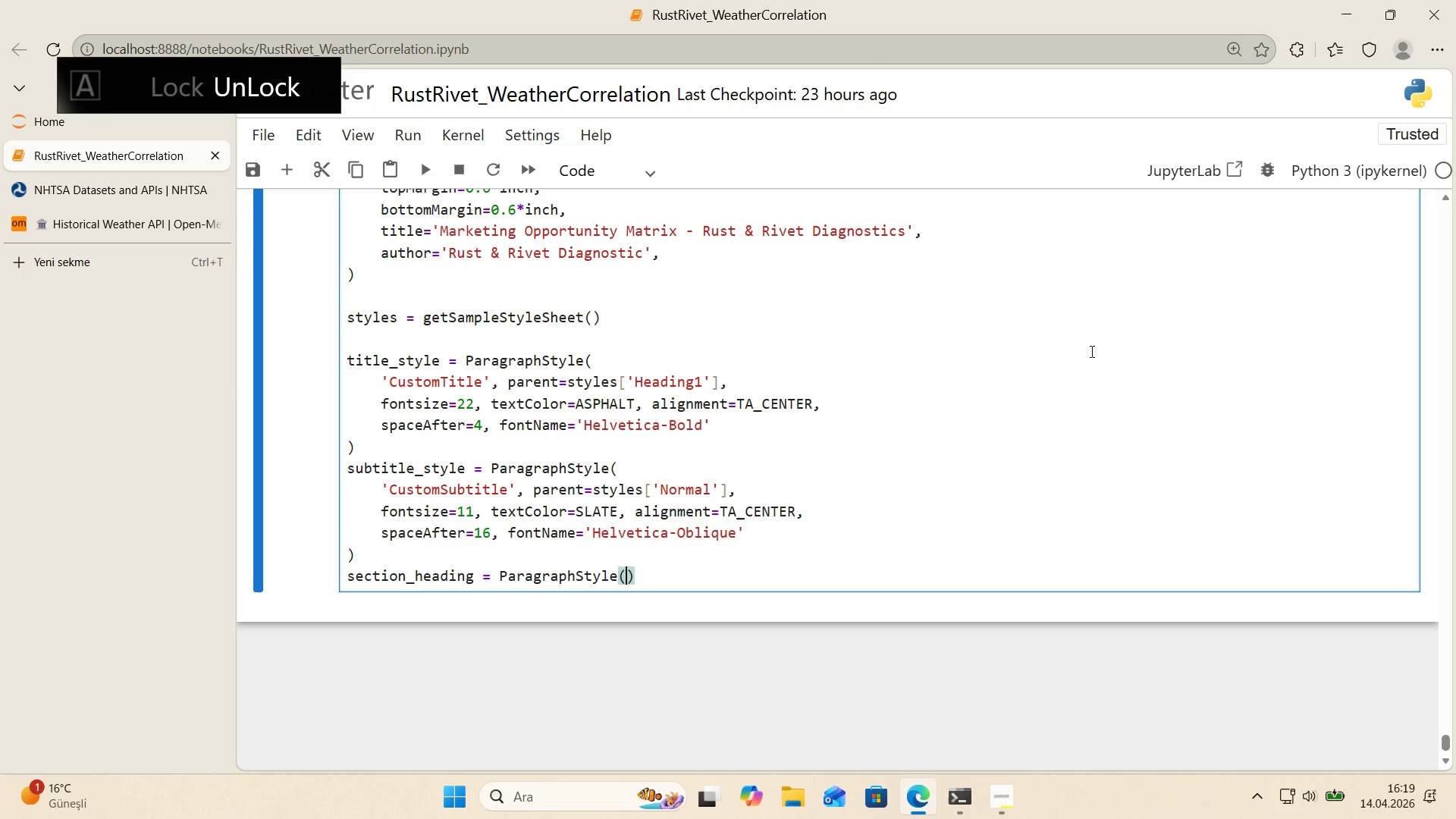 
 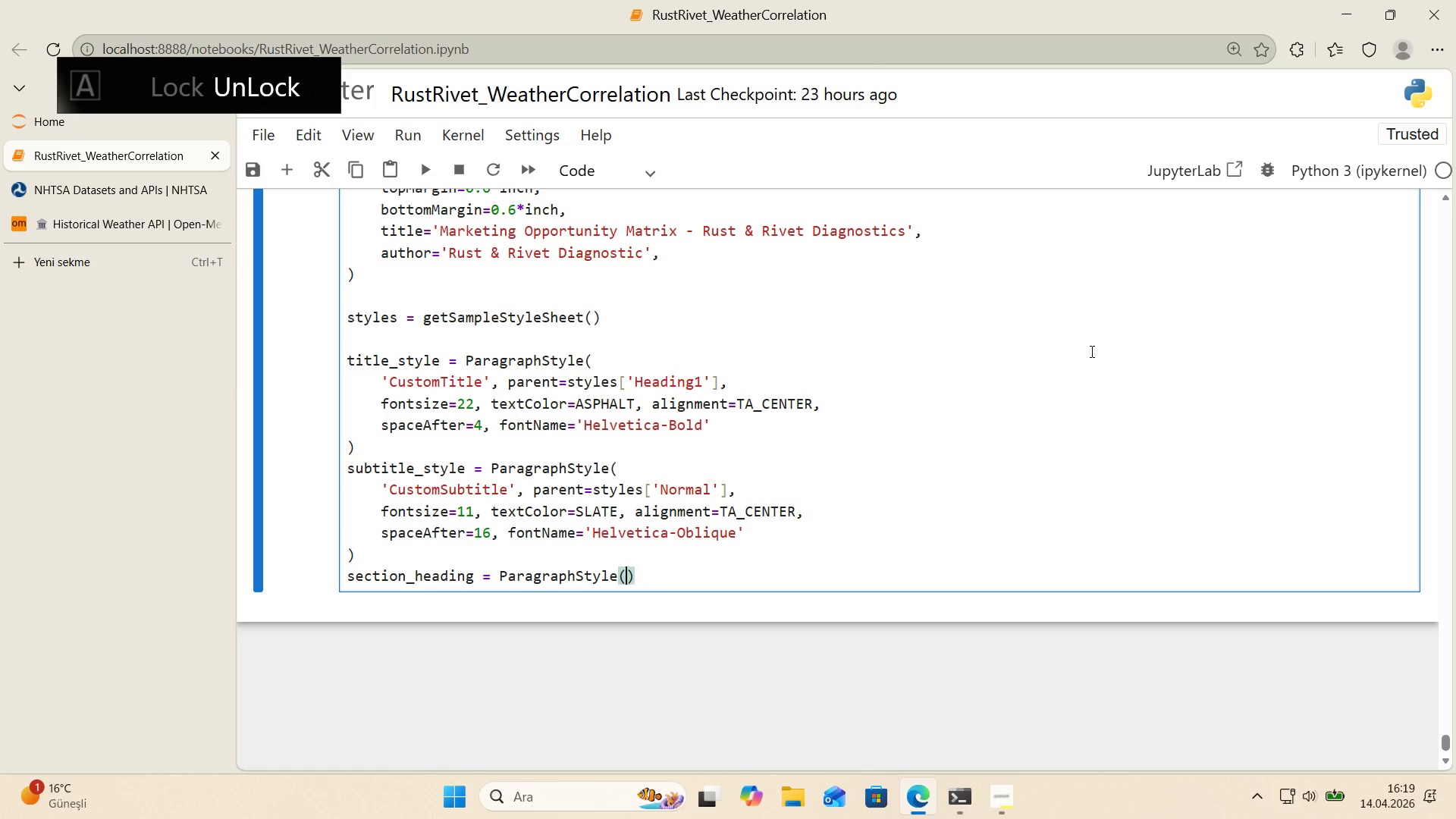 
key(ArrowLeft)
 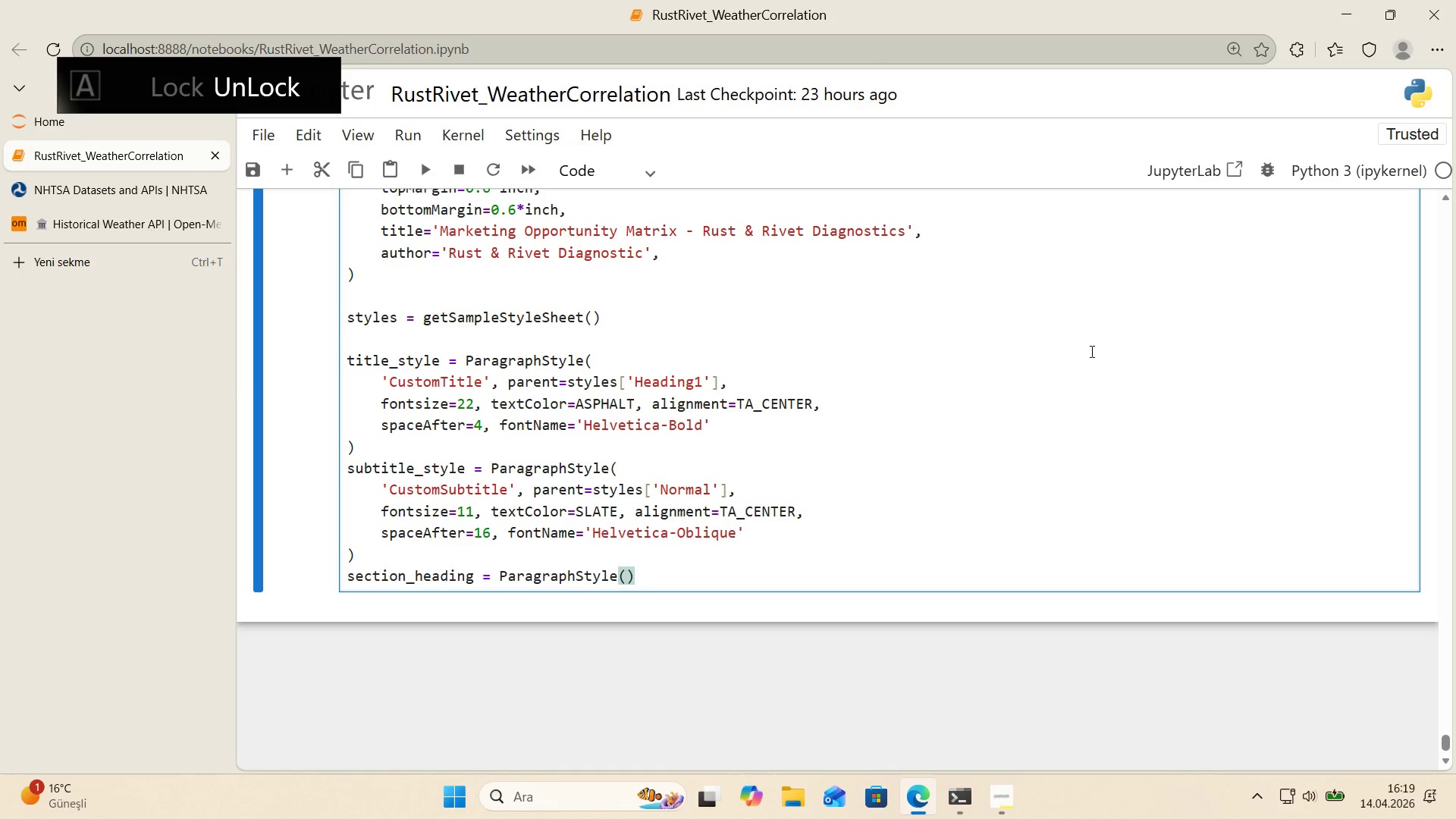 
key(Enter)
 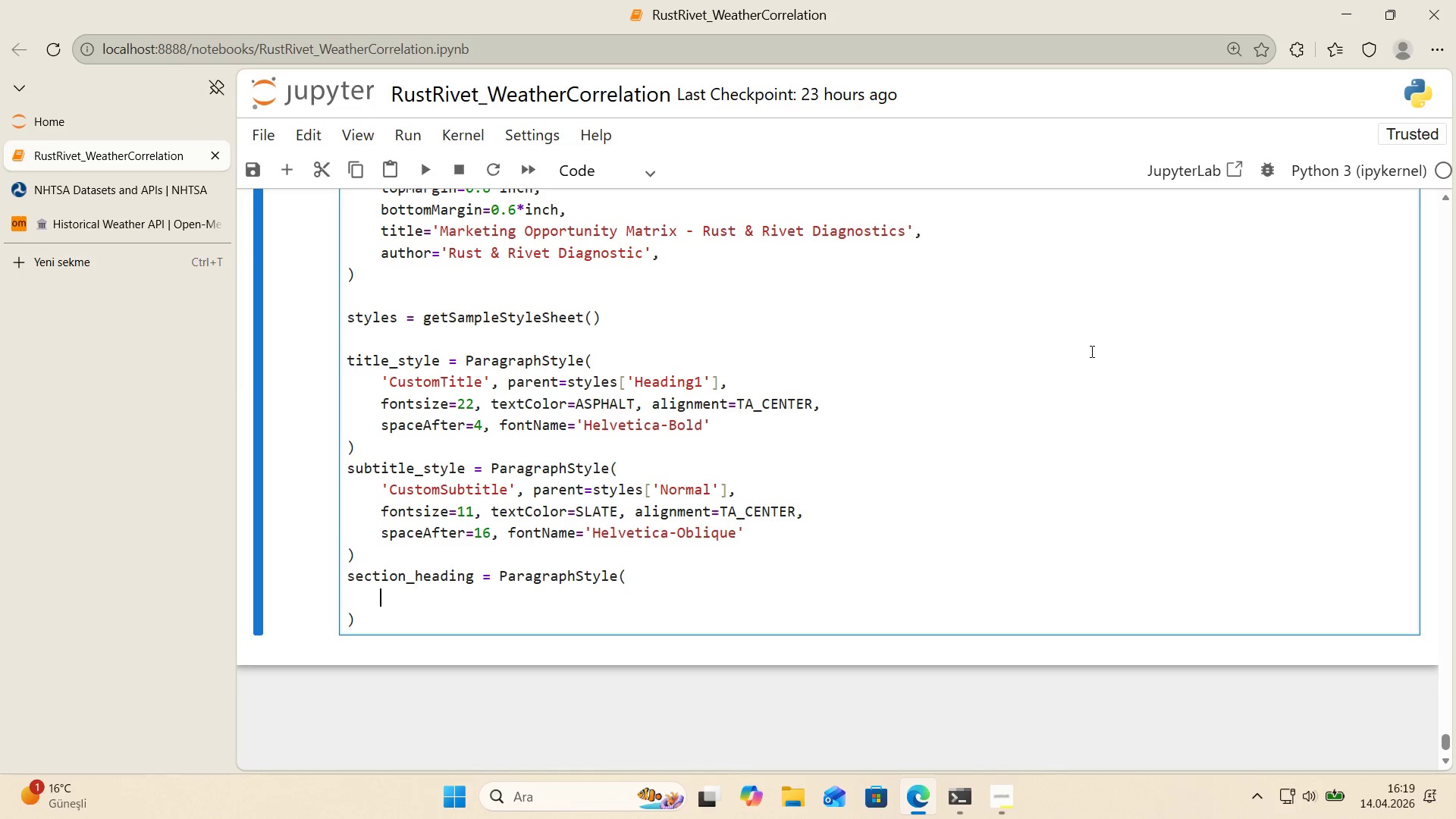 
type(@@)
 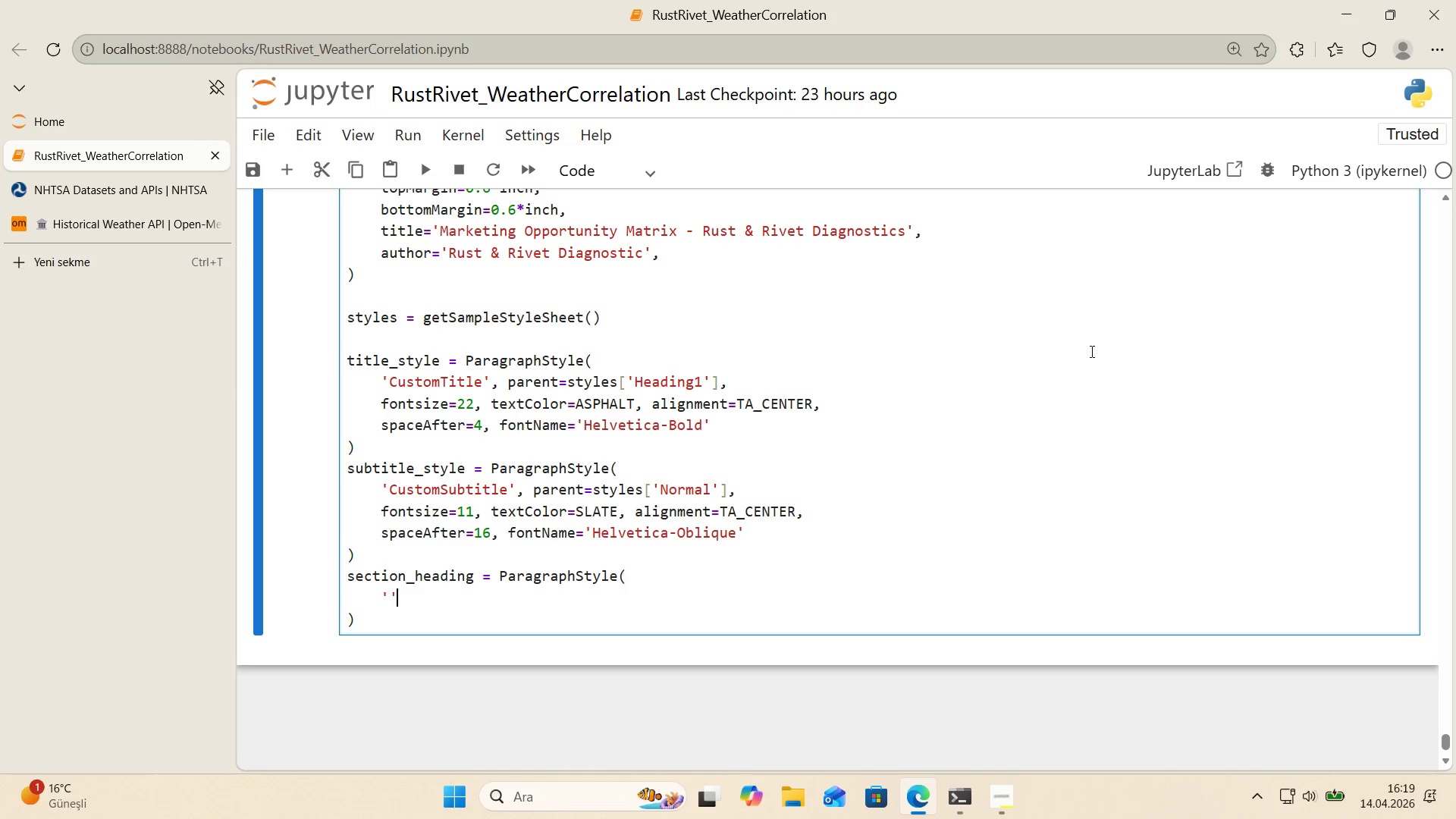 
key(ArrowLeft)
 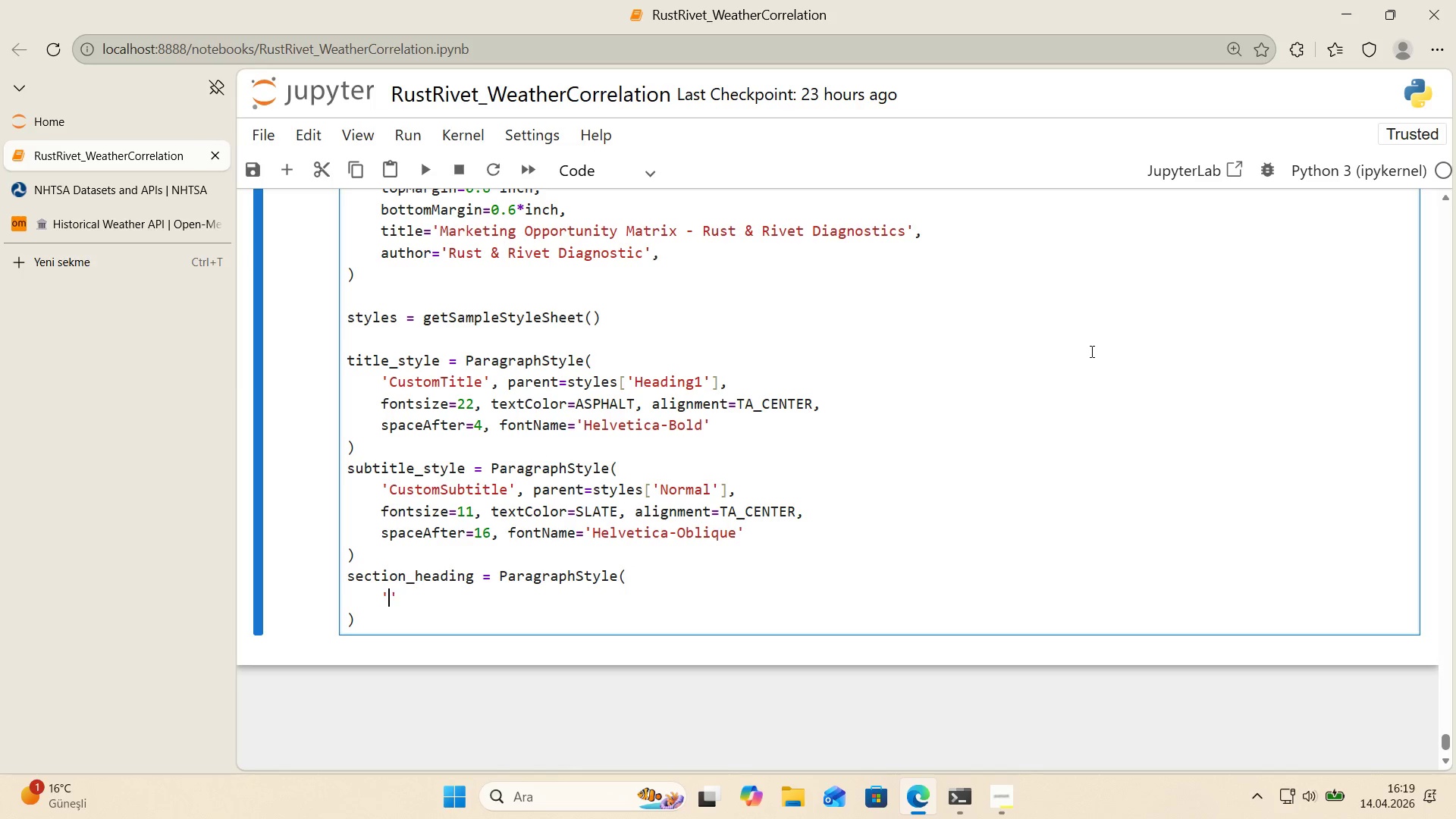 
type(Sect'onHead'ng)
 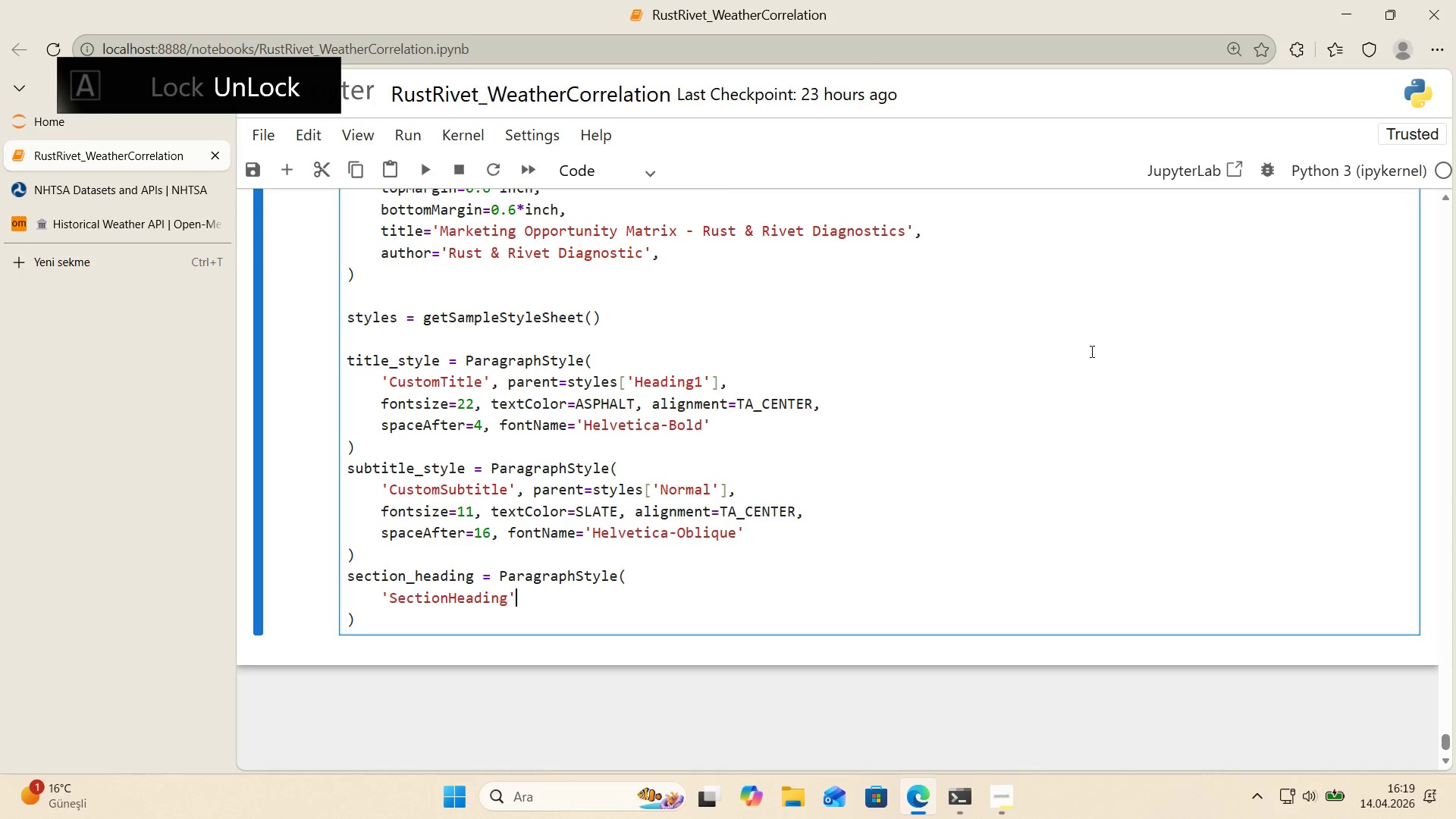 
key(ArrowRight)
 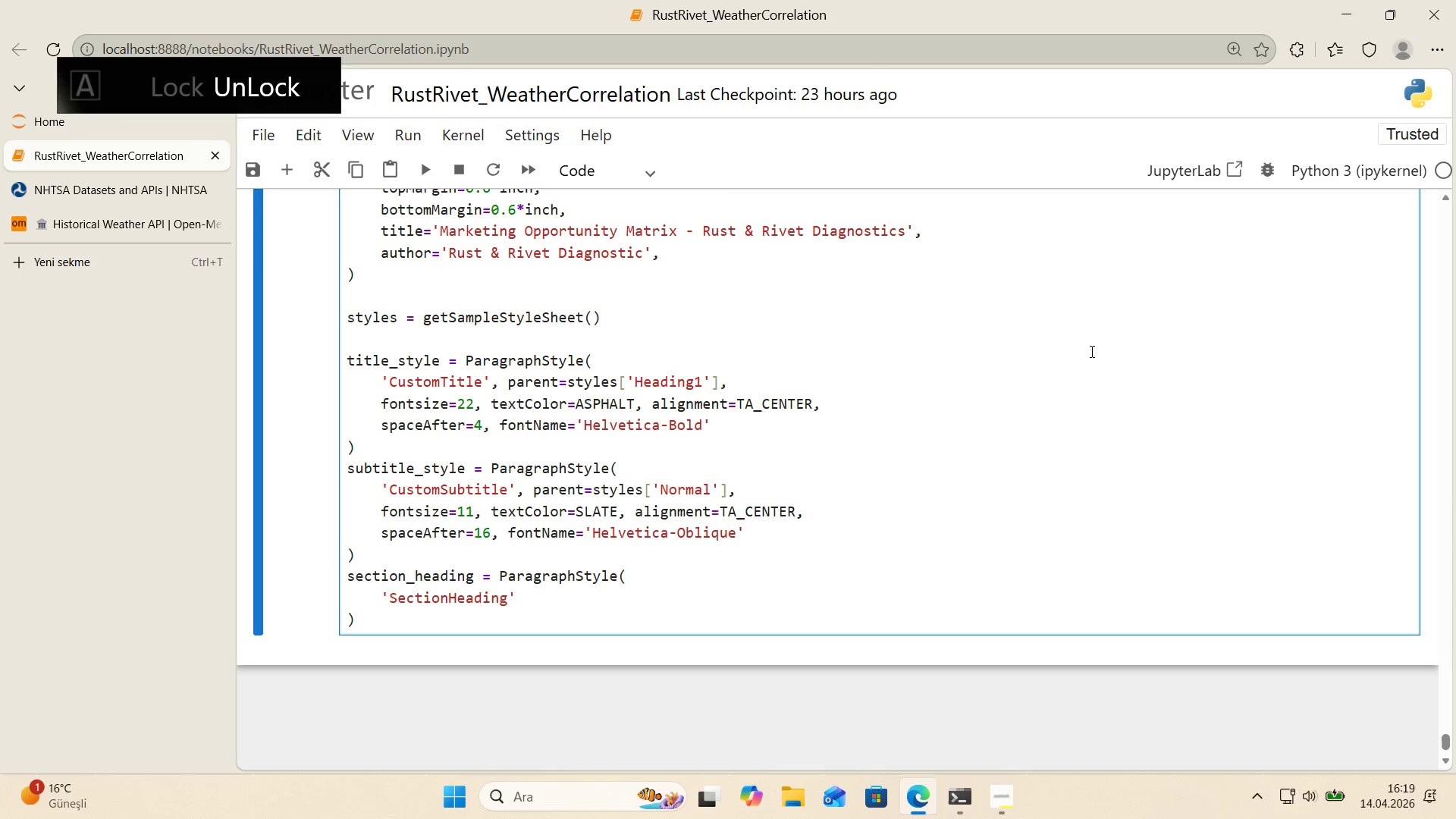 
type(, parent)styles)
 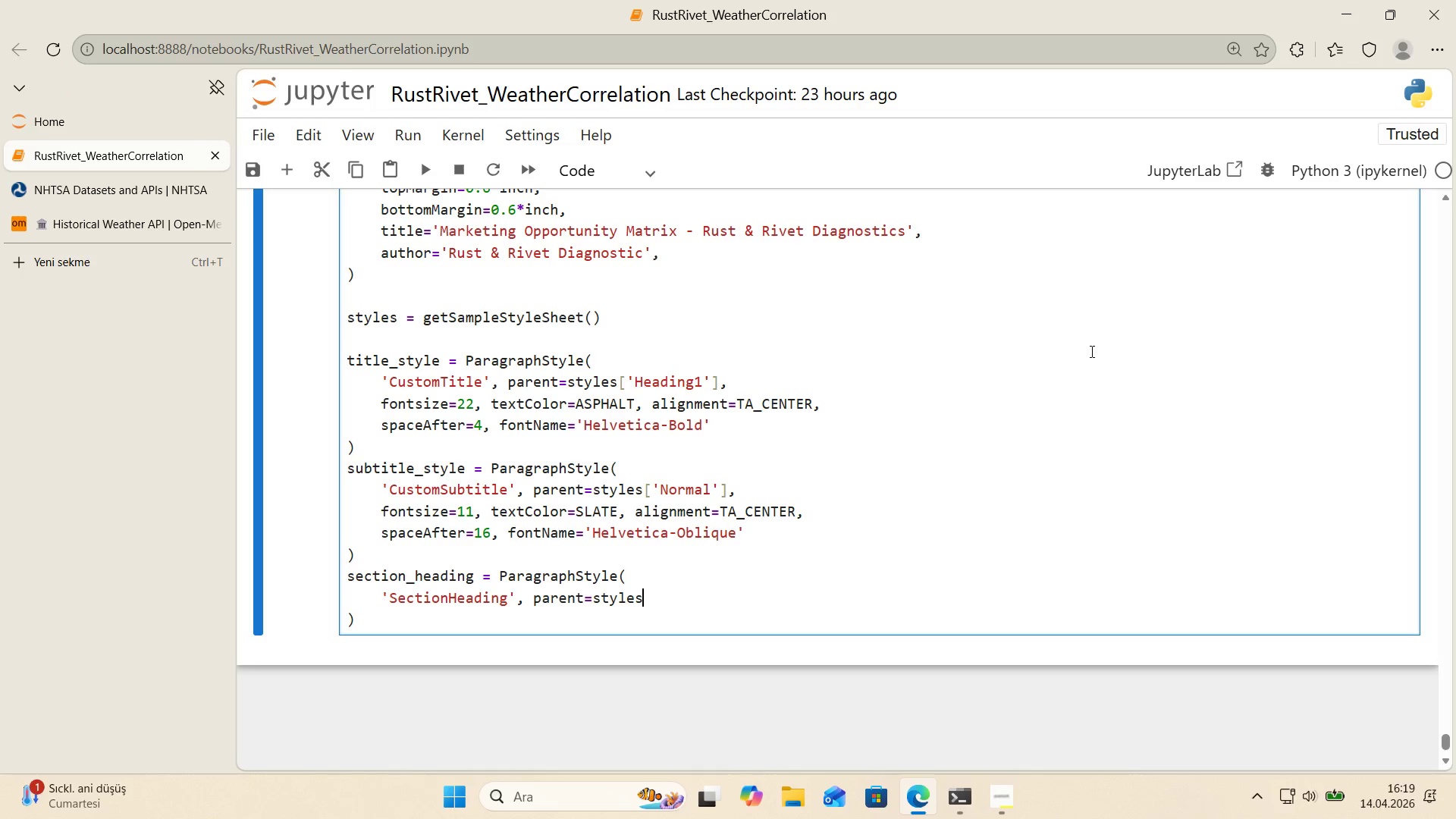 
key(Alt+Control+8)
 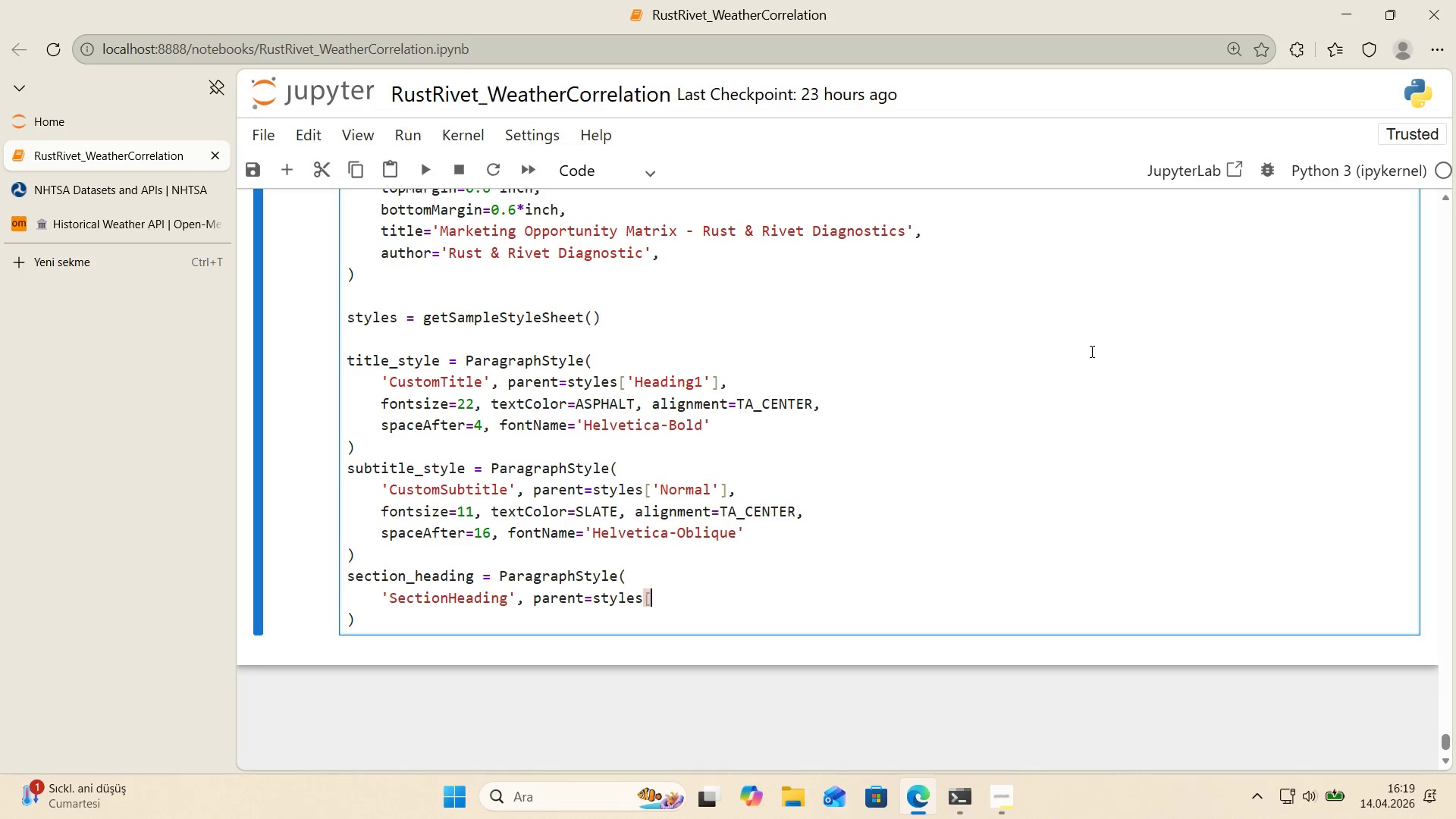 
key(Alt+Control+9)
 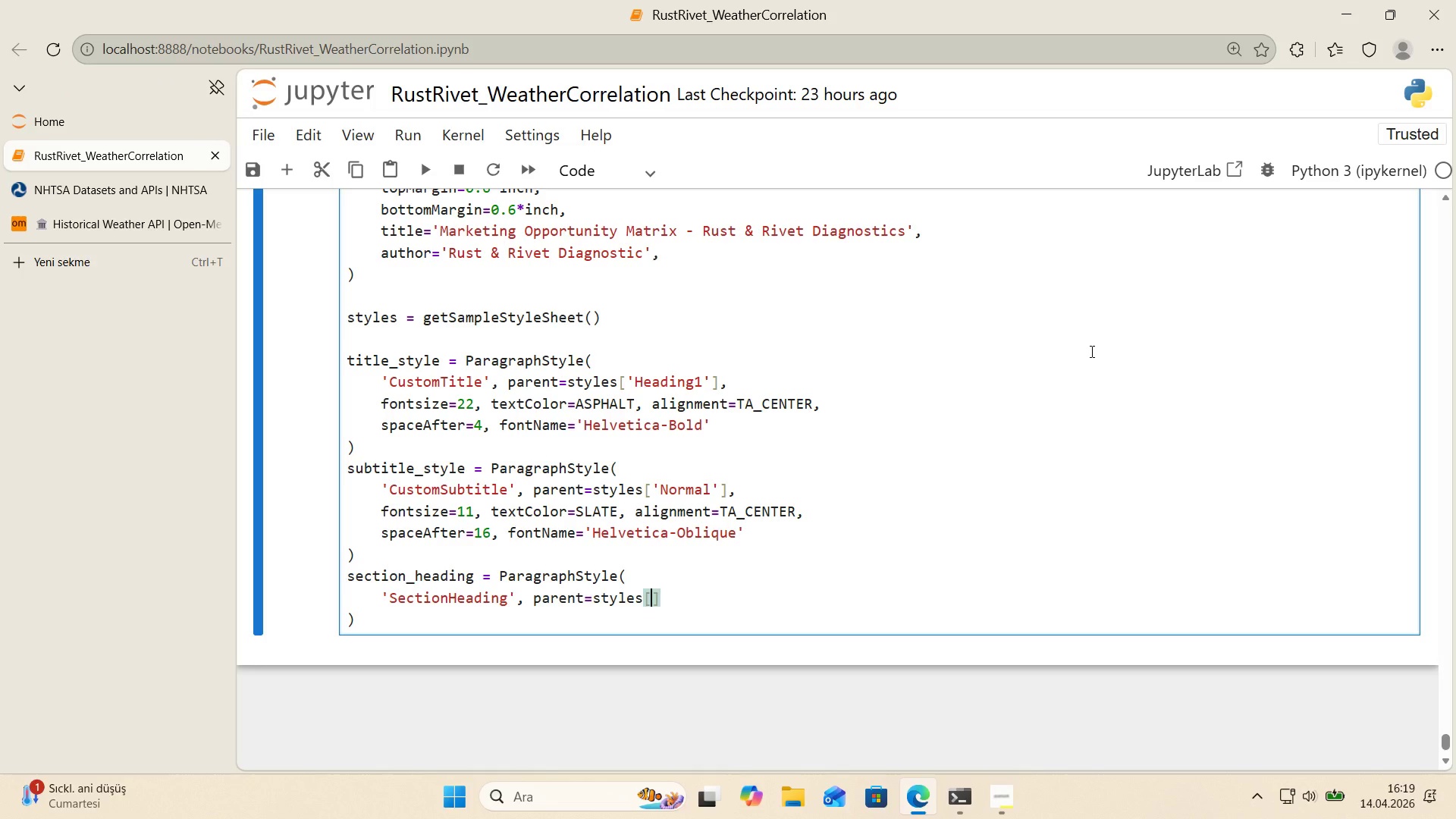 
key(ArrowLeft)
 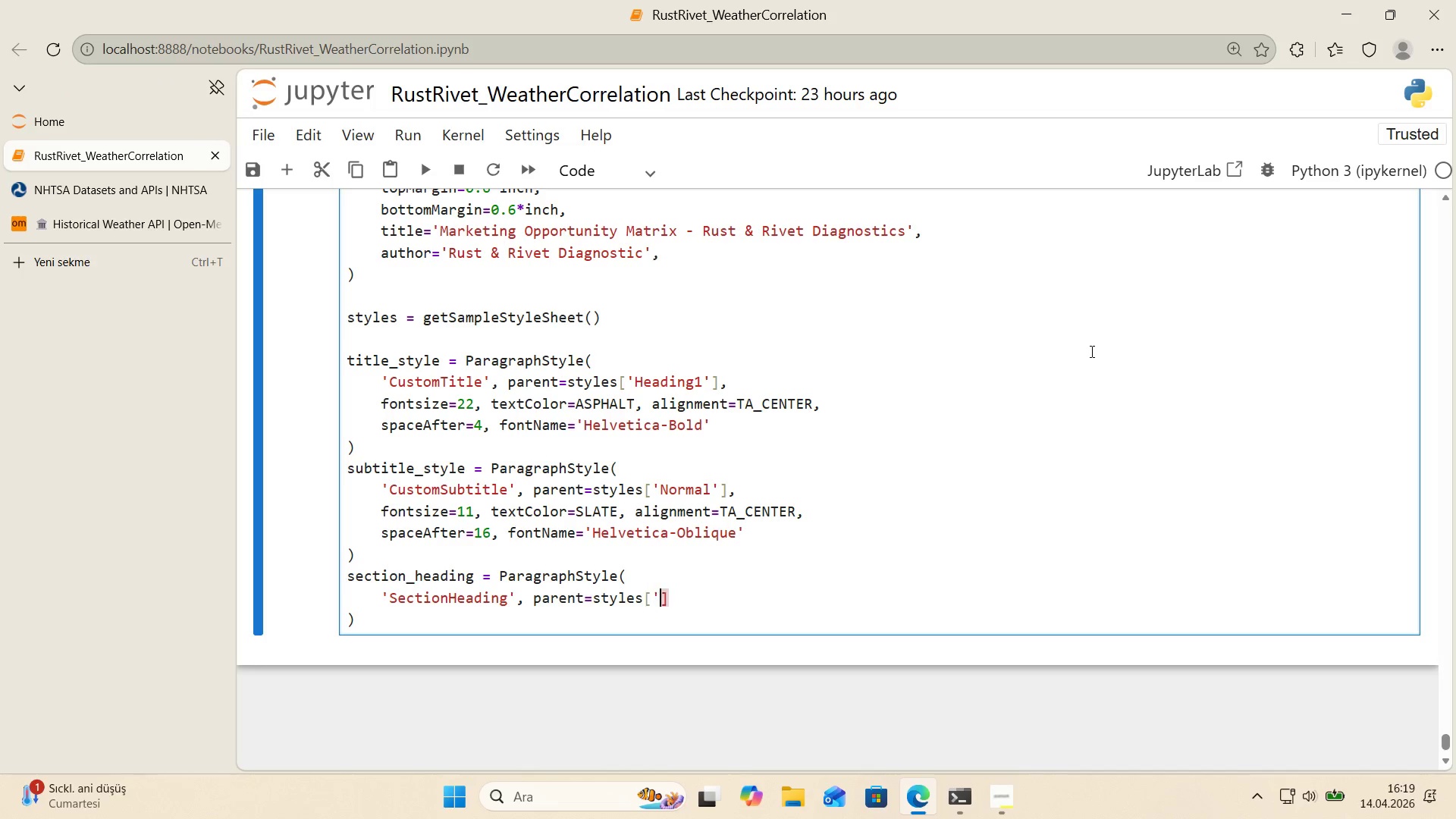 
type(@@)
 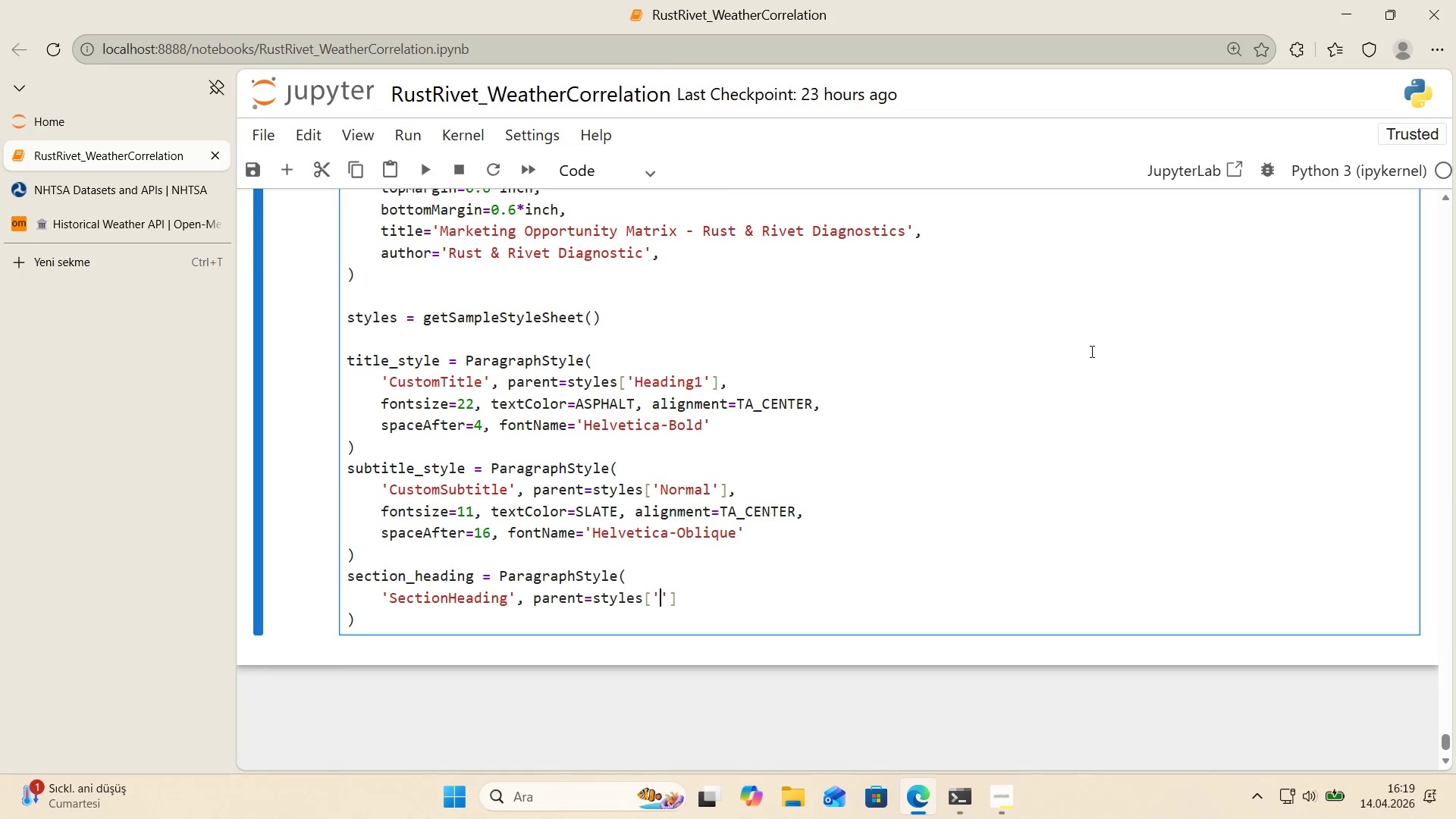 
key(ArrowLeft)
 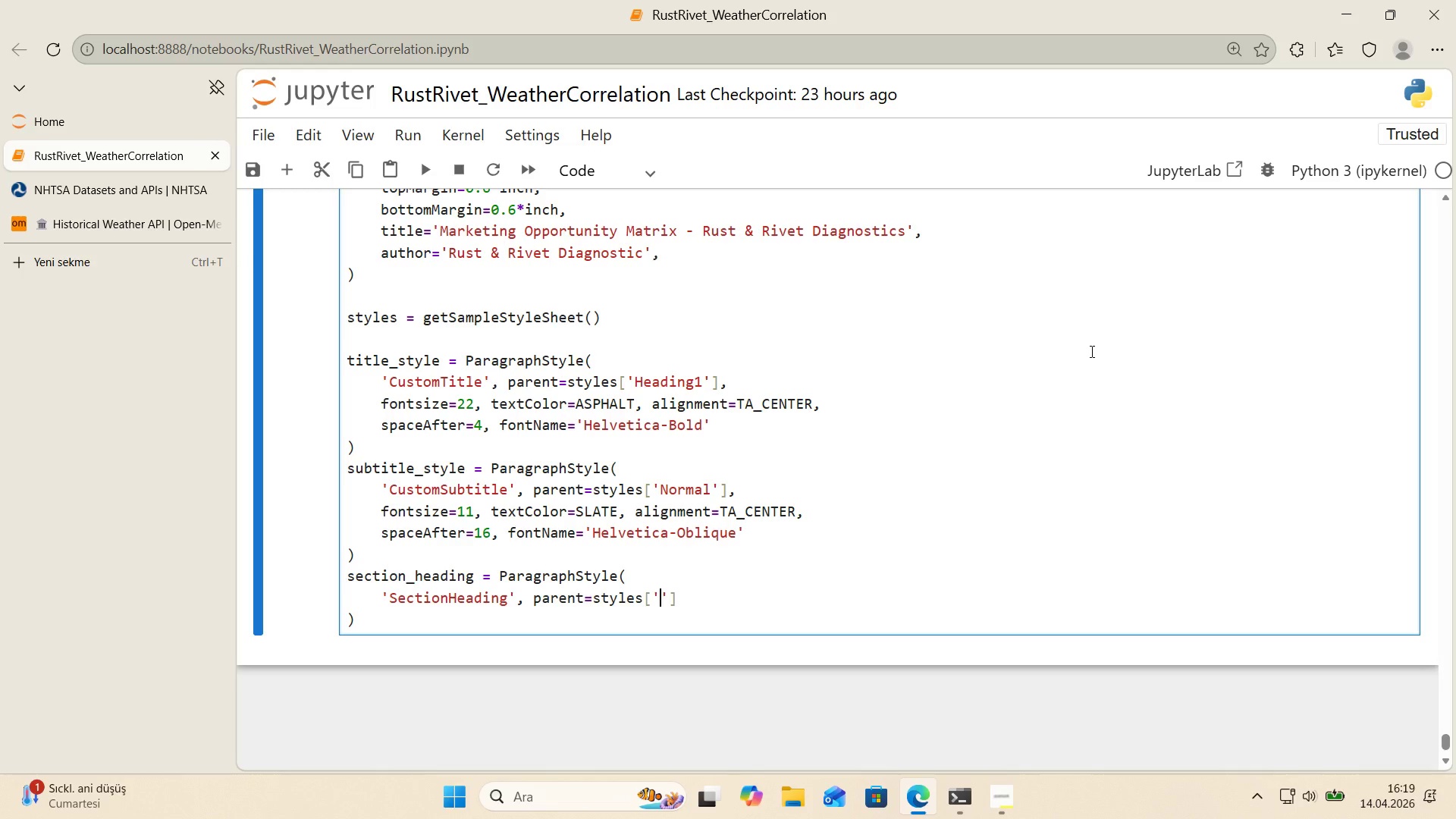 
type(Headd')
key(Backspace)
key(Backspace)
type('ng2)
 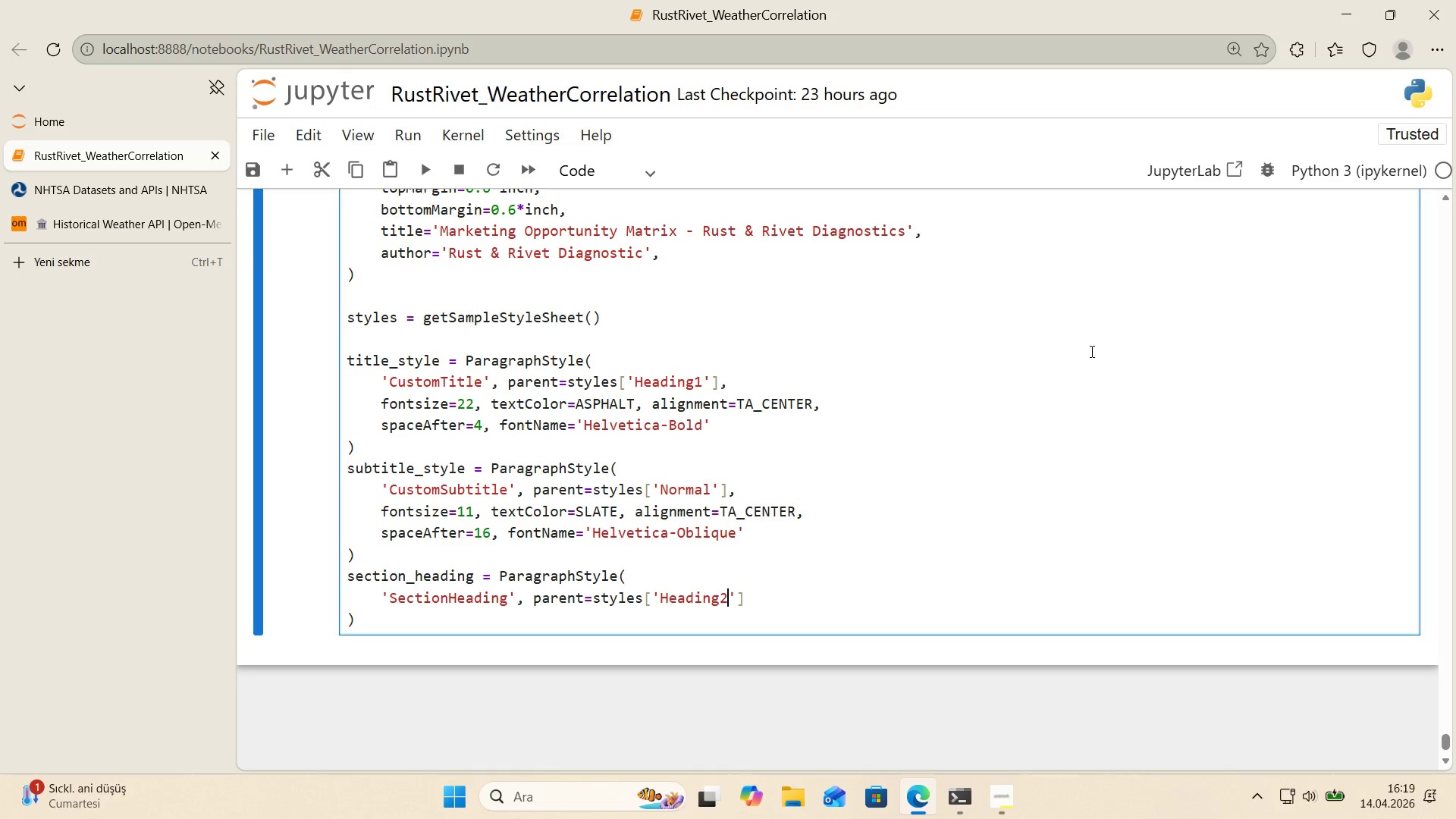 
key(ArrowRight)
 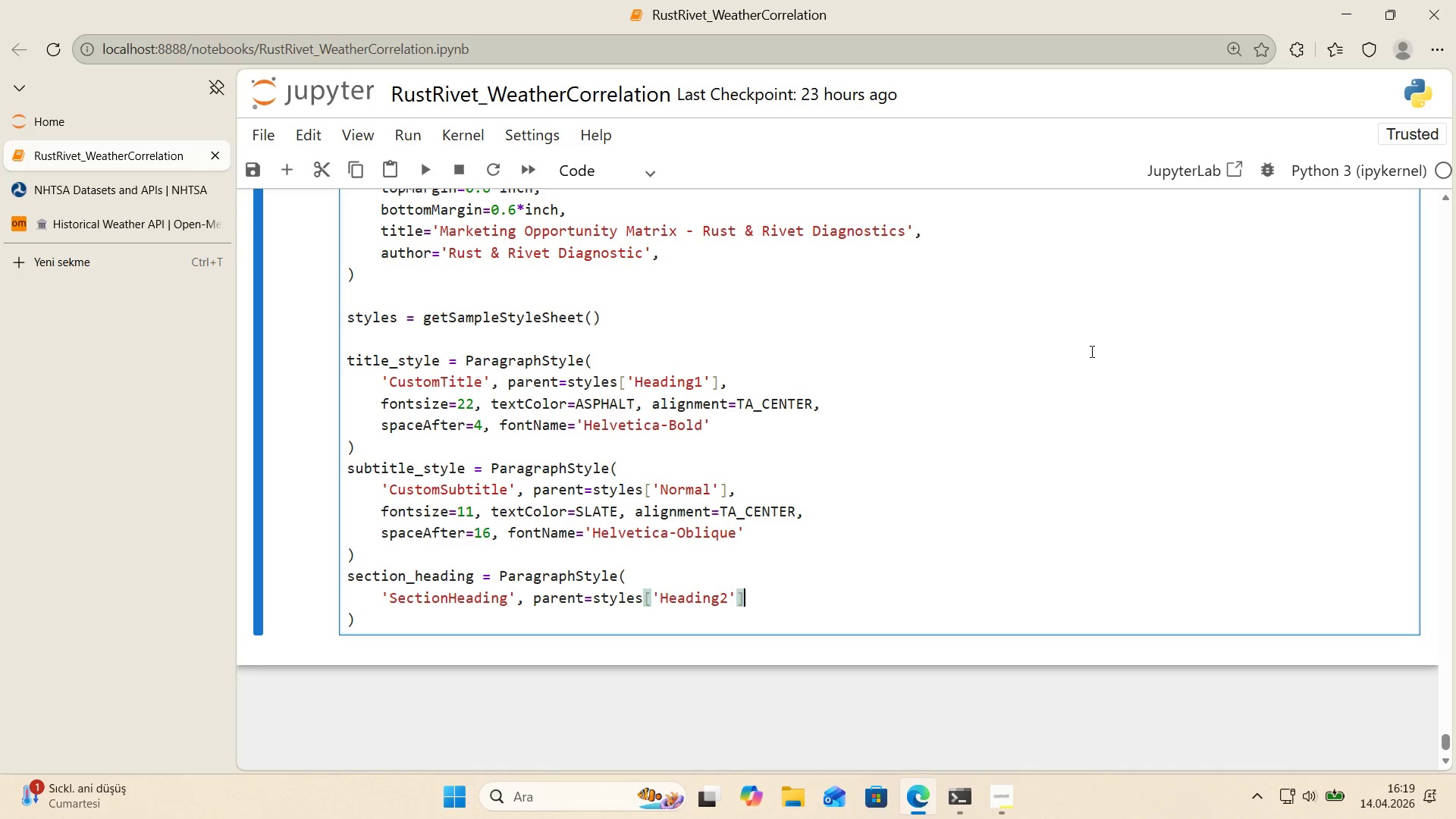 
key(ArrowRight)
 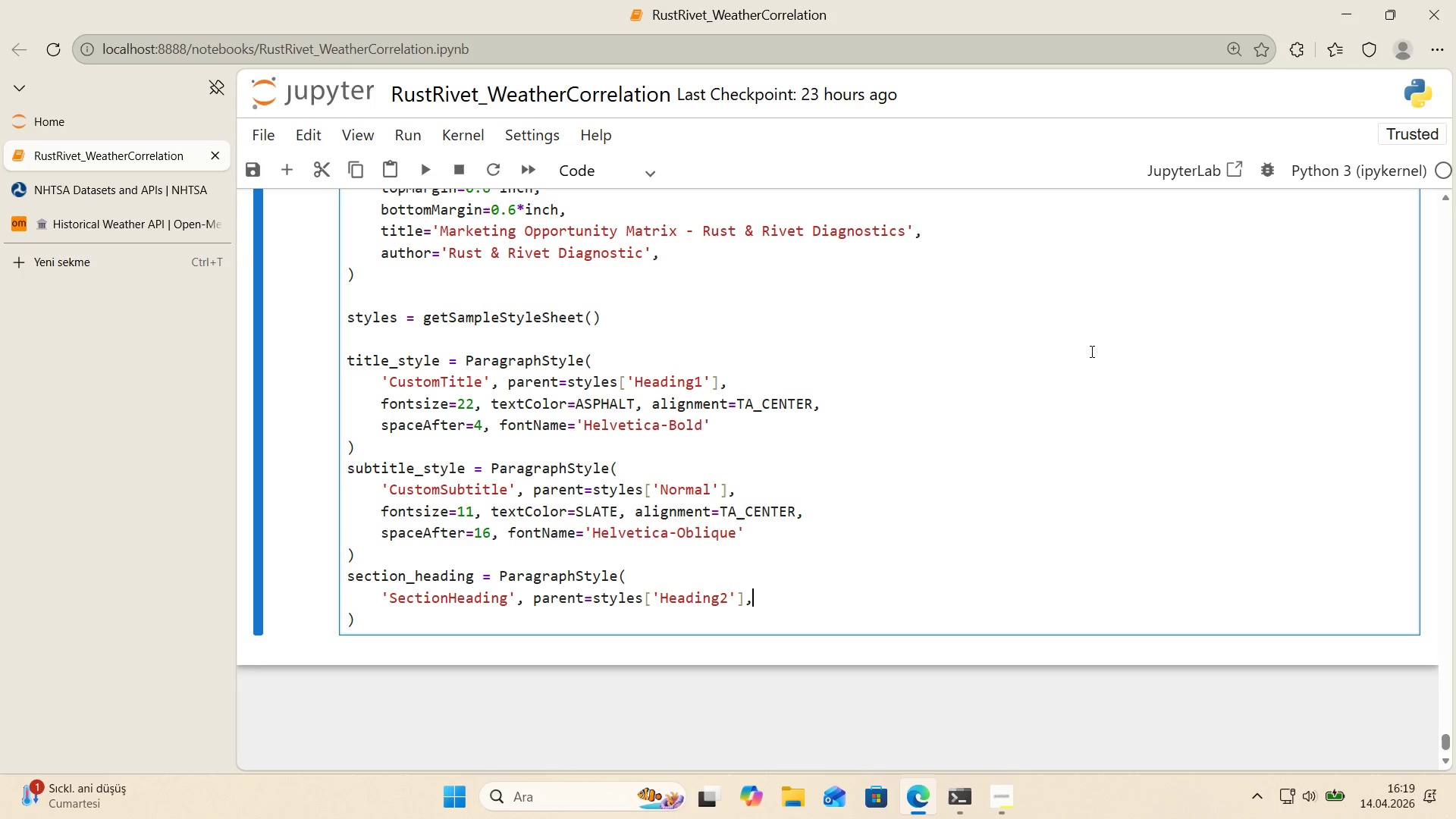 
key(Comma)
 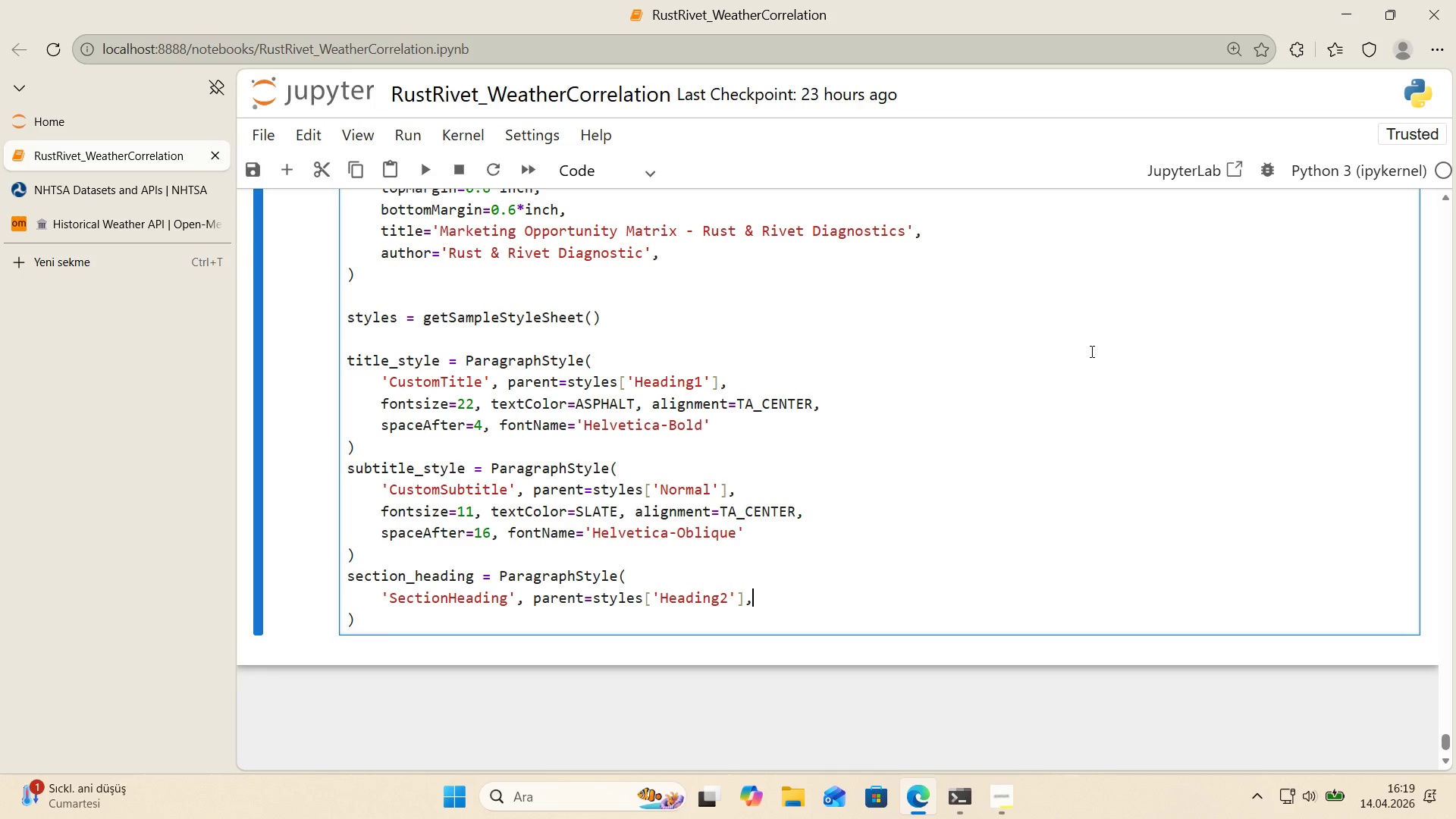 
key(Enter)
 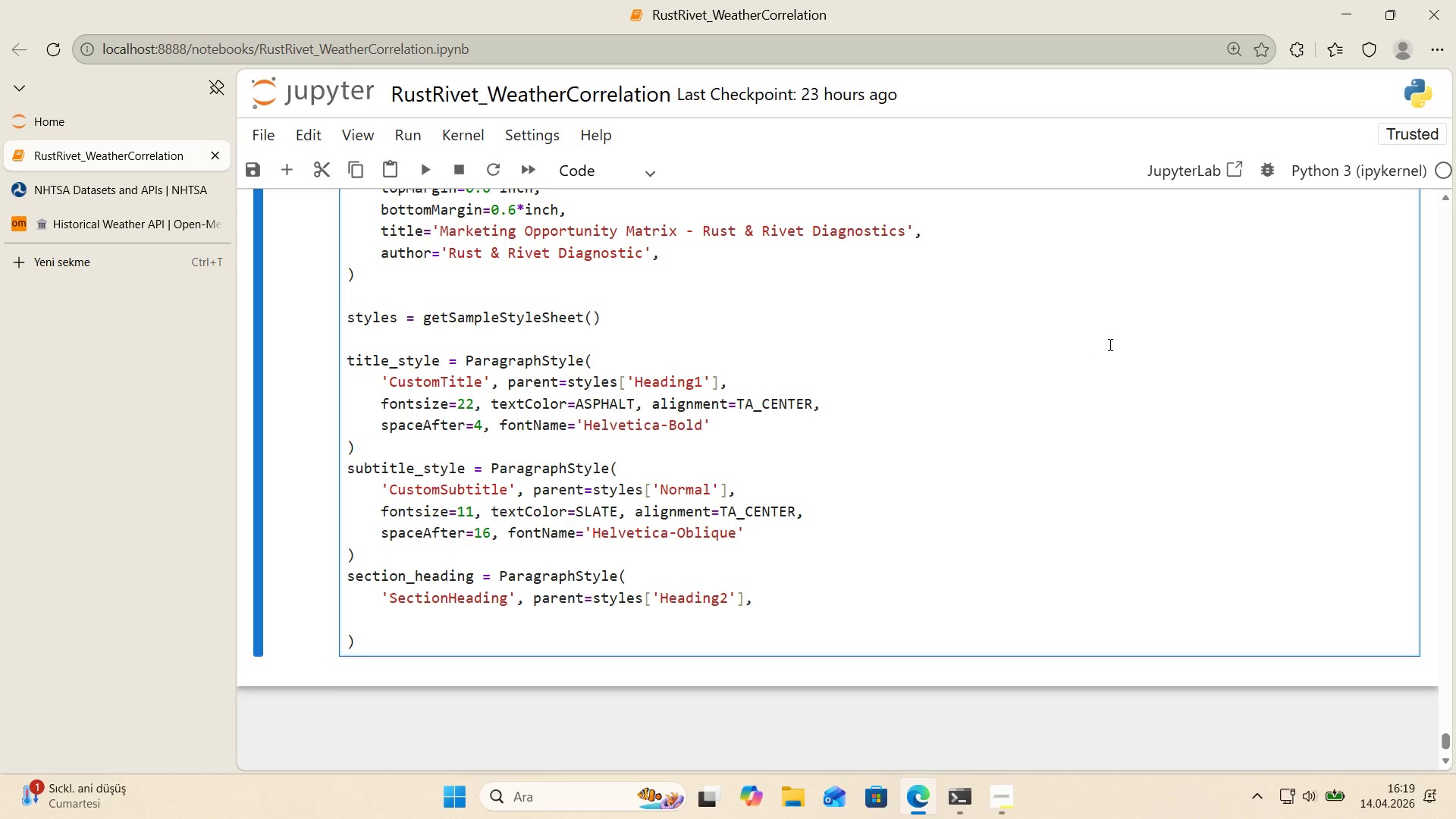 
scroll: coordinate [1109, 344], scroll_direction: down, amount: 1.0
 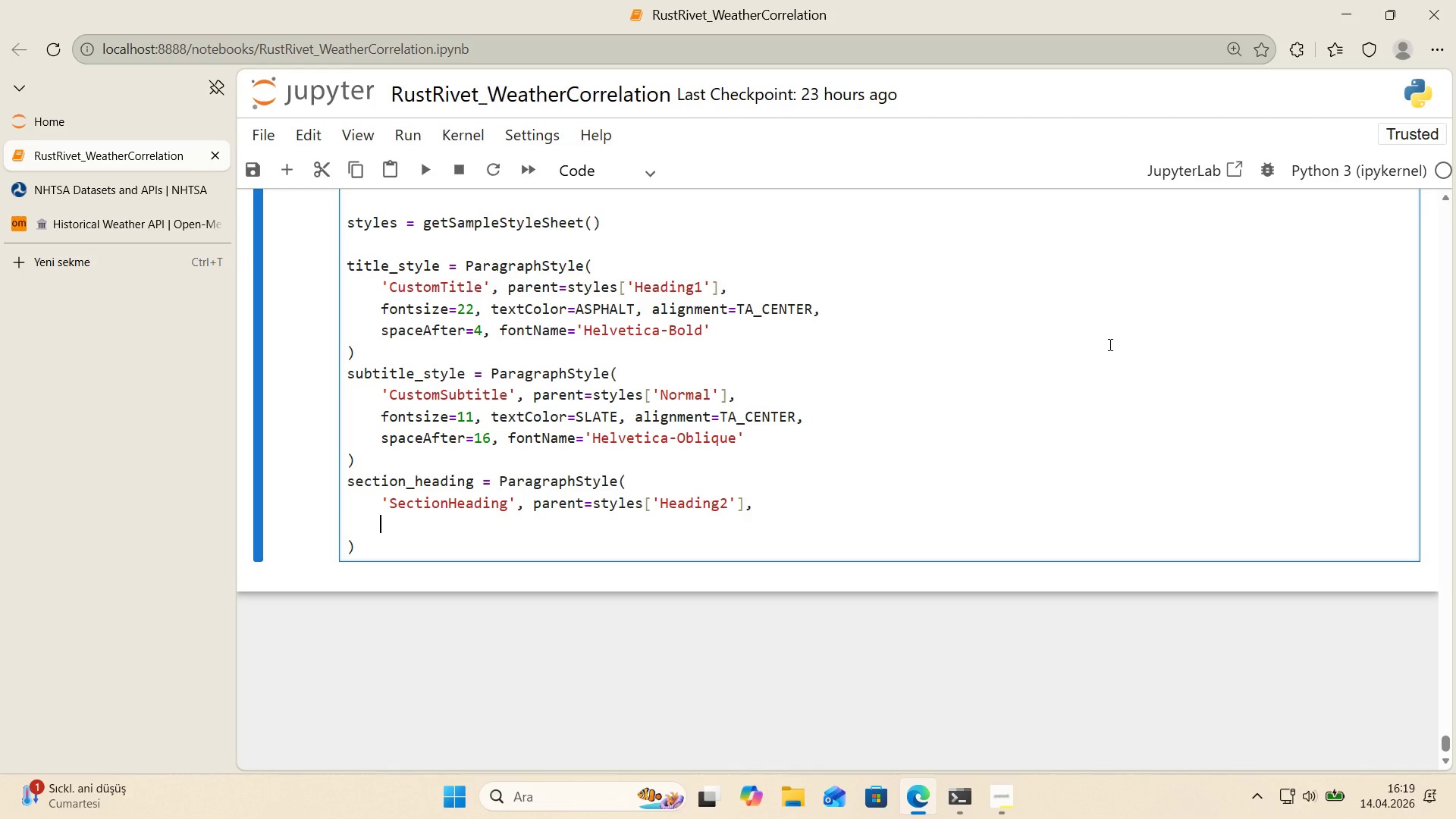 
wait(26.29)
 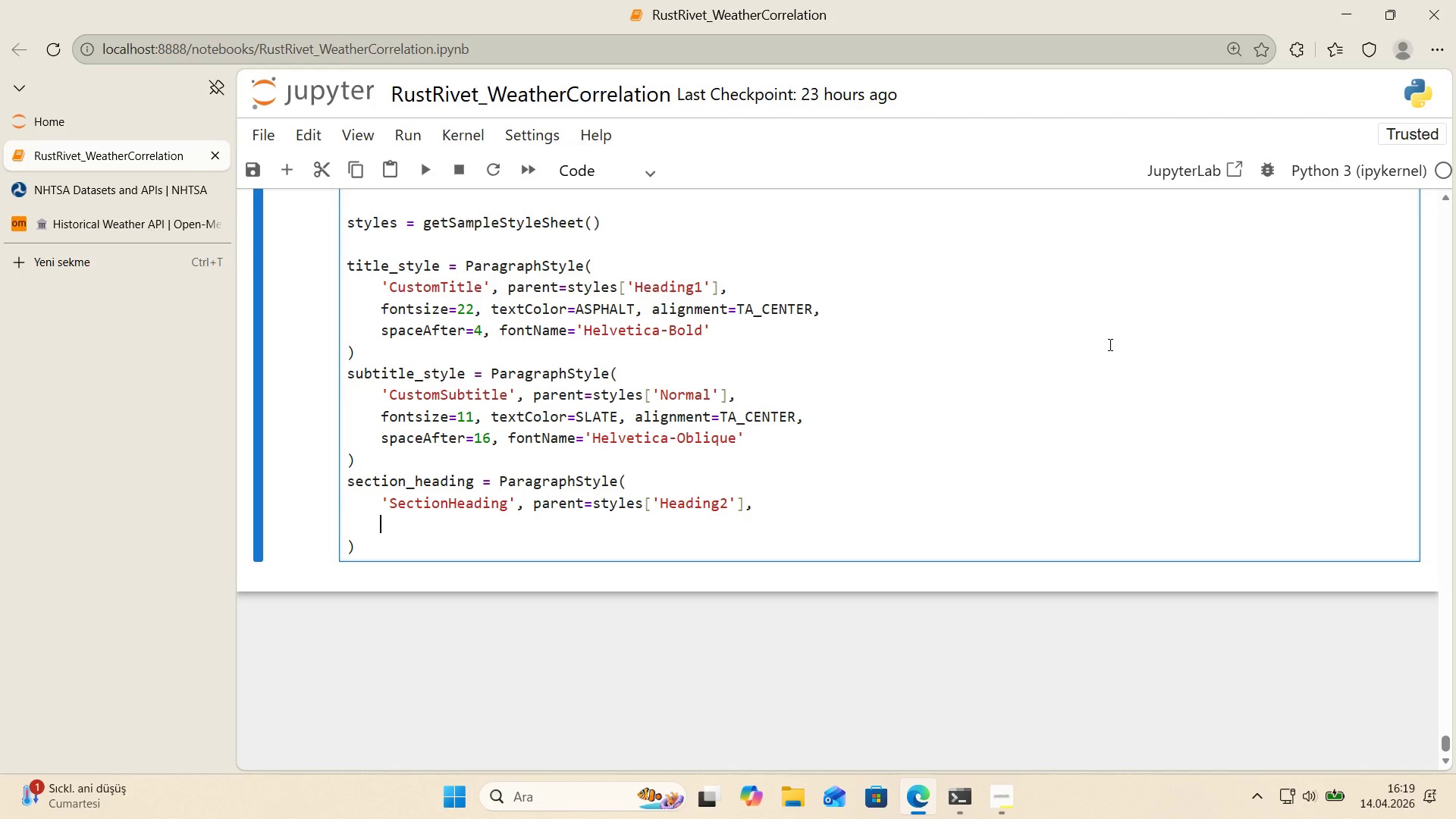 
type(fonts;ze)
key(Backspace)
key(Backspace)
key(Backspace)
type('ze)14, extC)
key(Backspace)
key(Backspace)
key(Backspace)
key(Backspace)
type(textColor)ASPHALT,)
 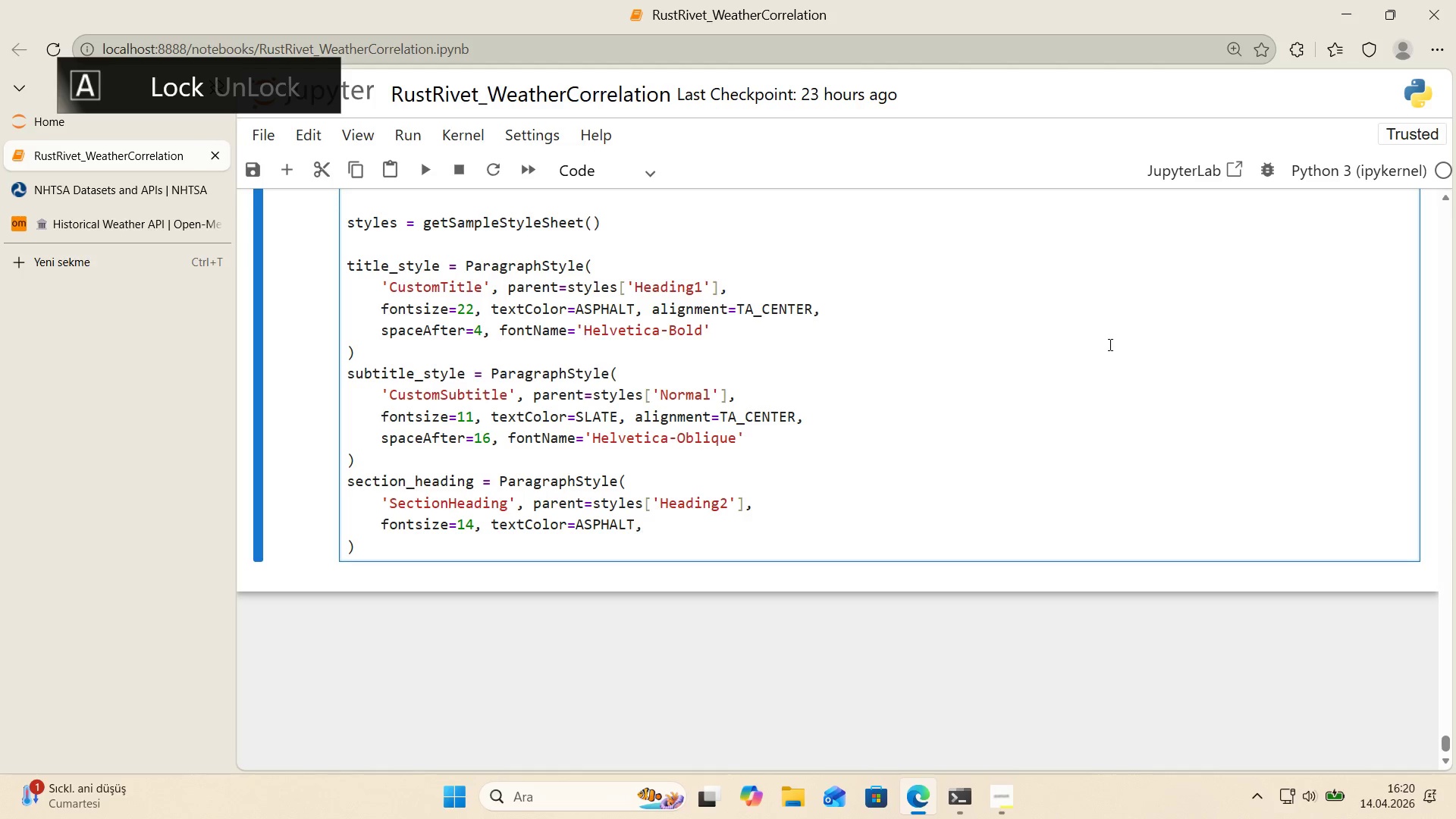 
scroll: coordinate [865, 397], scroll_direction: up, amount: 7.0
 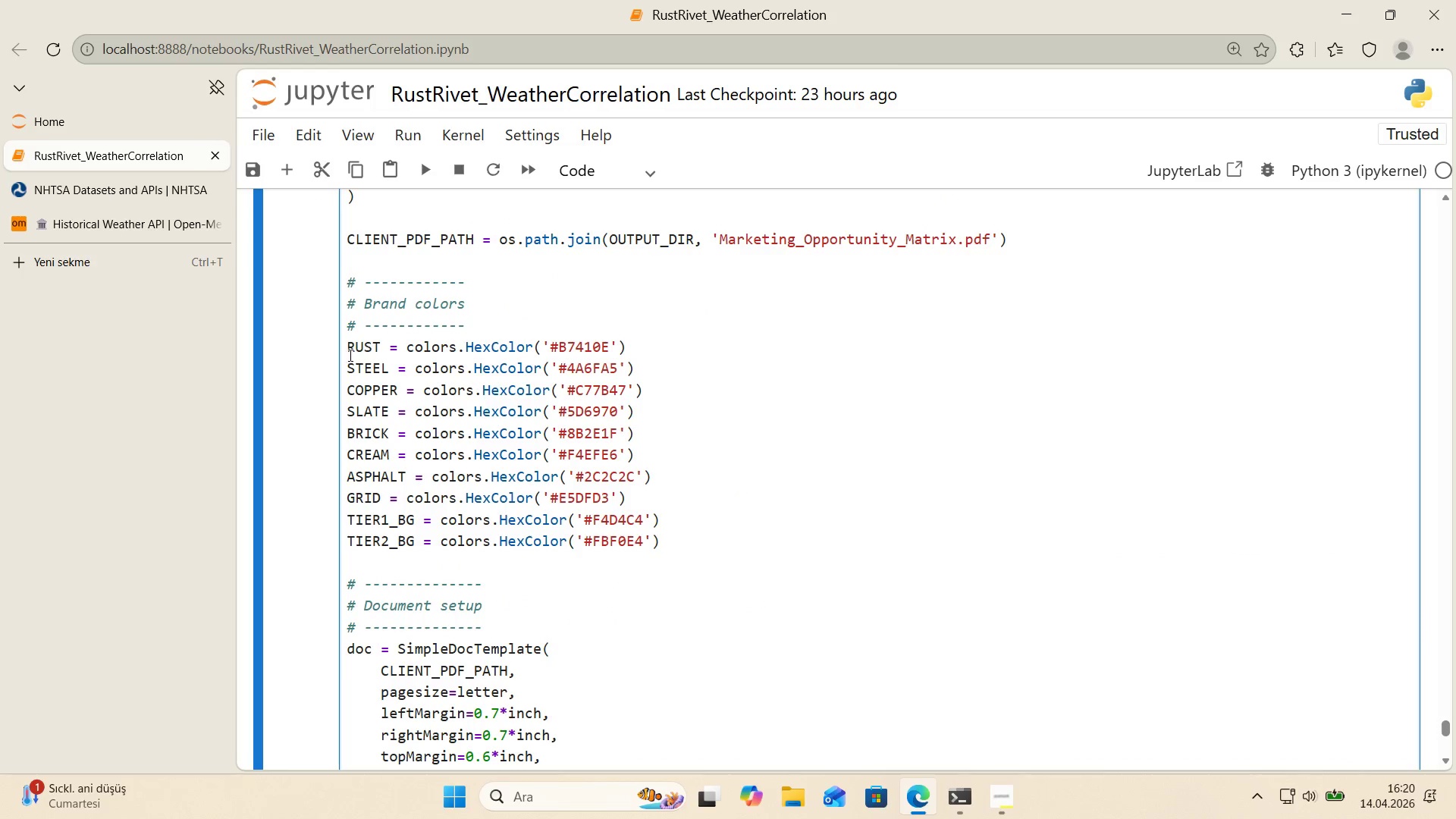 
left_click_drag(start_coordinate=[345, 351], to_coordinate=[678, 343])
 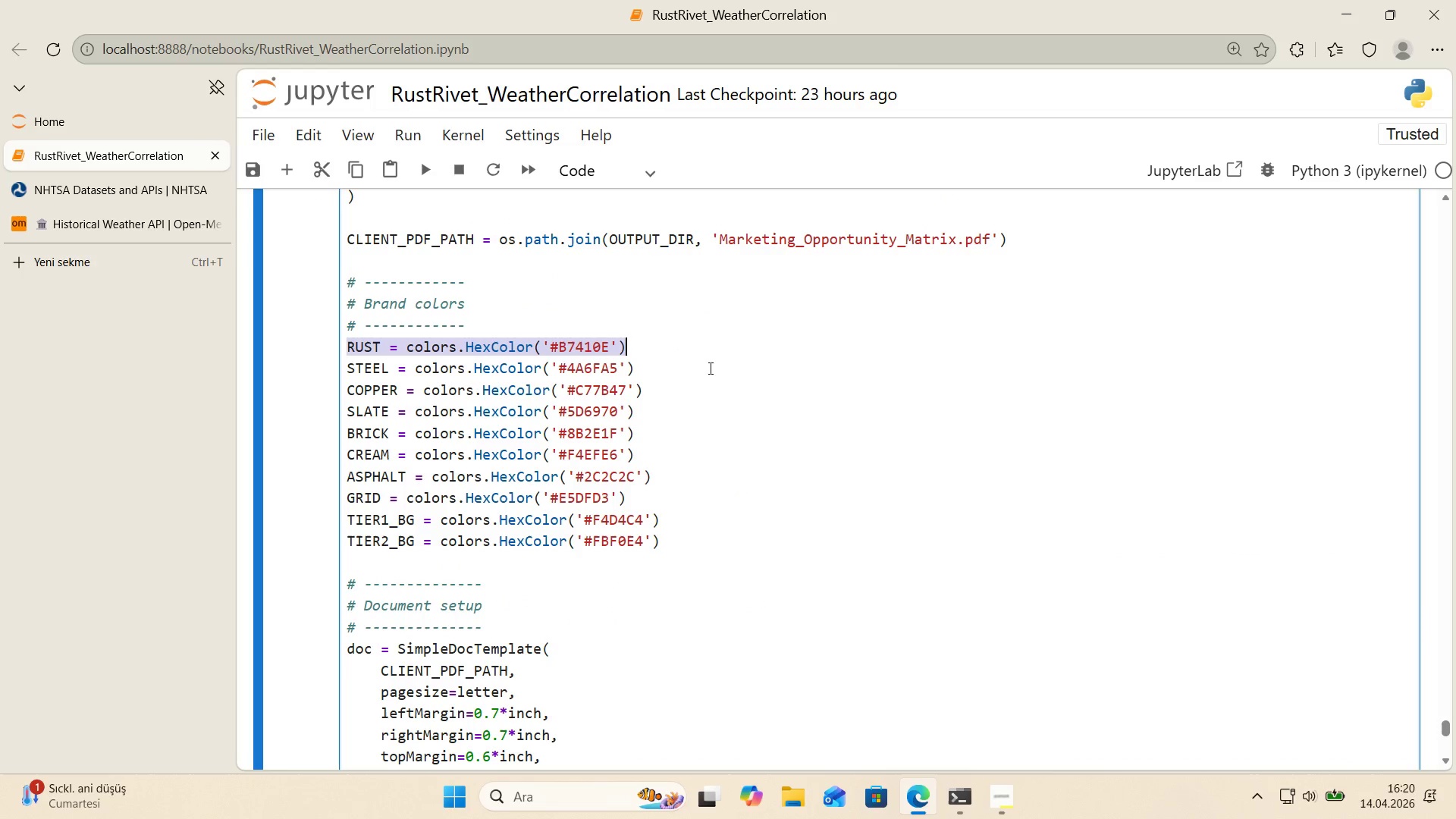 
key(Control+ControlLeft)
 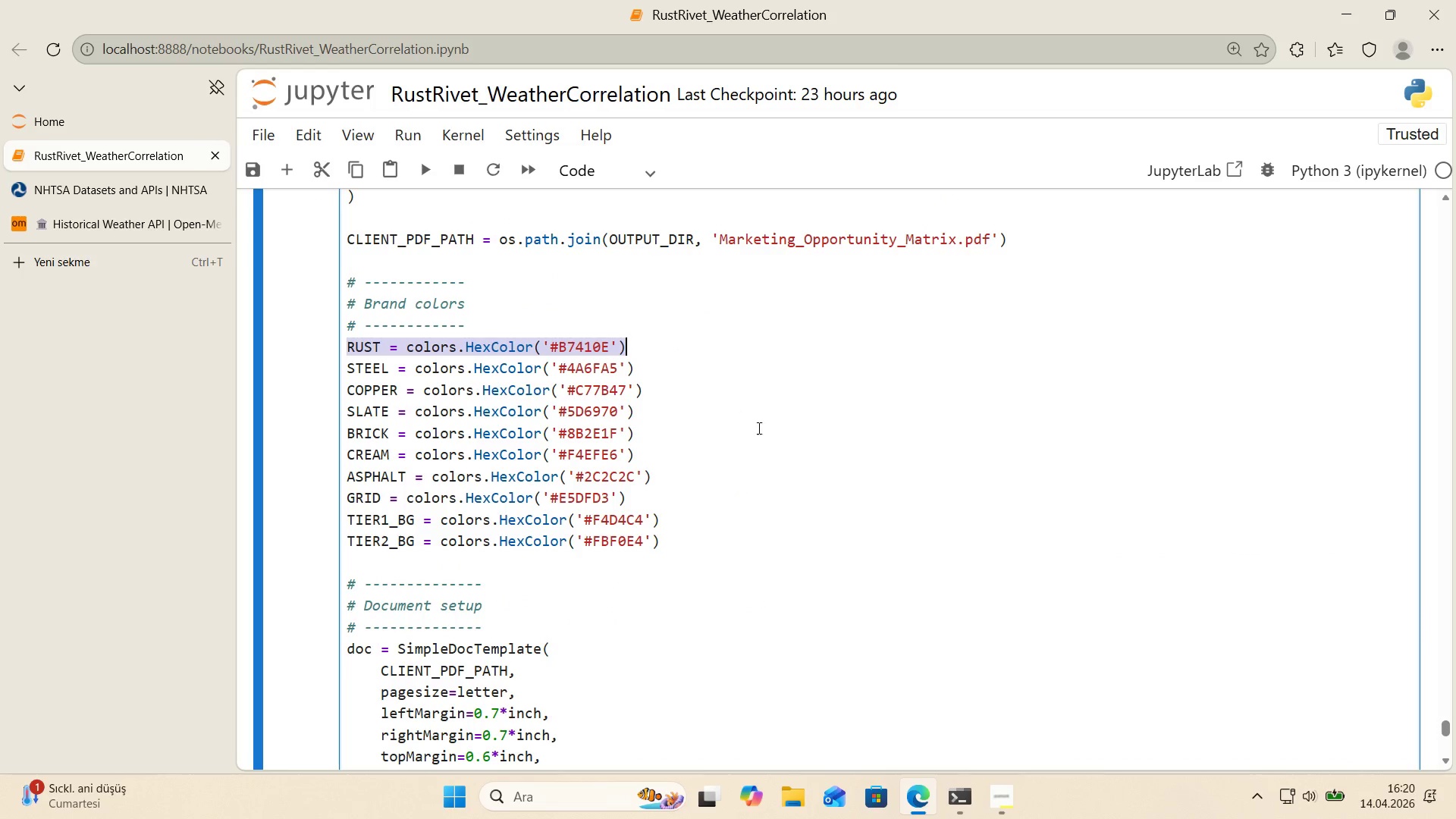 
key(Control+C)
 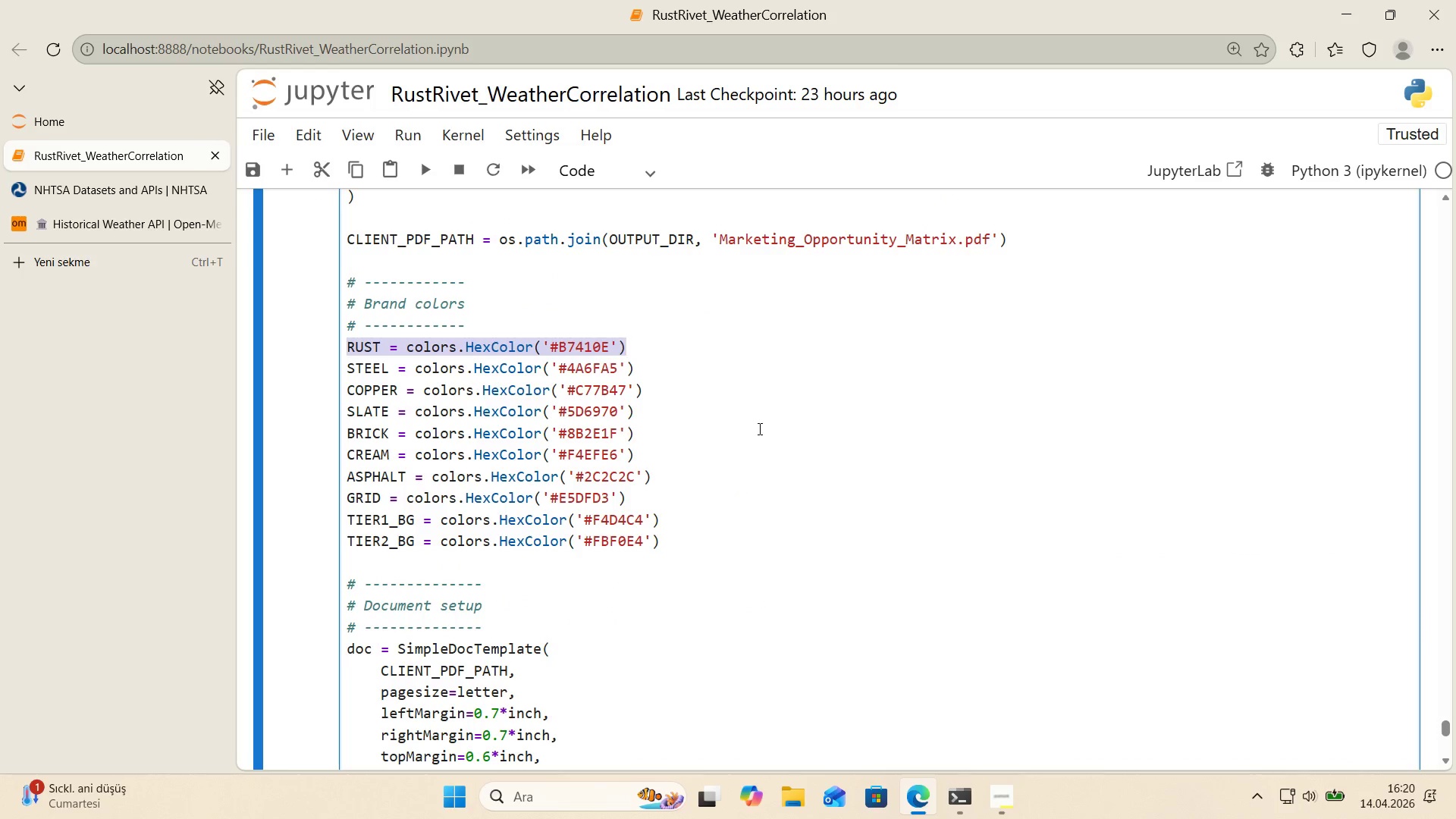 
left_click([758, 428])
 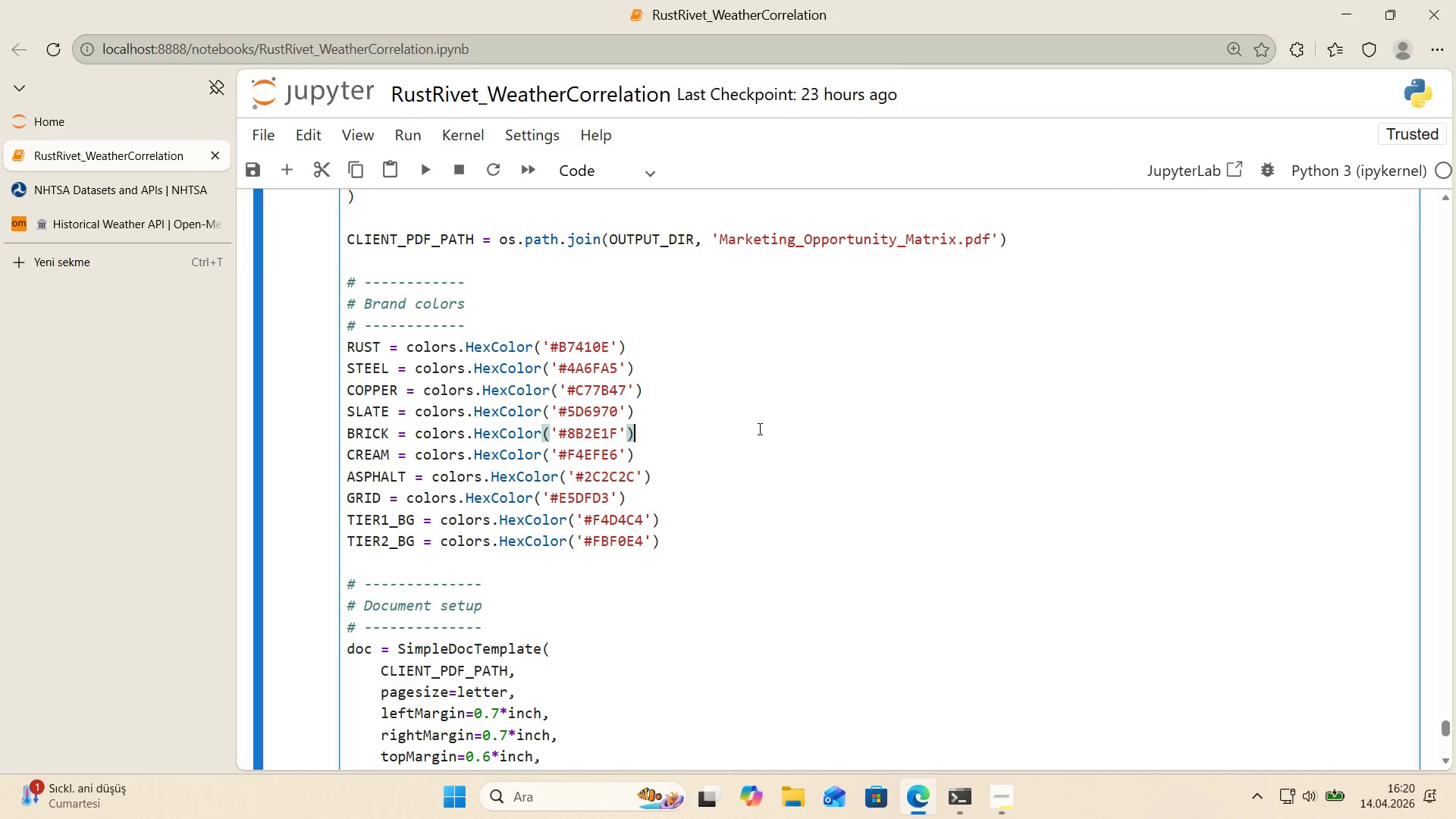 
key(Control+ControlLeft)
 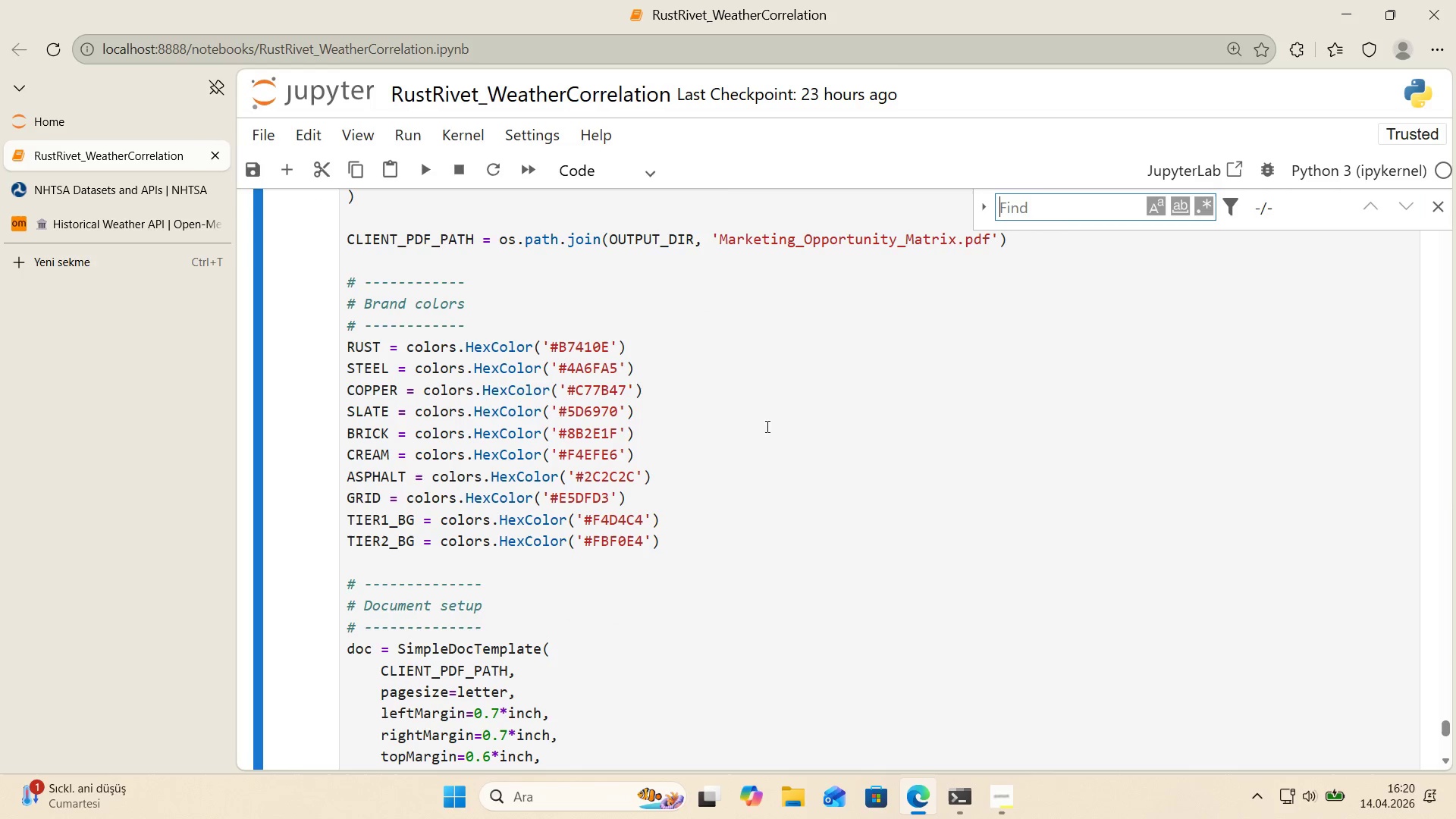 
key(Control+F)
 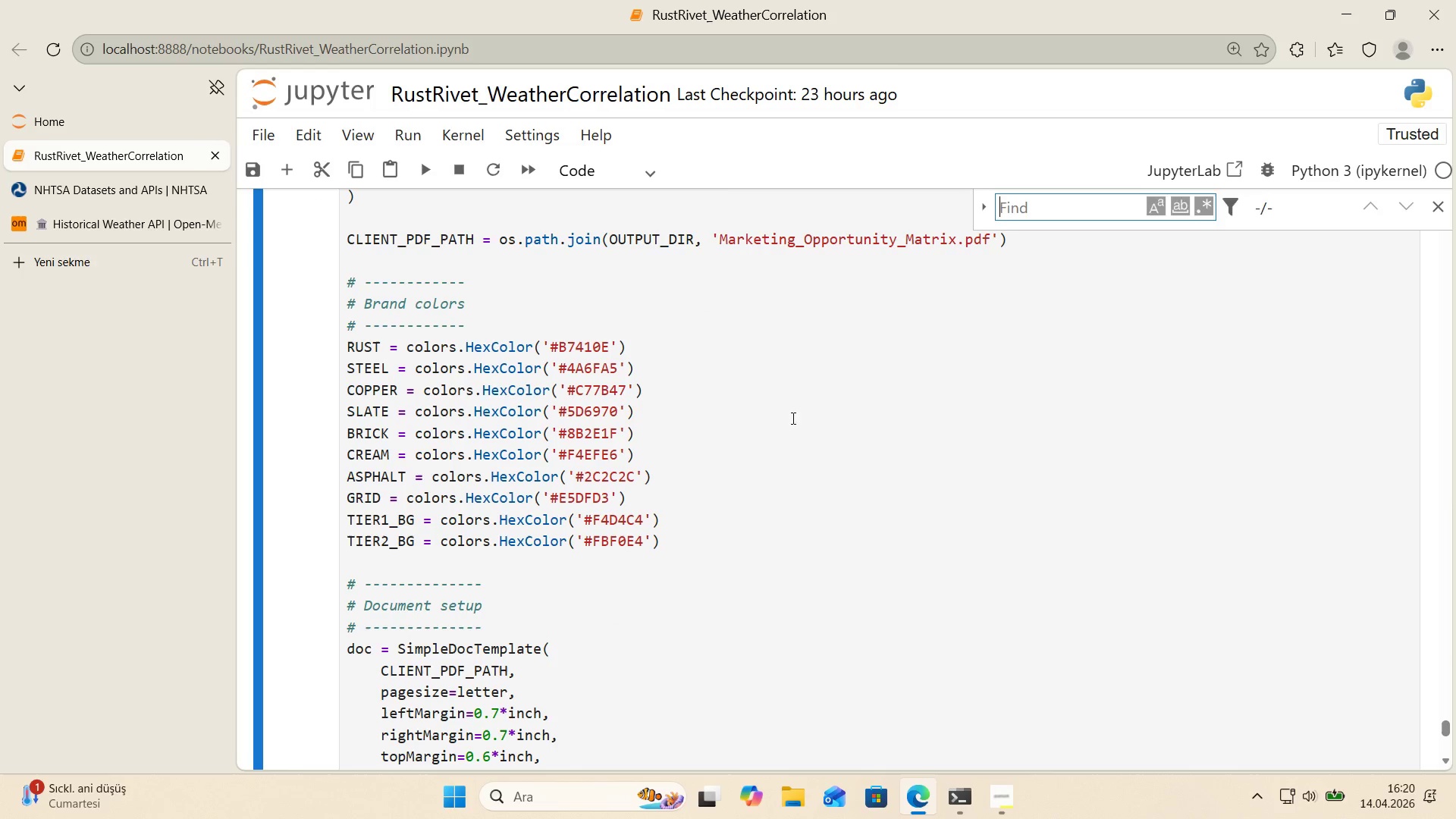 
key(Control+ControlLeft)
 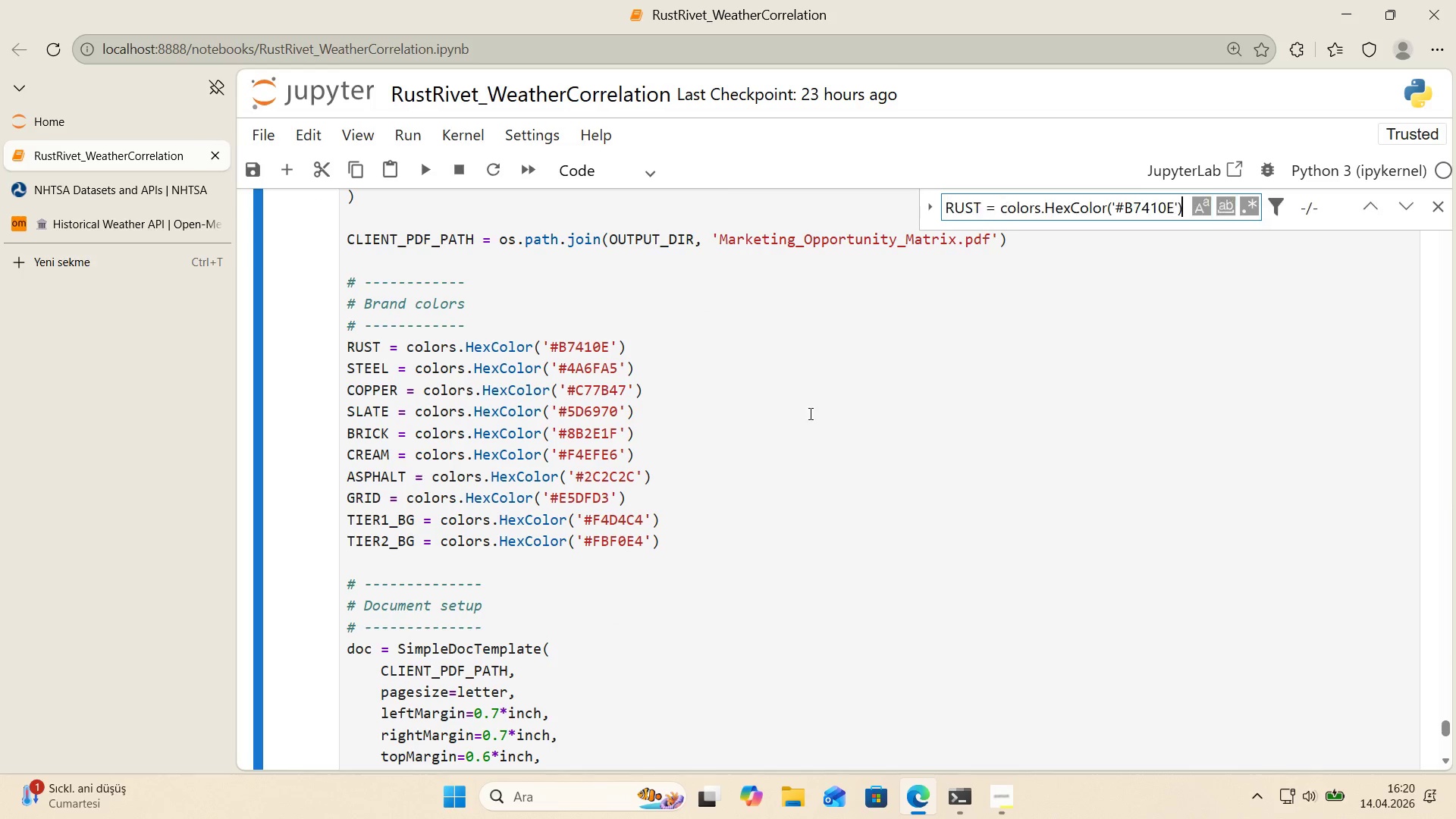 
key(Control+V)
 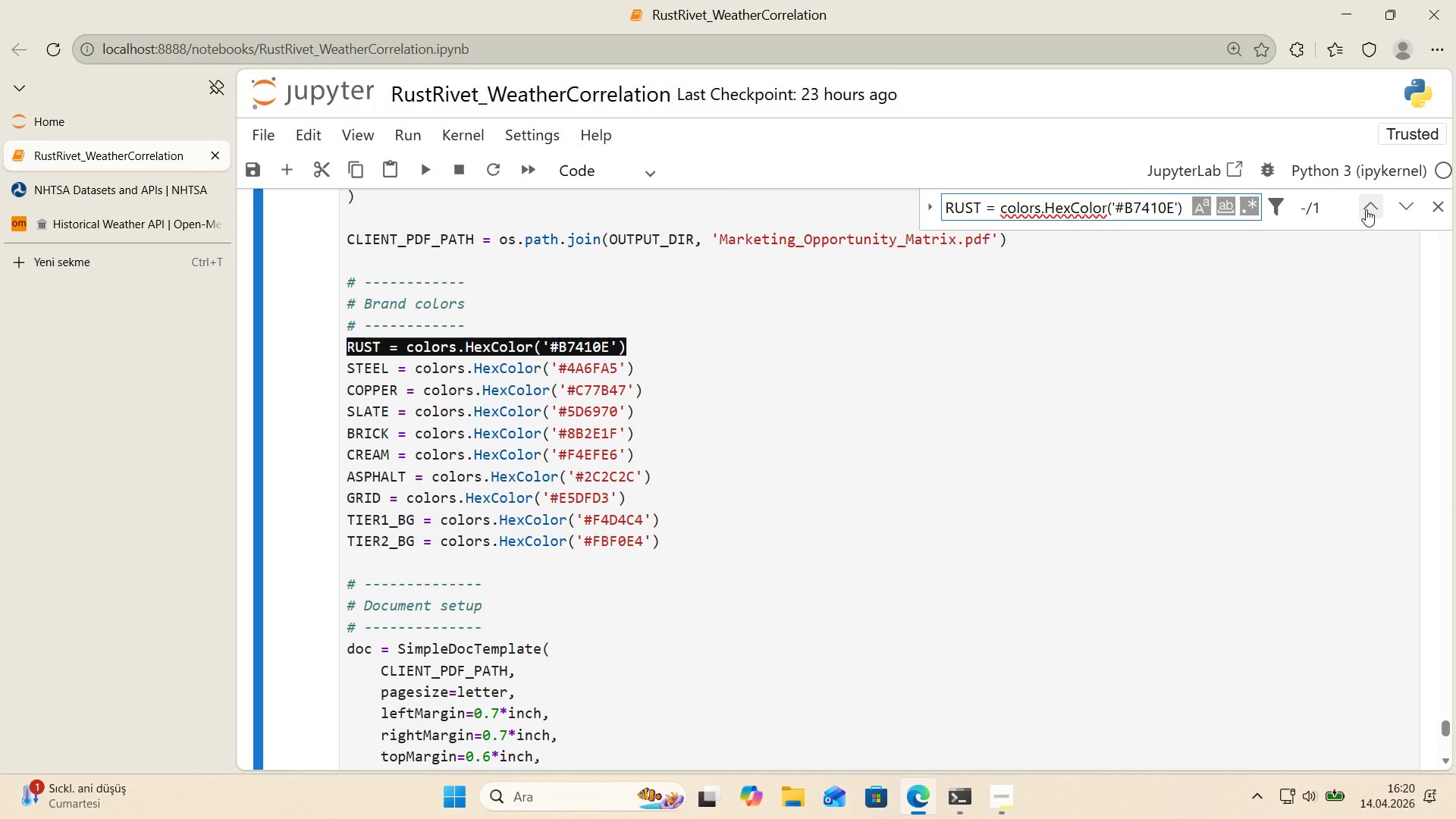 
left_click([1366, 209])
 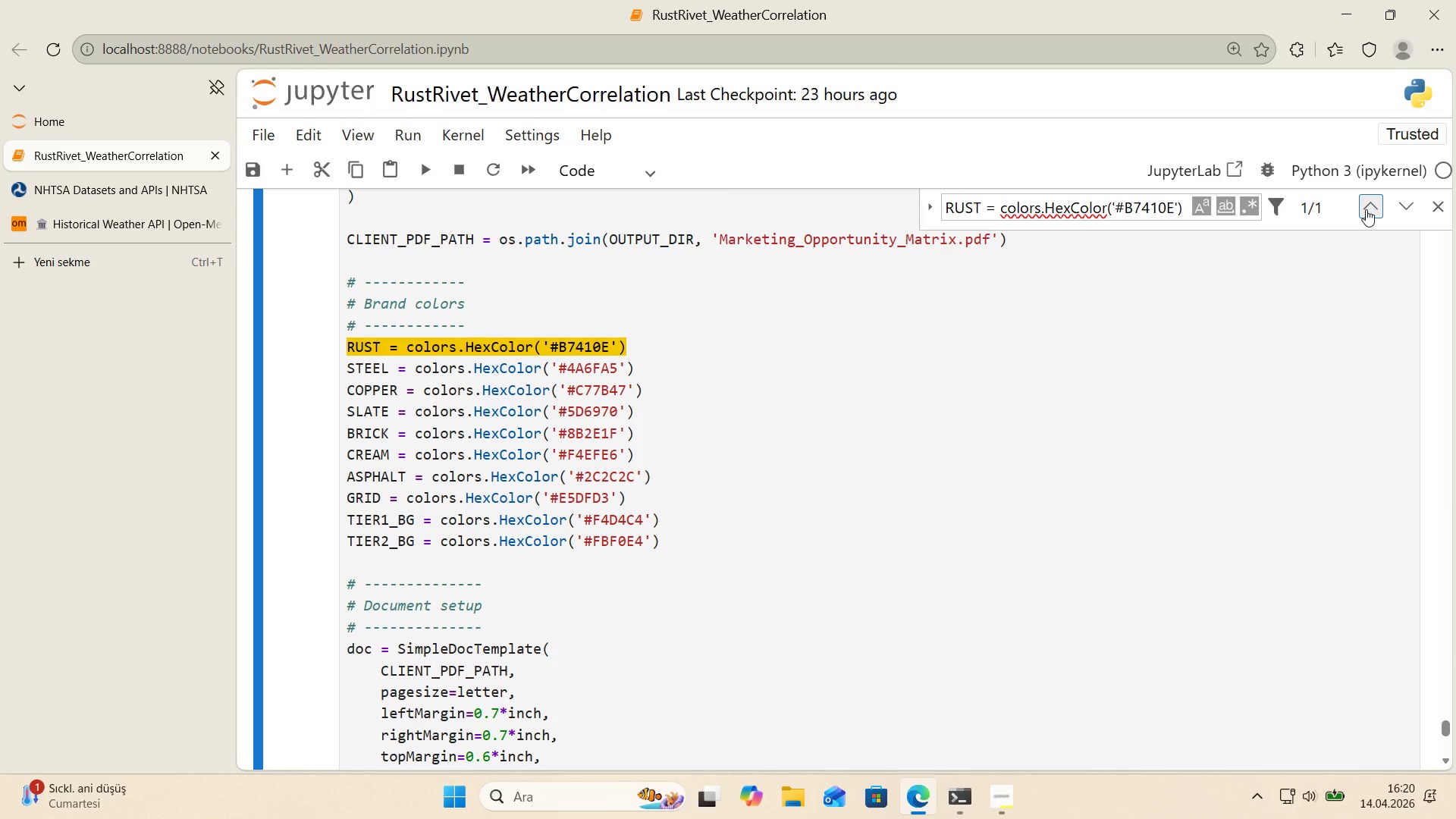 
left_click([1366, 209])
 